 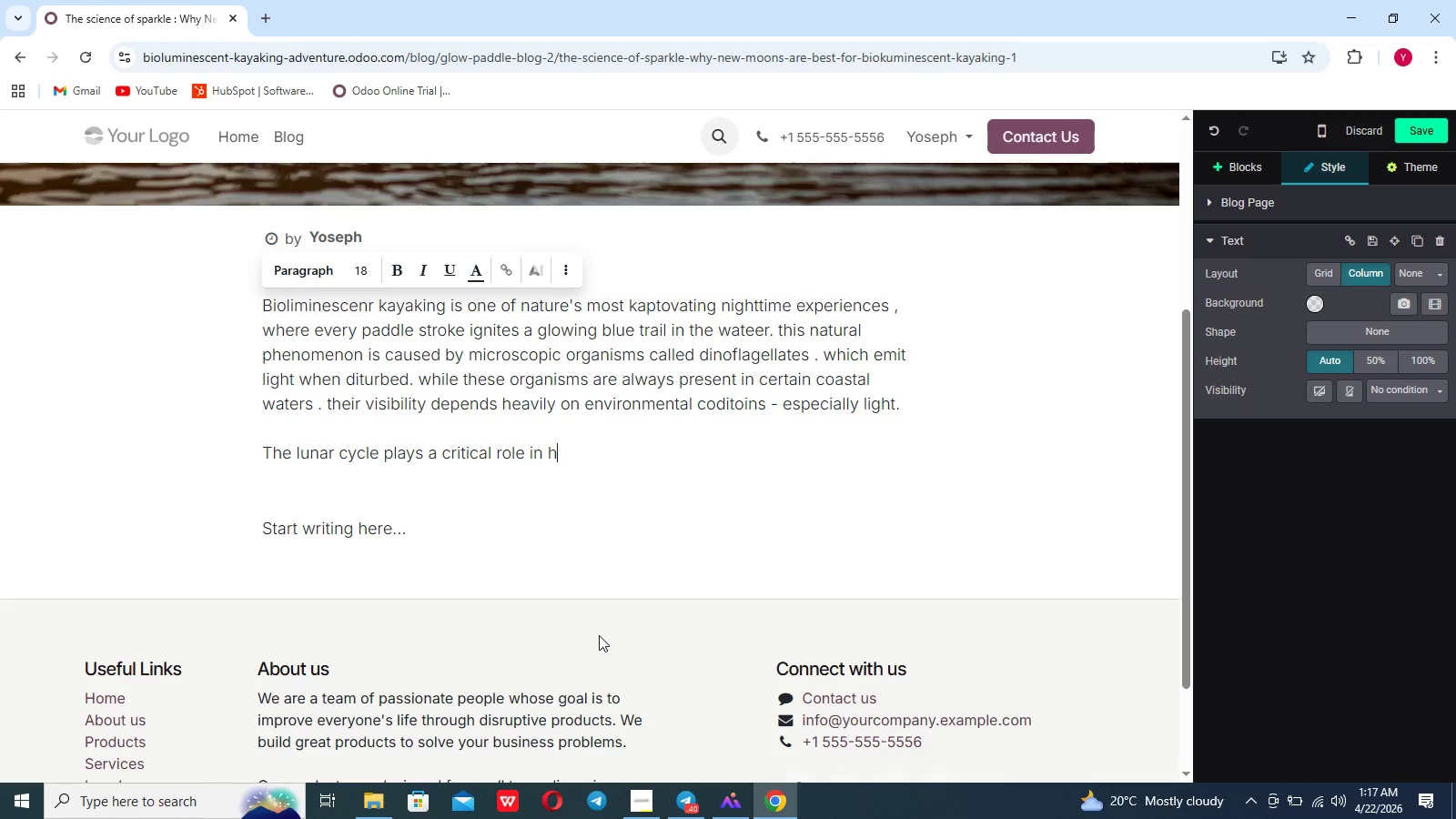 
type(how vivid this glow appeaars. during )
 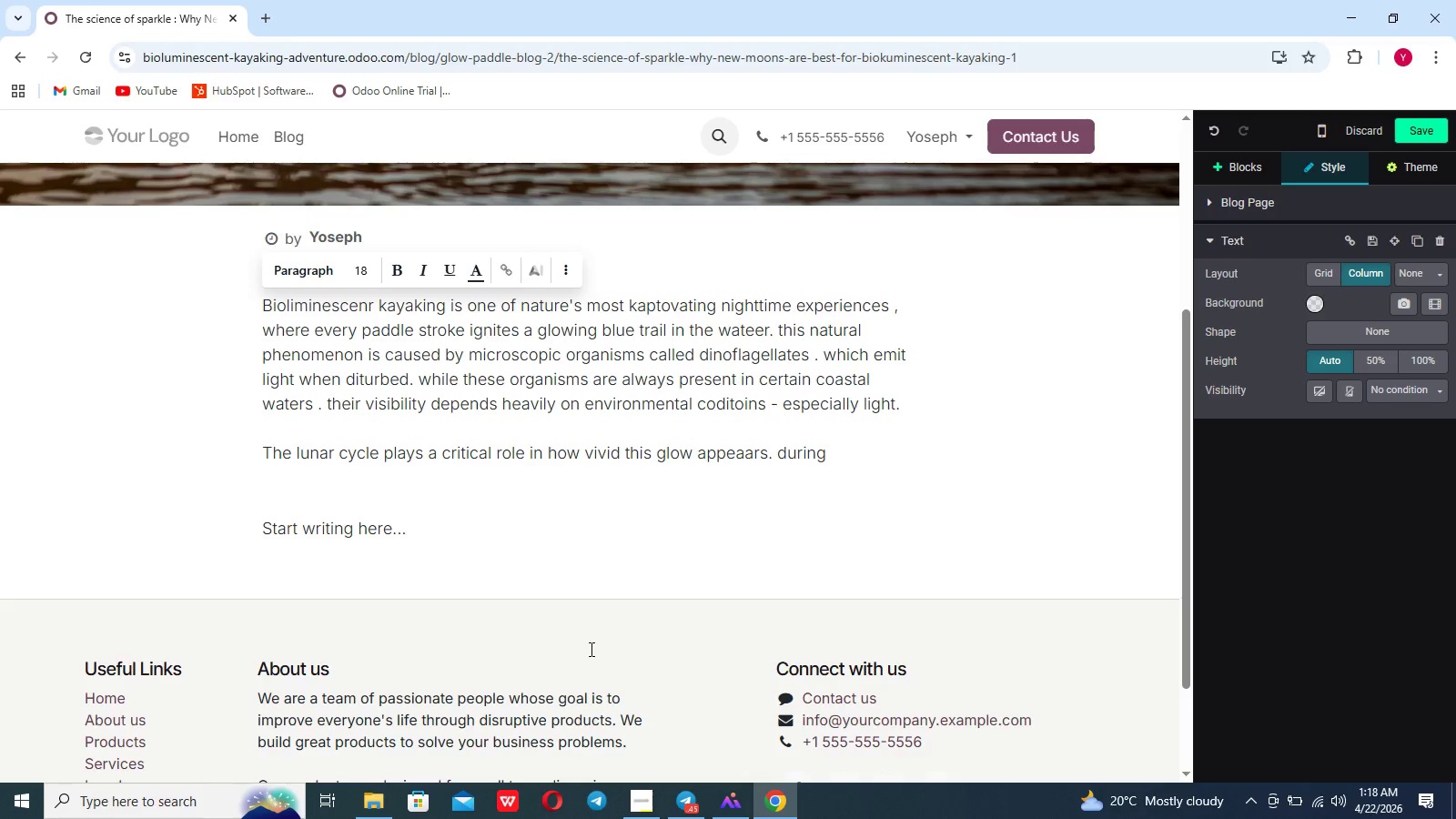 
key(Control+ControlRight)
 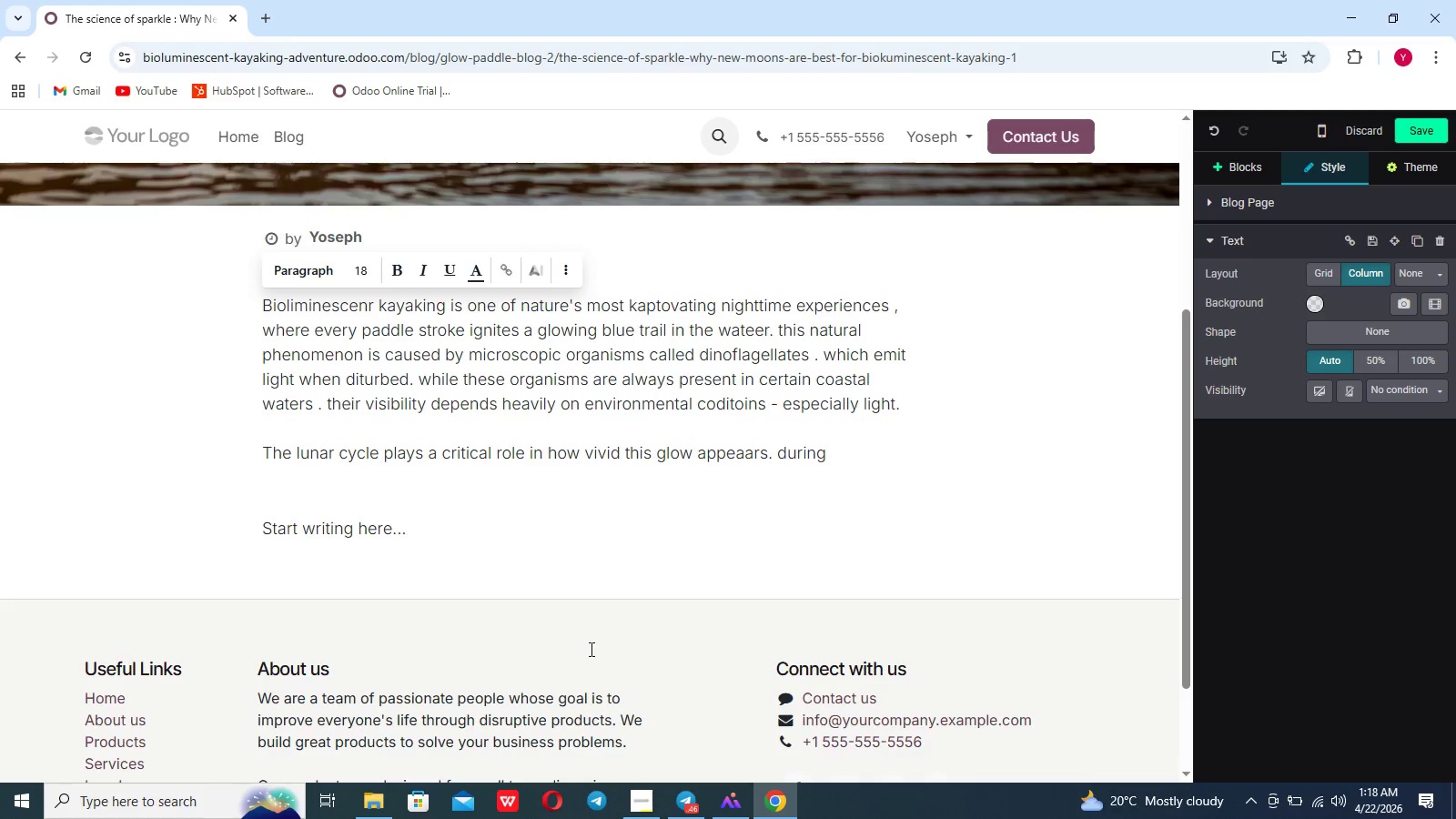 
hold_key(key=ArrowLeft, duration=0.73)
 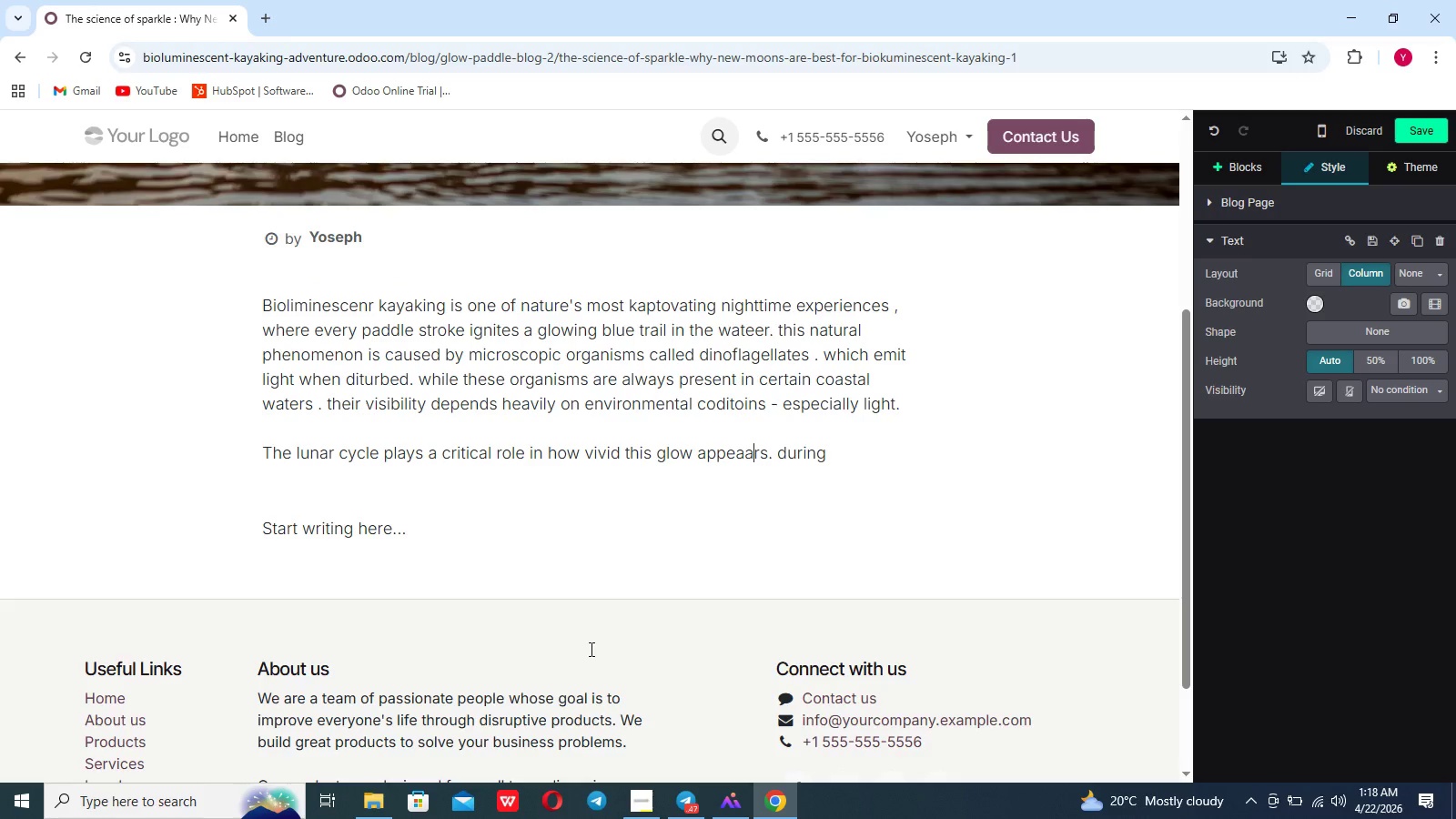 
hold_key(key=ArrowLeft, duration=0.39)
 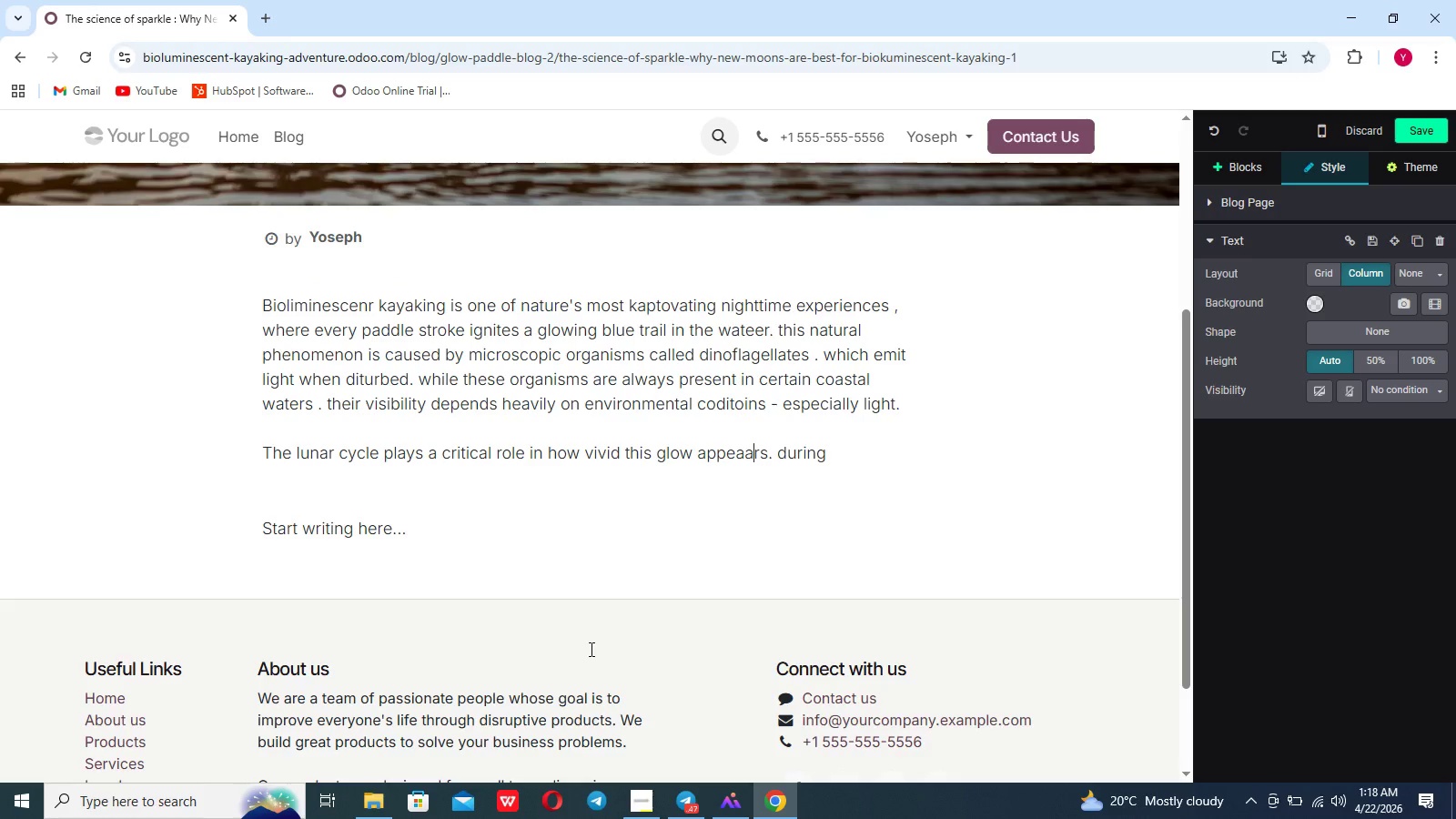 
key(ArrowLeft)
 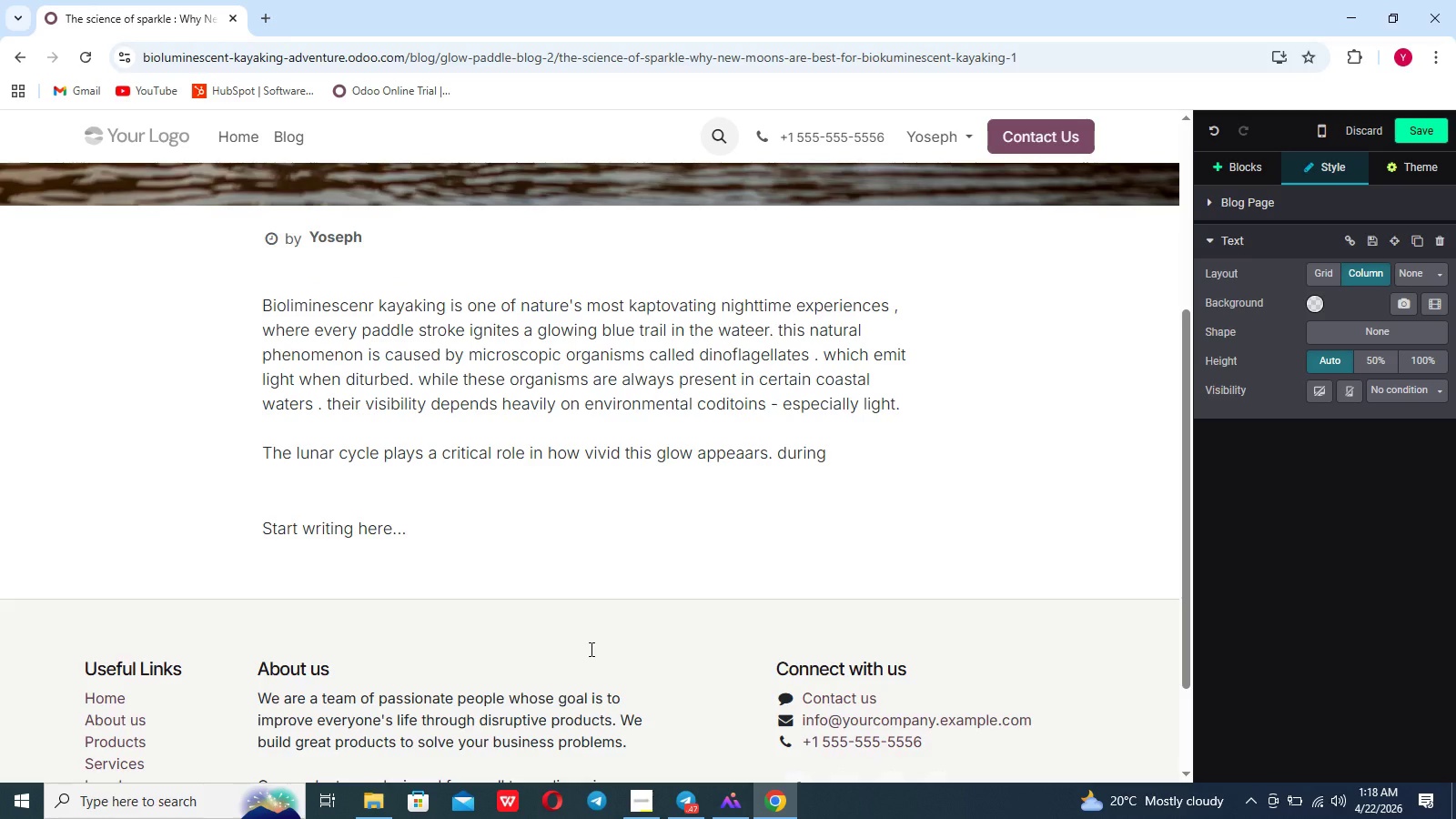 
key(Backspace)
 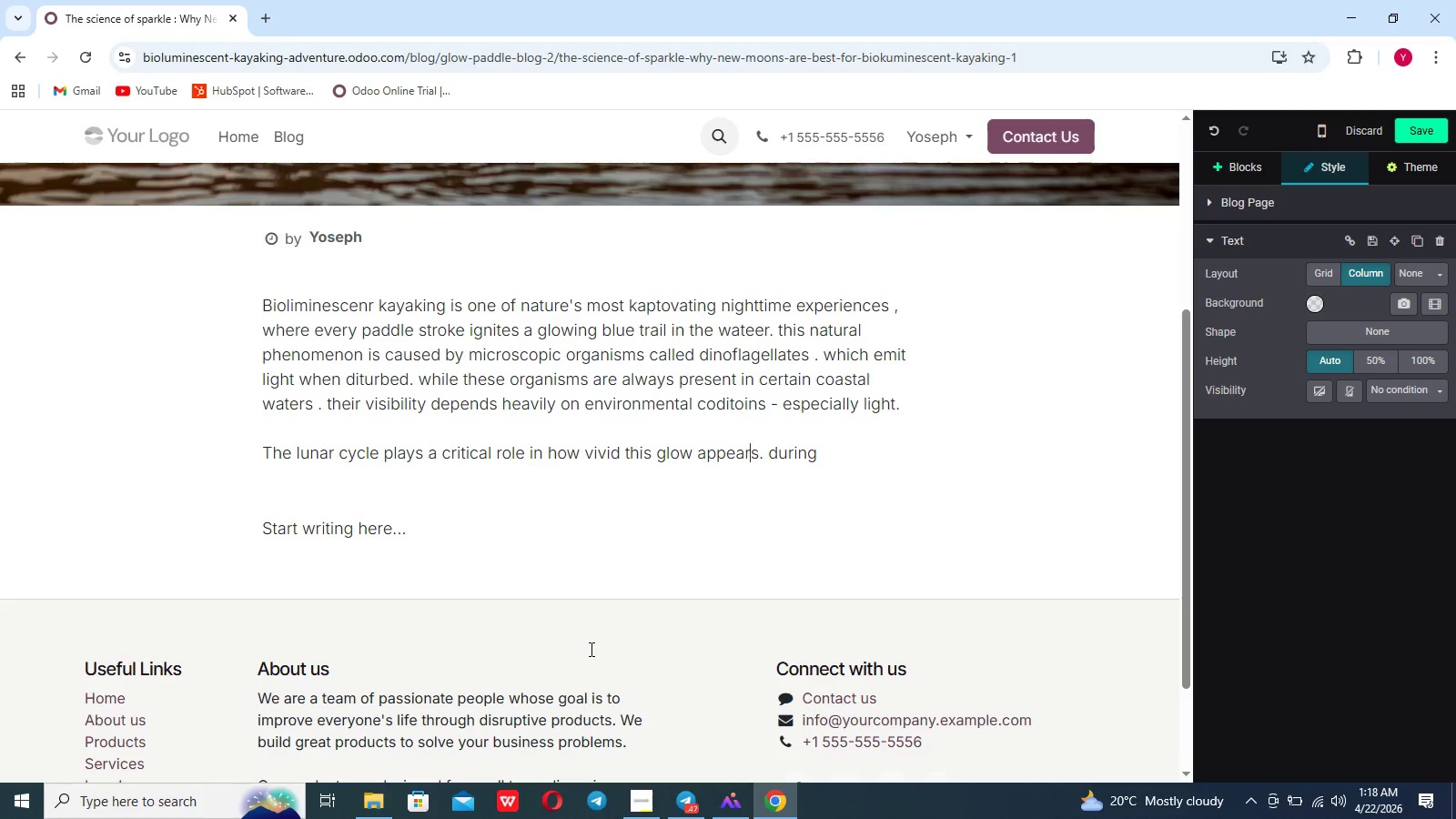 
hold_key(key=ArrowRight, duration=1.01)
 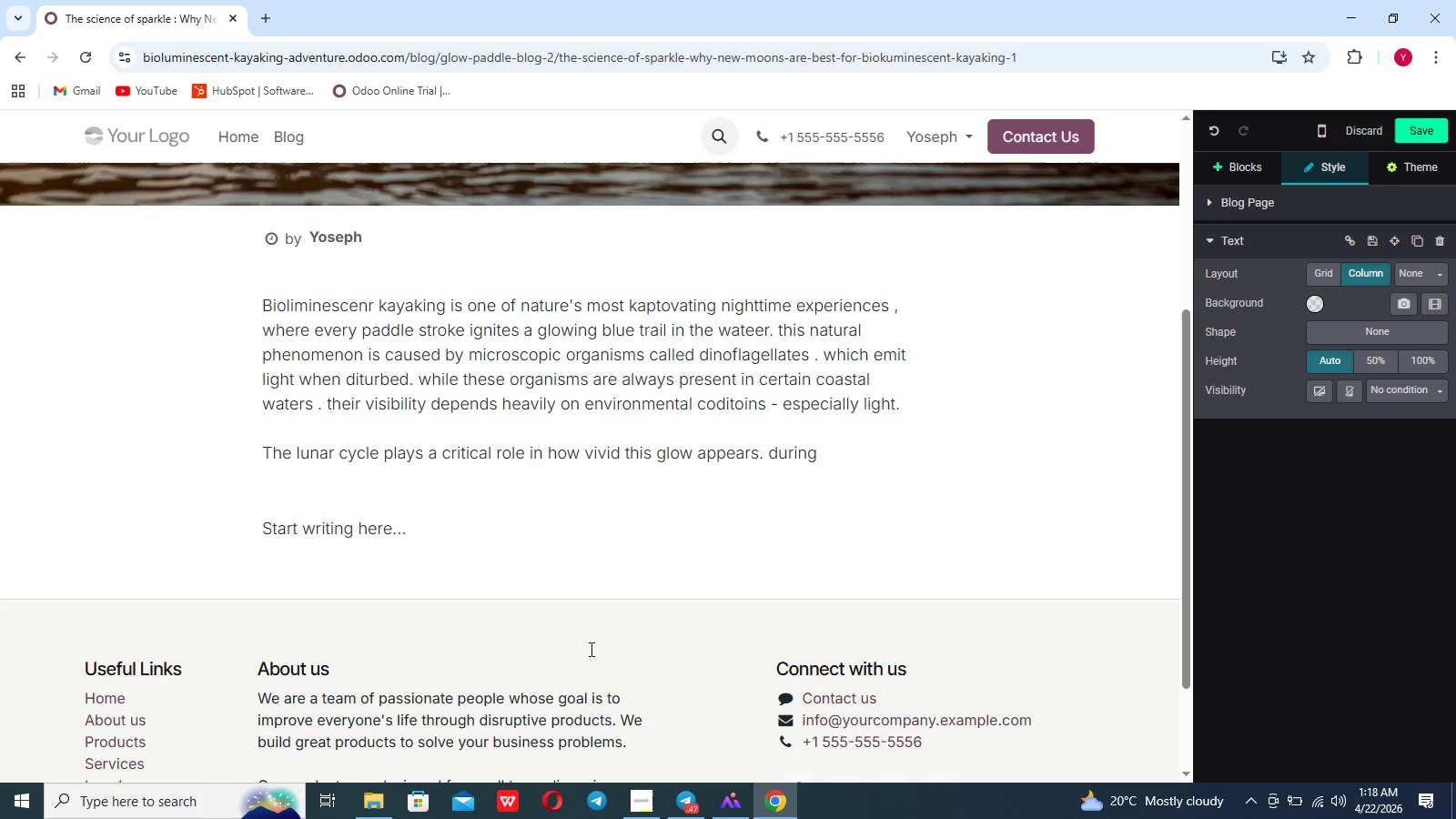 
key(ArrowLeft)
 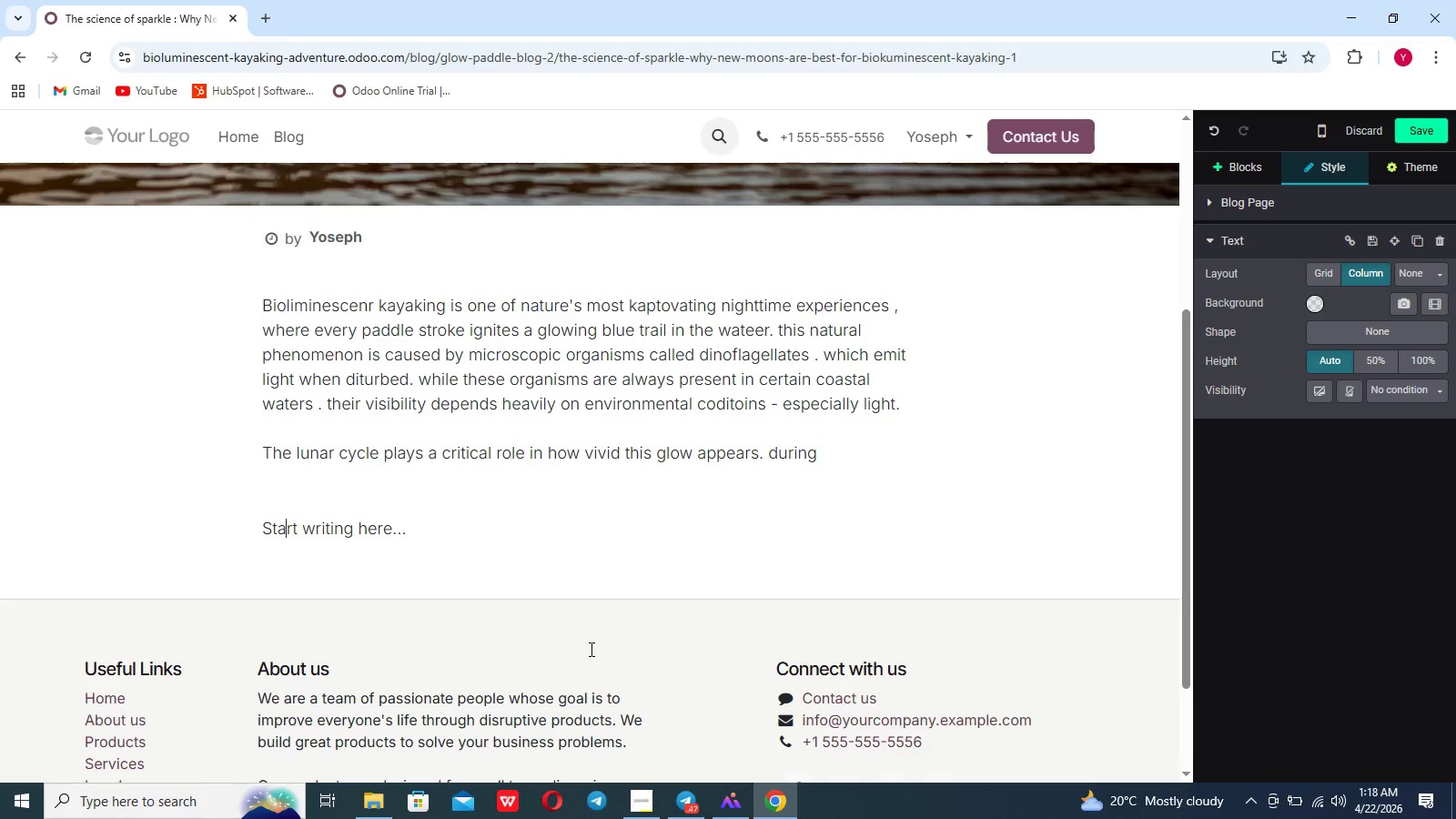 
key(ArrowLeft)
 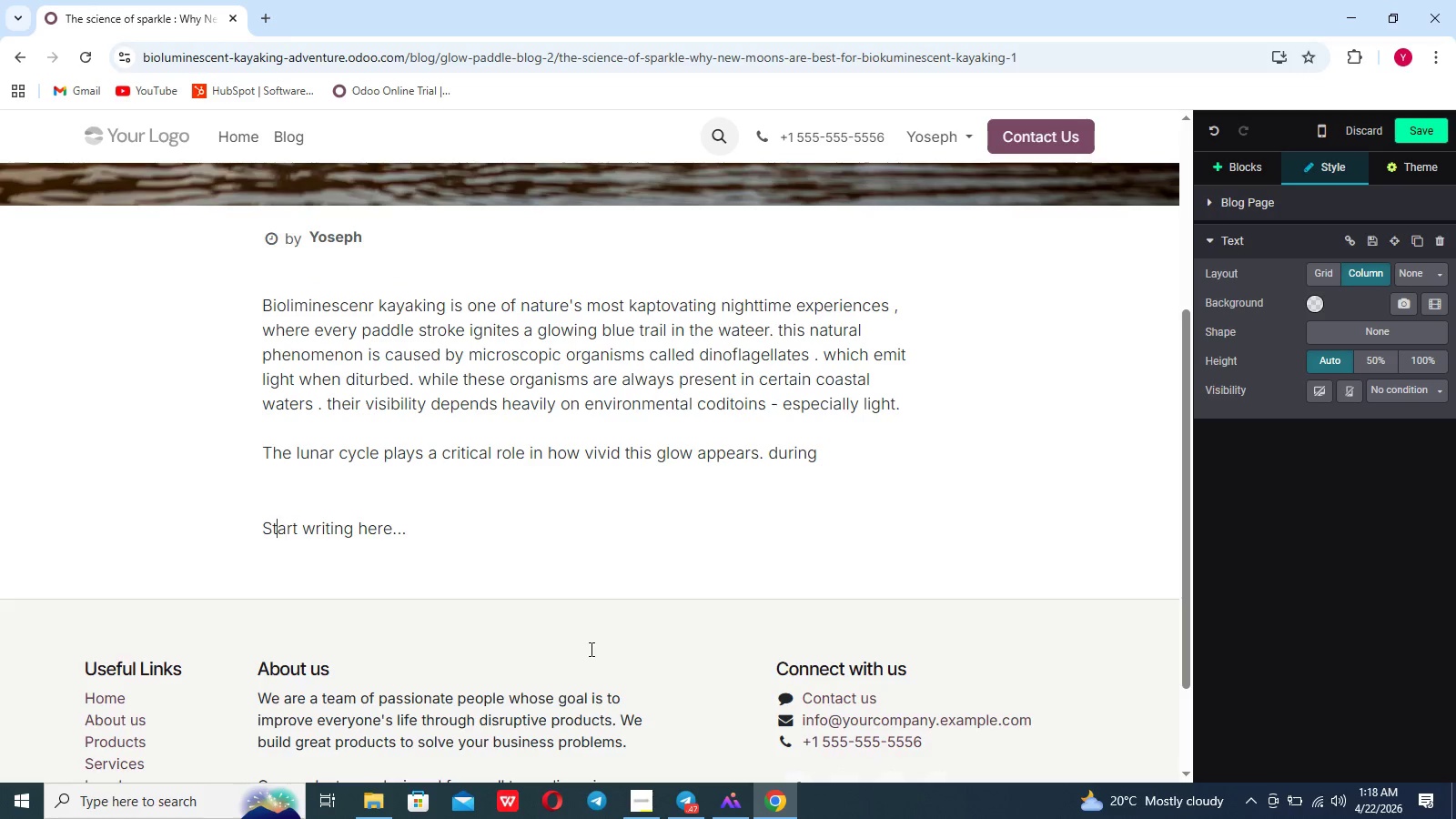 
key(ArrowLeft)
 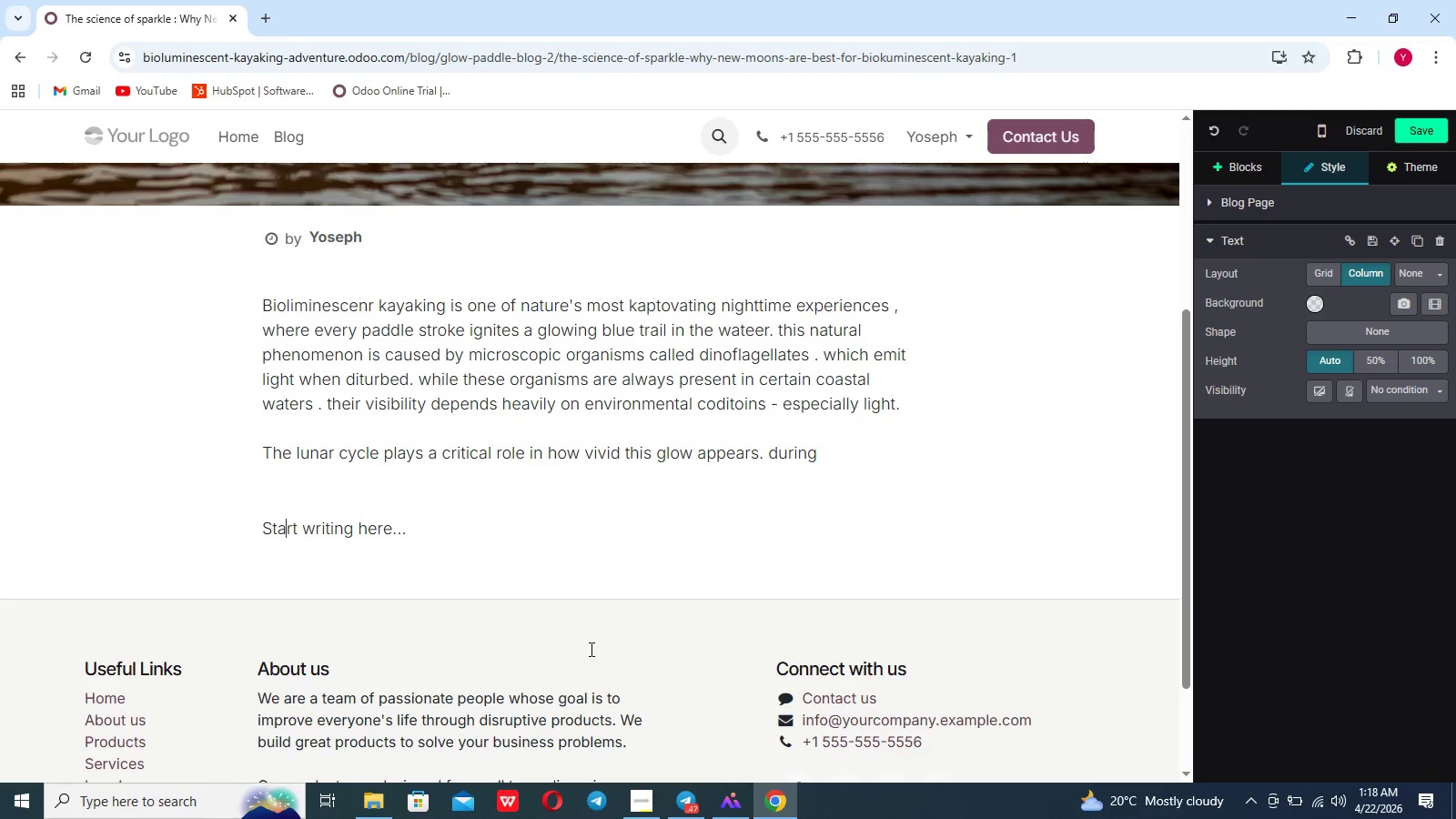 
key(ArrowRight)
 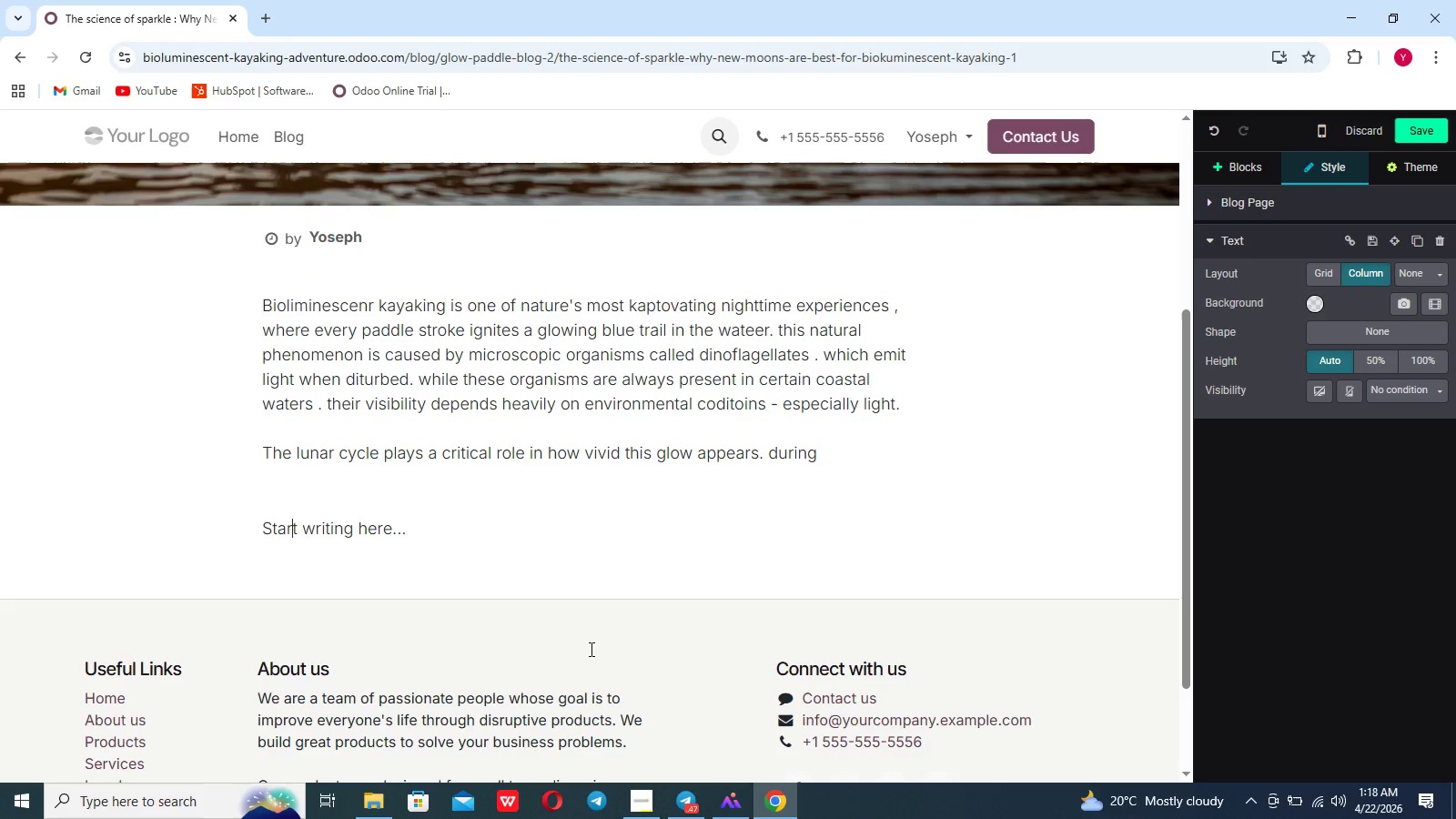 
key(ArrowRight)
 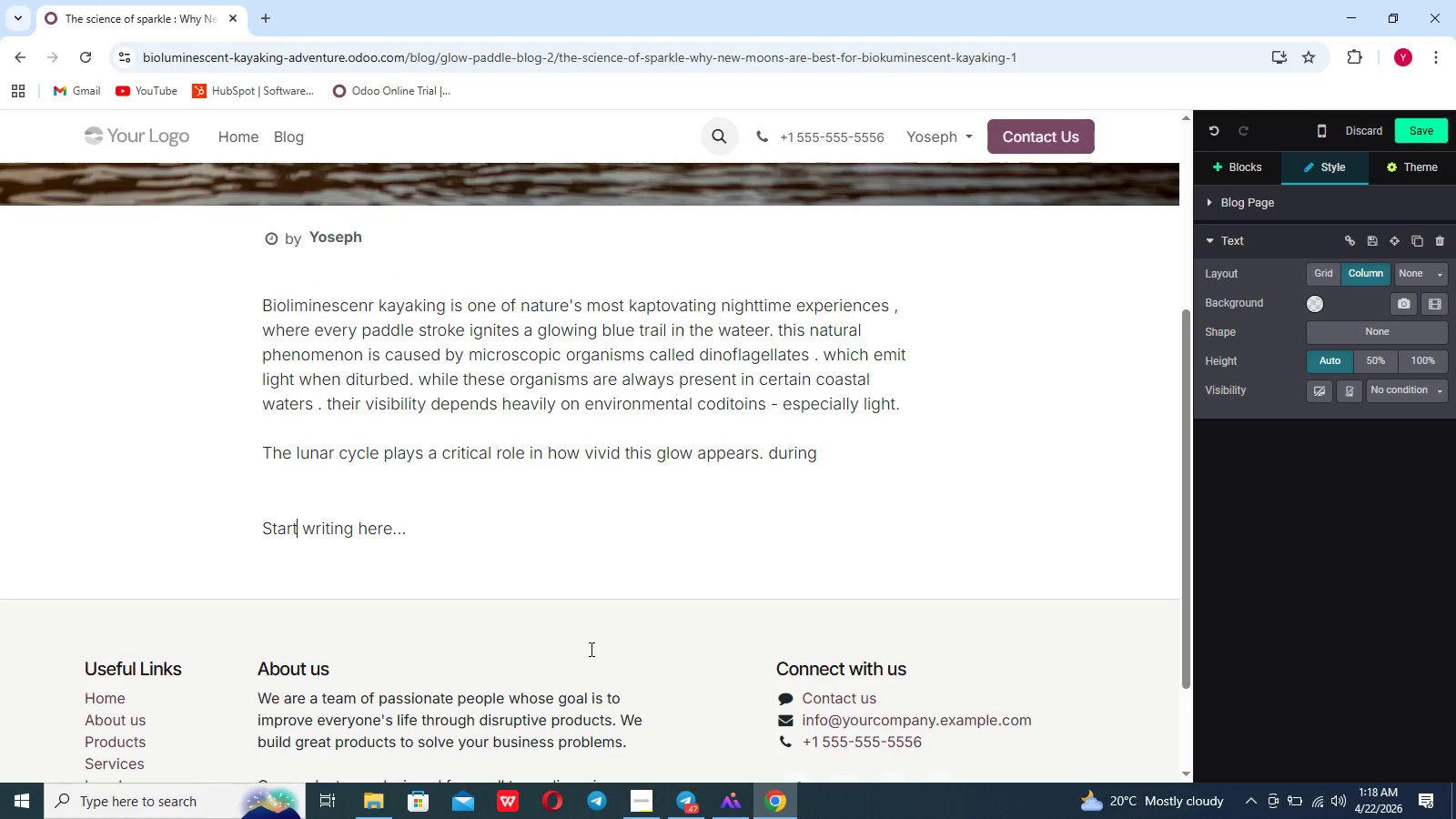 
key(ArrowRight)
 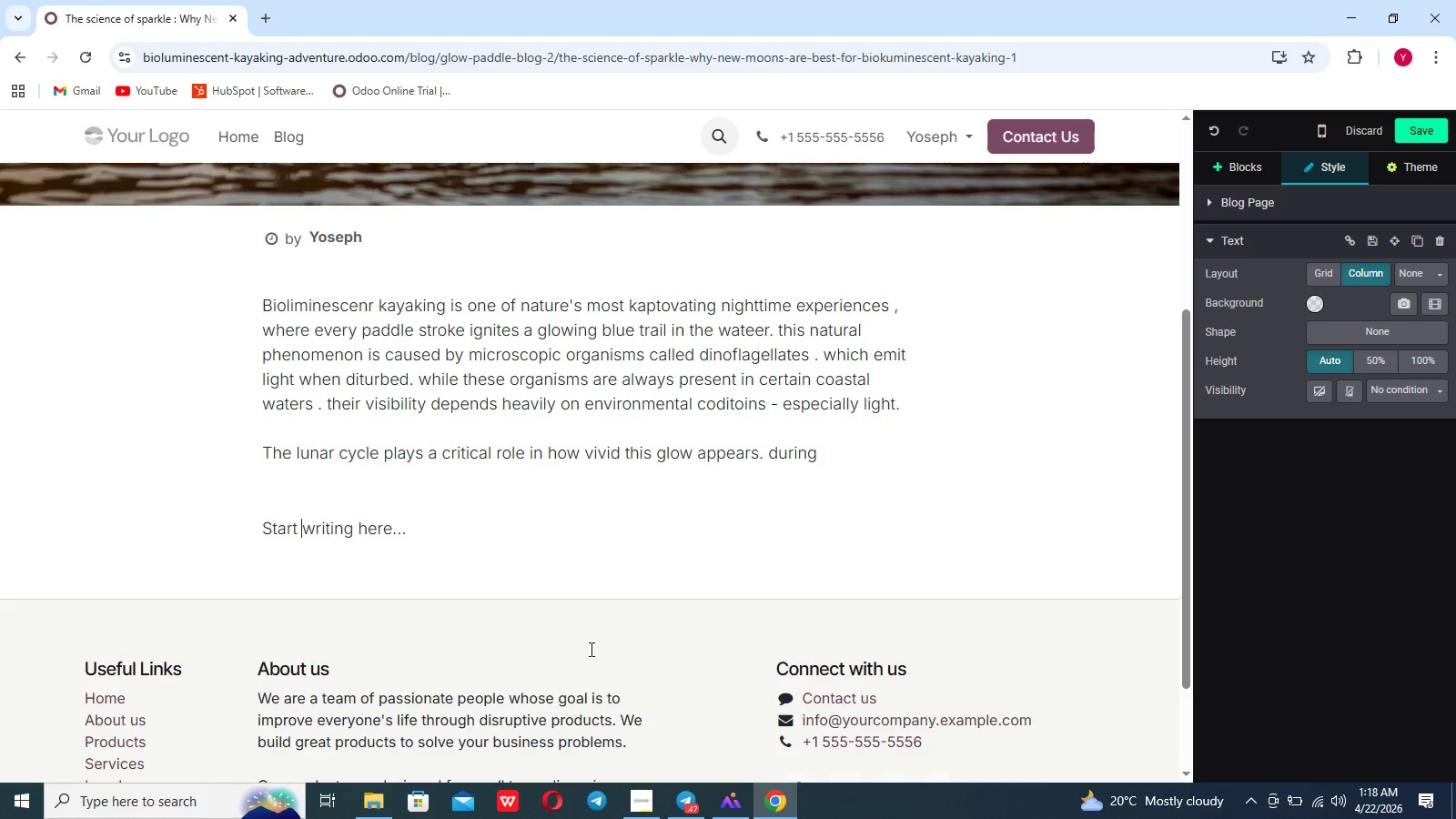 
hold_key(key=ArrowRight, duration=0.78)
 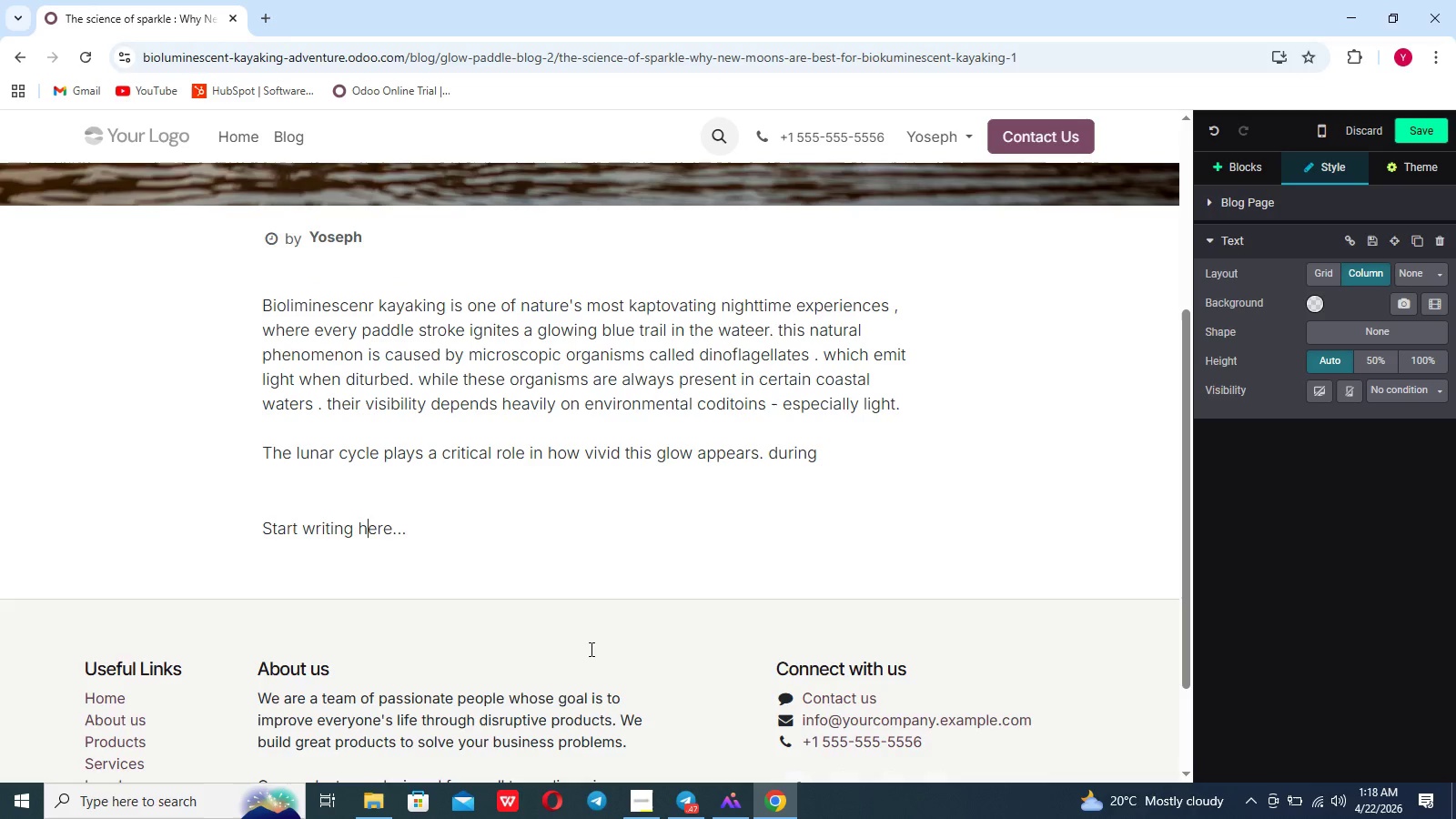 
key(ArrowRight)
 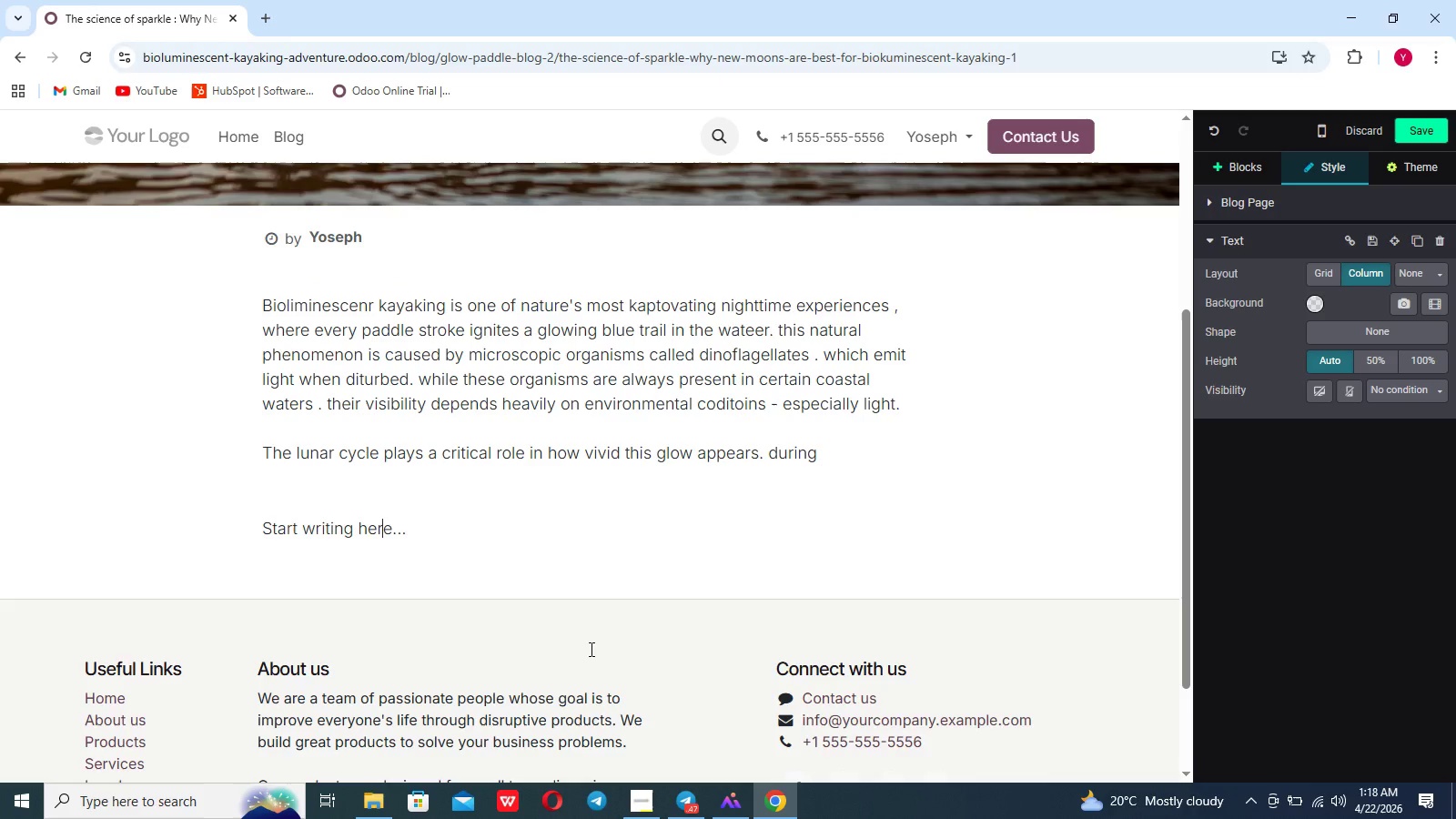 
key(ArrowRight)
 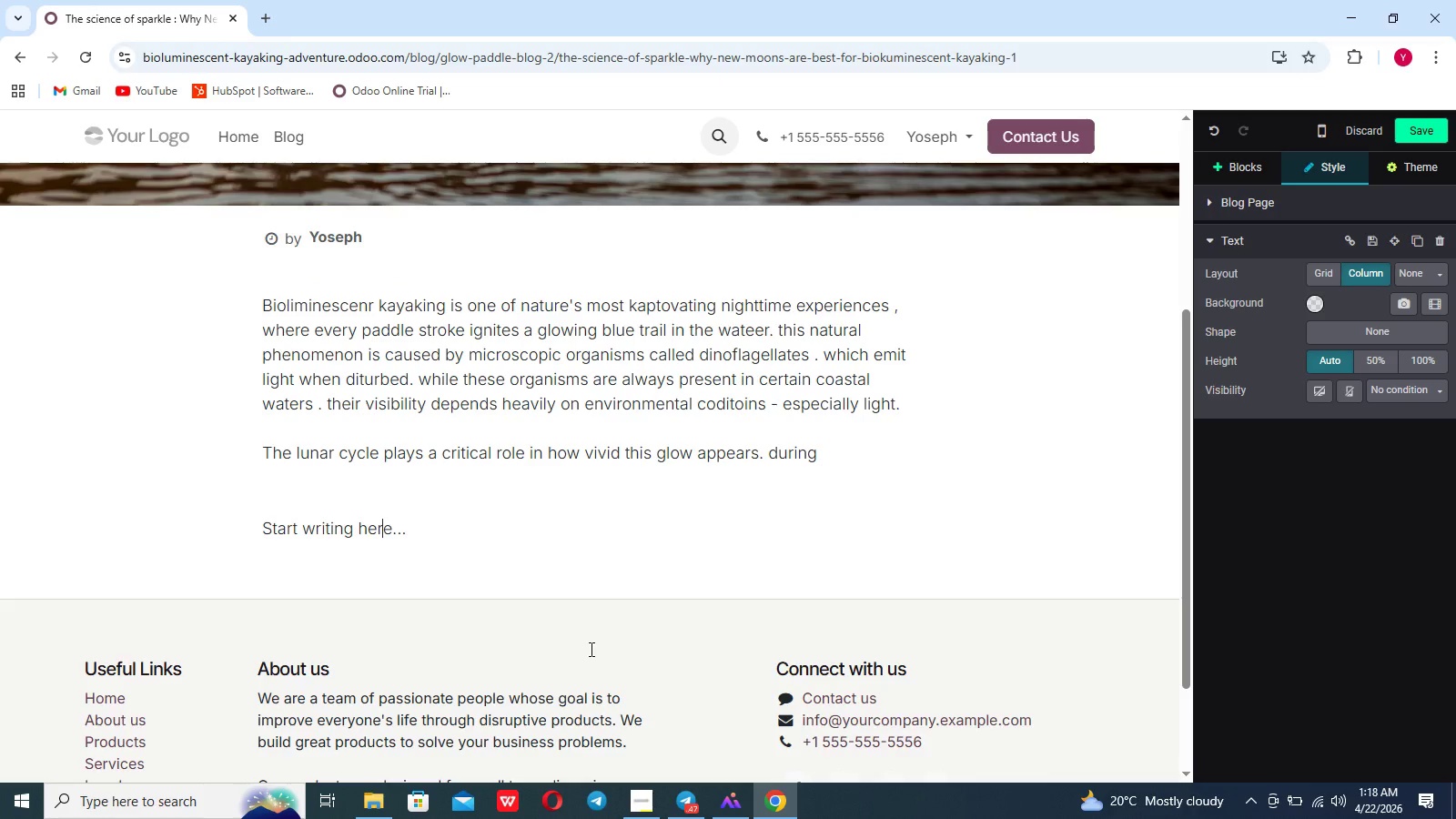 
key(ArrowRight)
 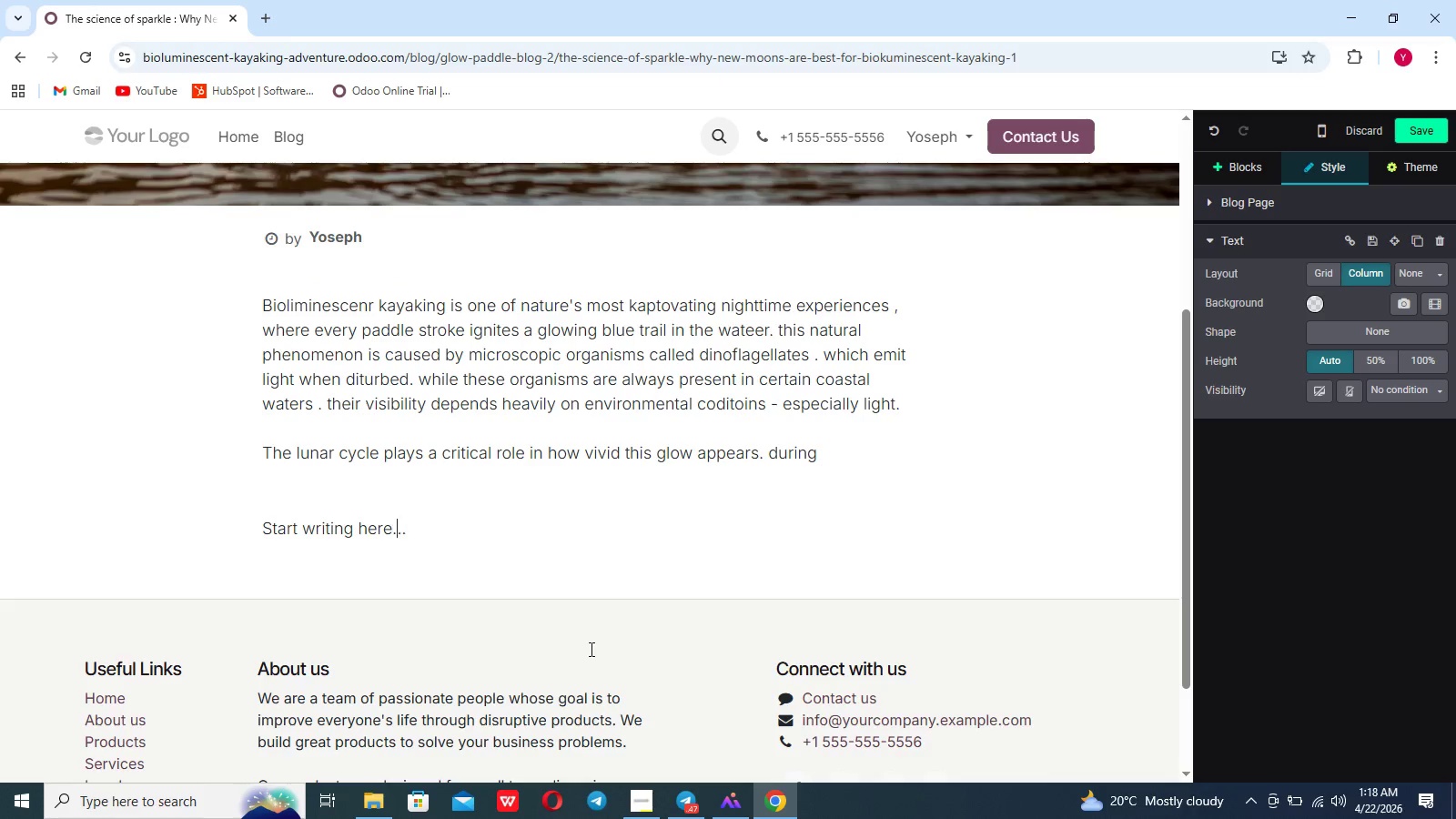 
key(ArrowRight)
 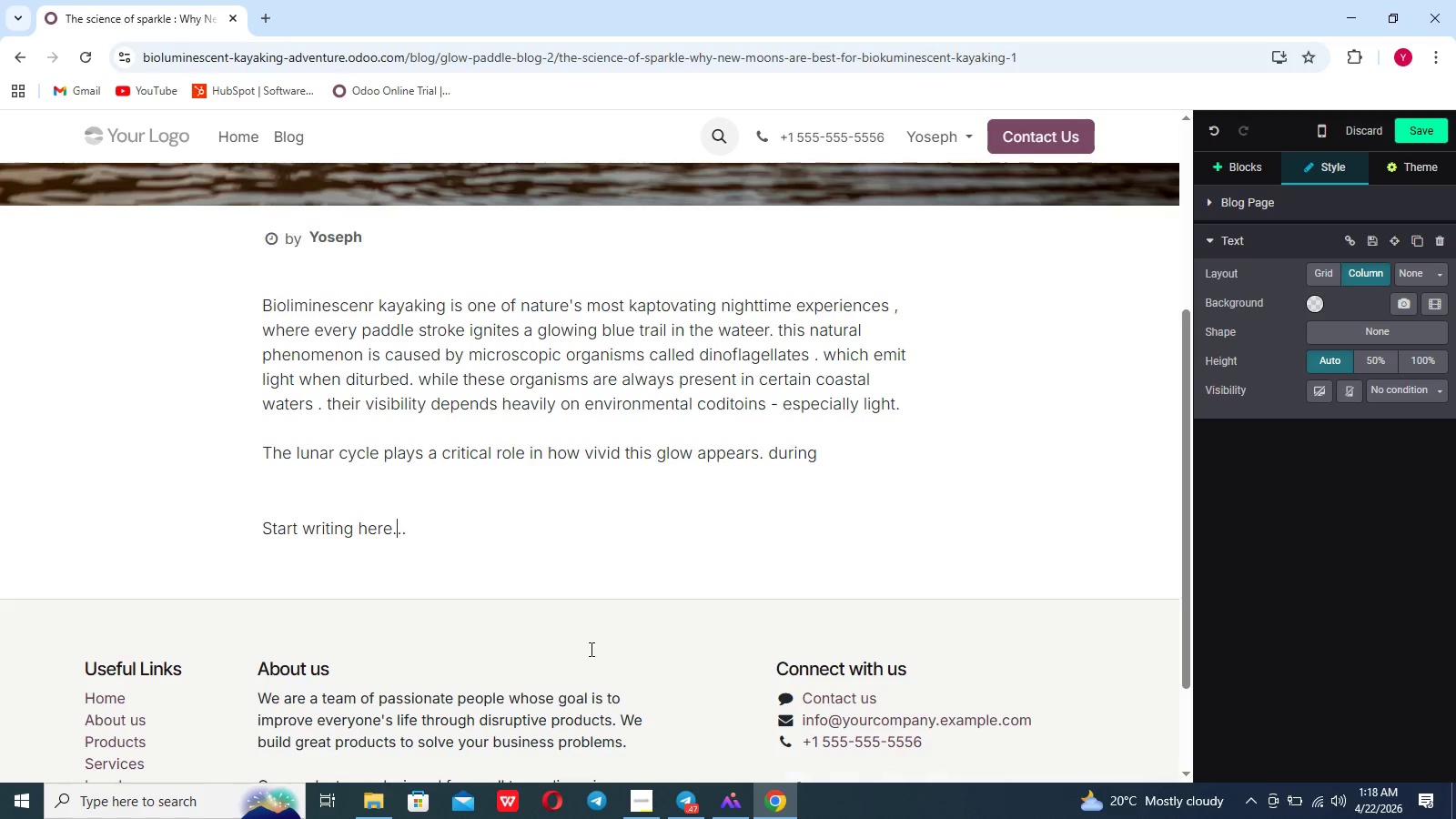 
key(ArrowRight)
 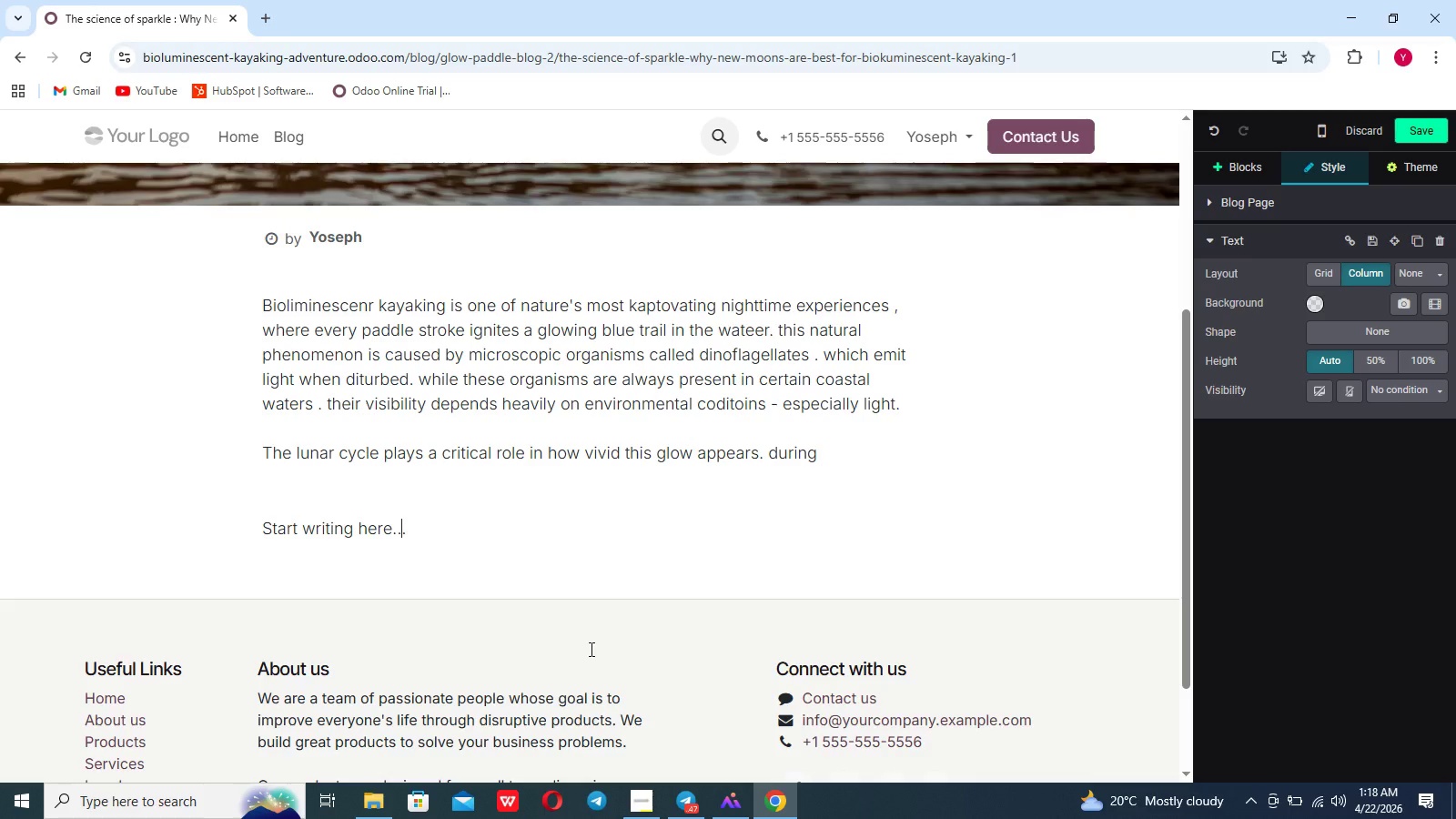 
key(ArrowRight)
 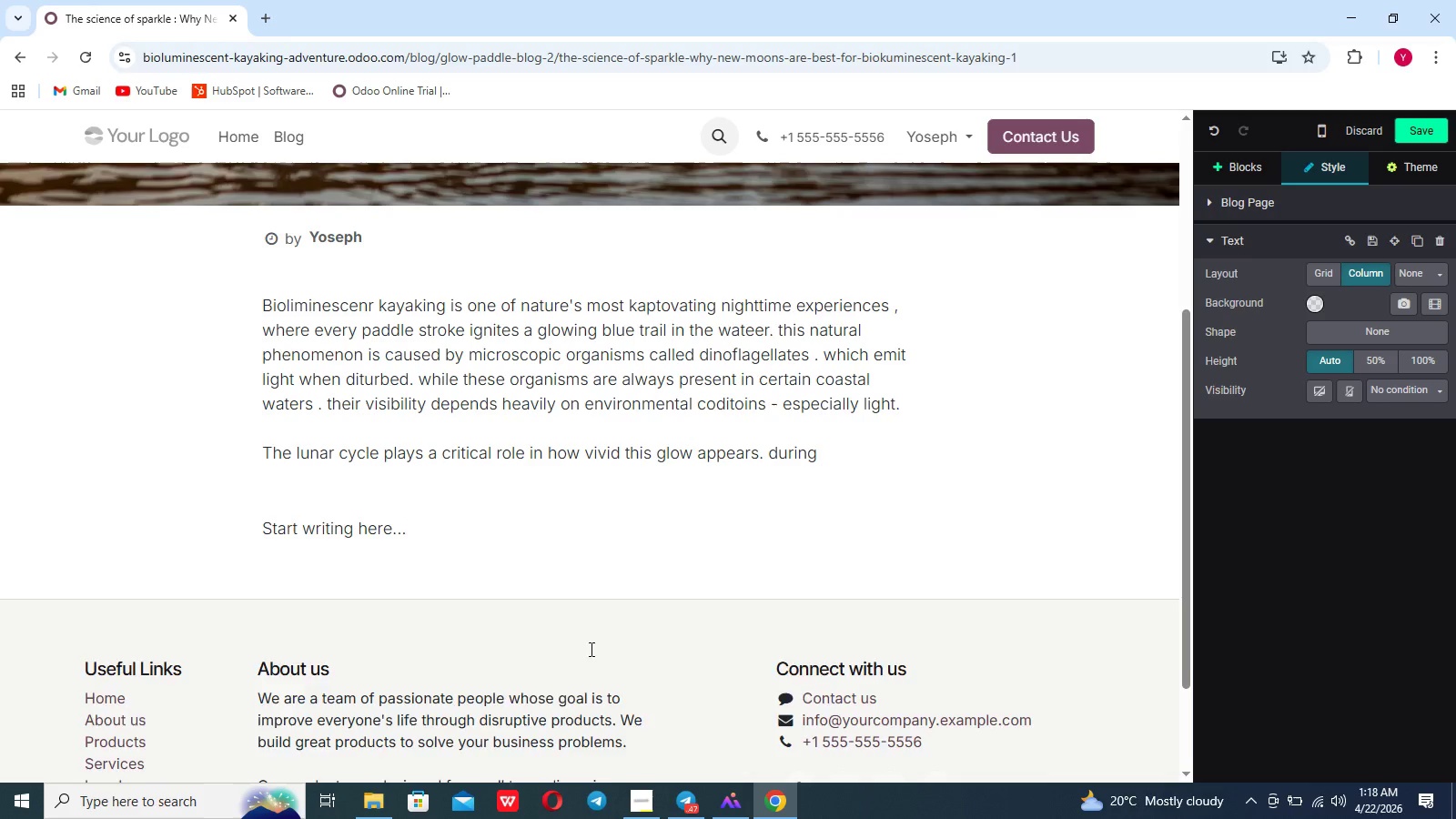 
hold_key(key=Enter, duration=0.34)
 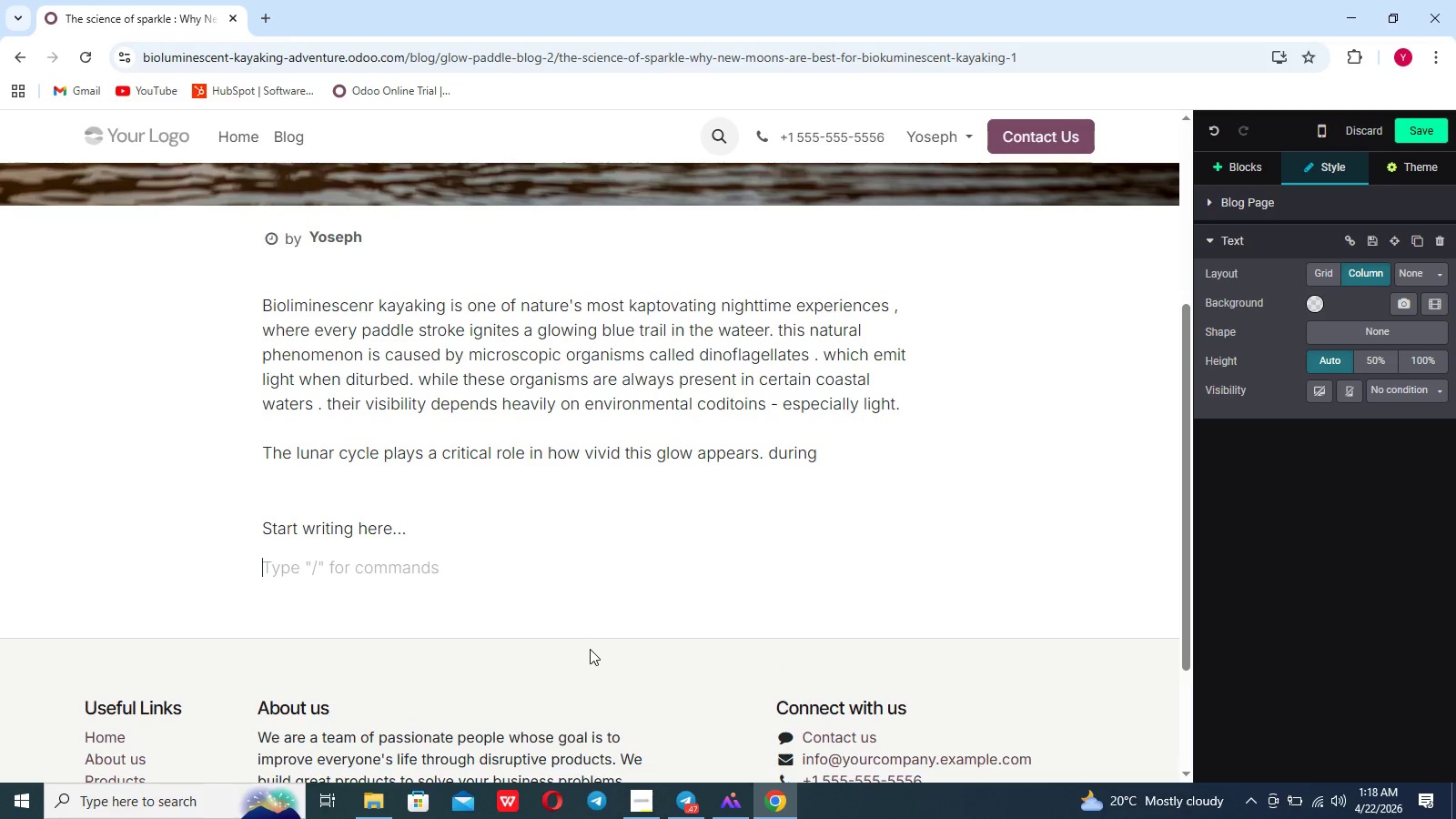 
hold_key(key=Backspace, duration=1.06)
 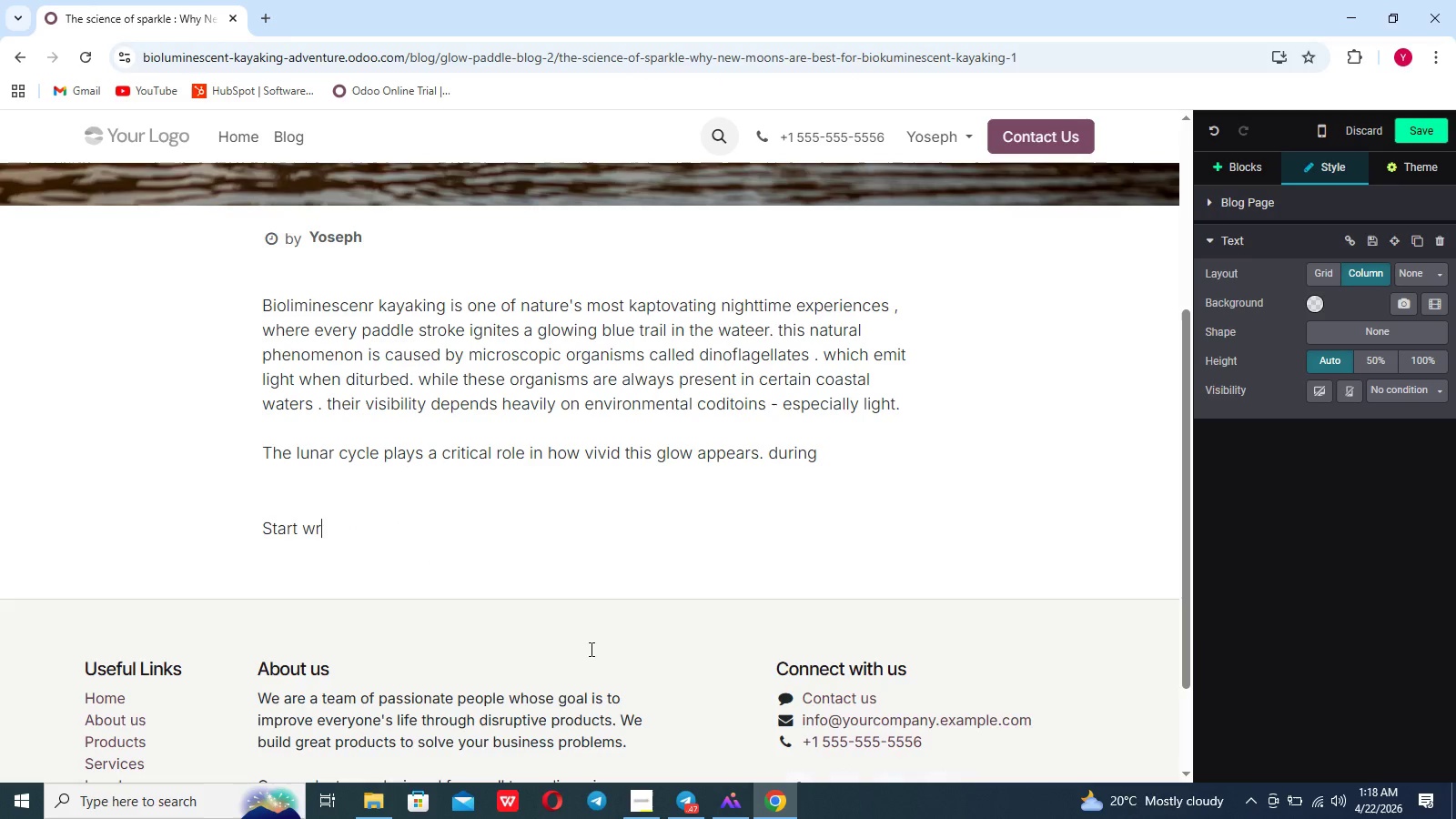 
key(Backspace)
 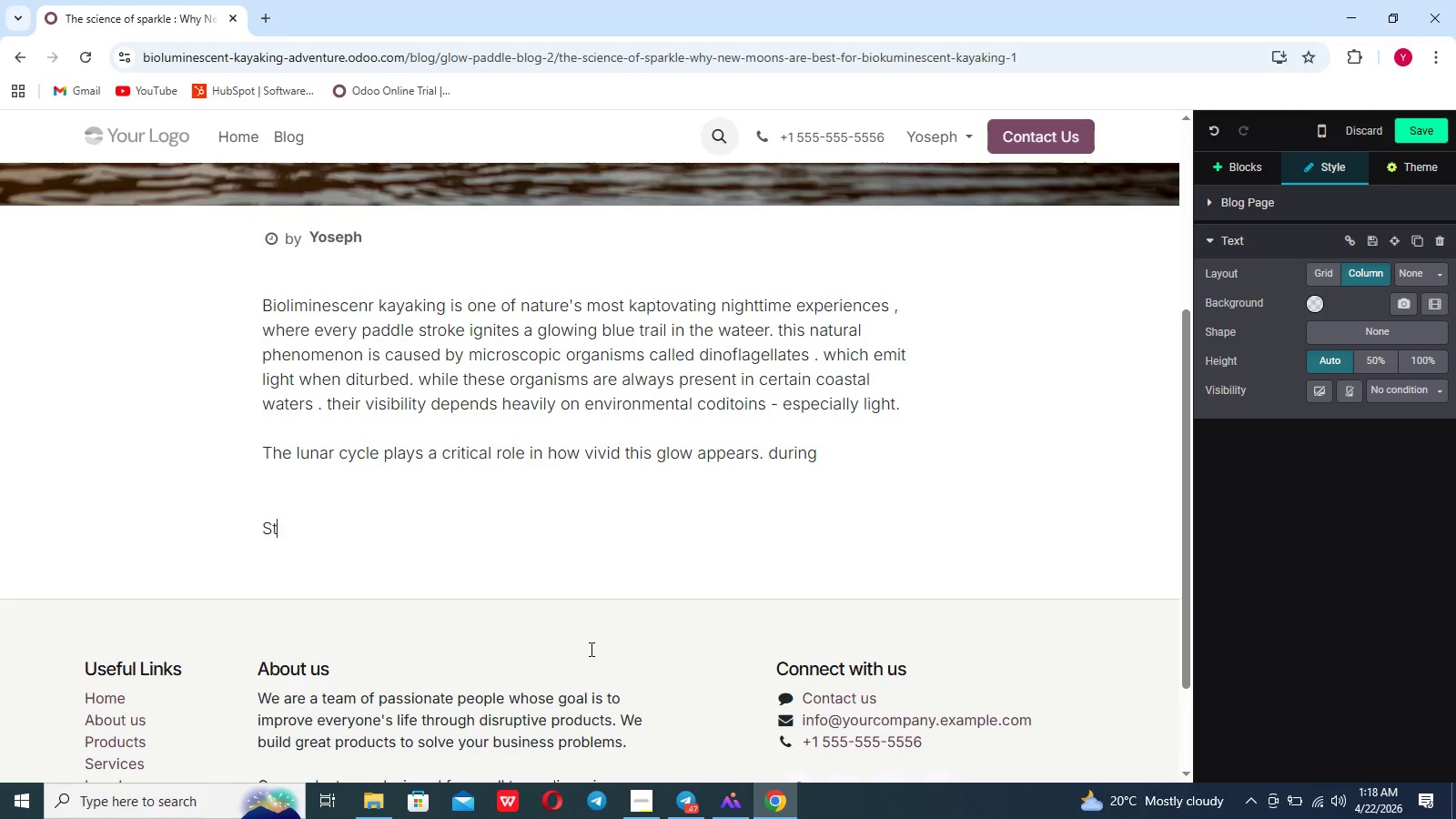 
key(Backspace)
 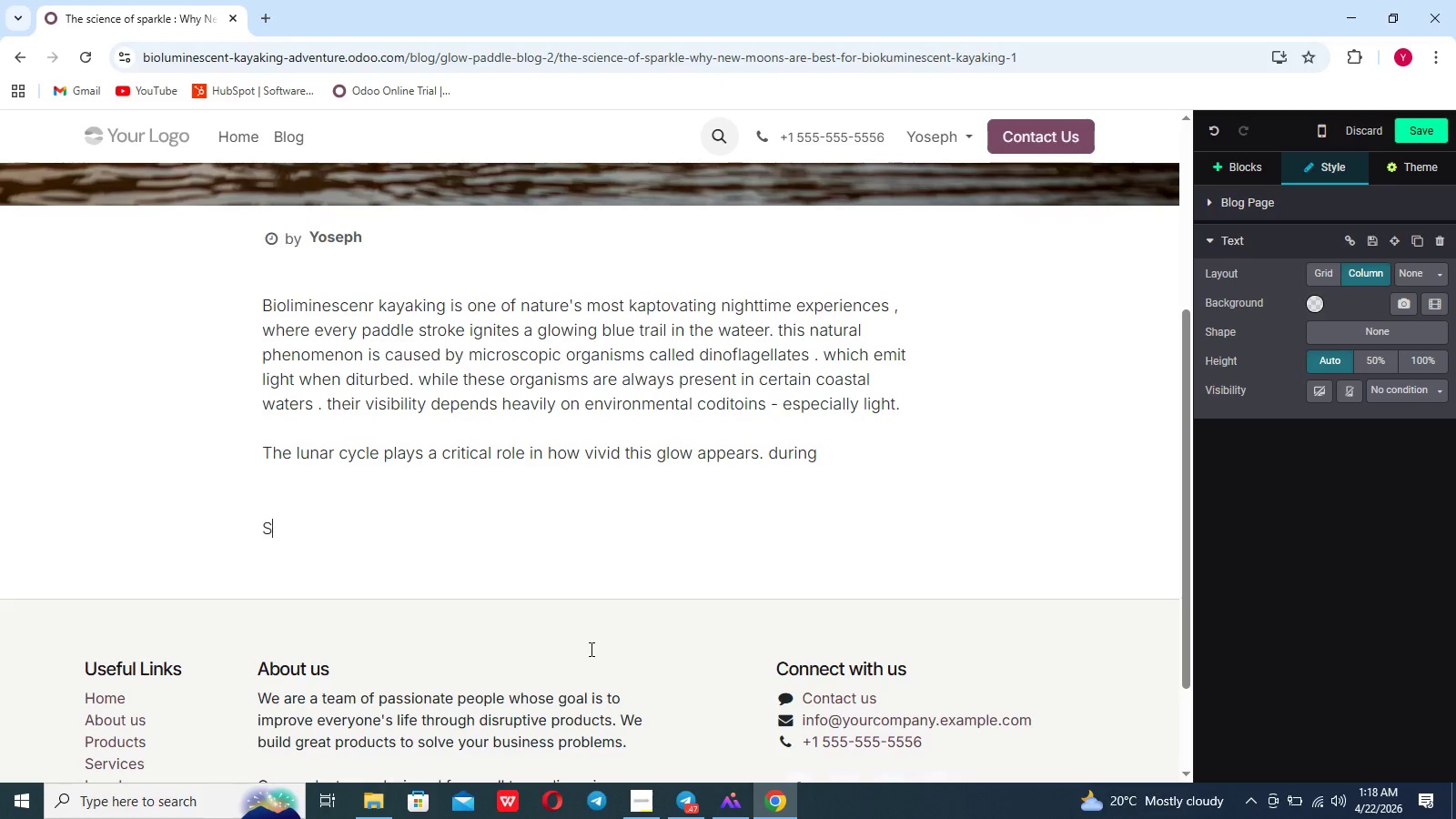 
key(Backspace)
 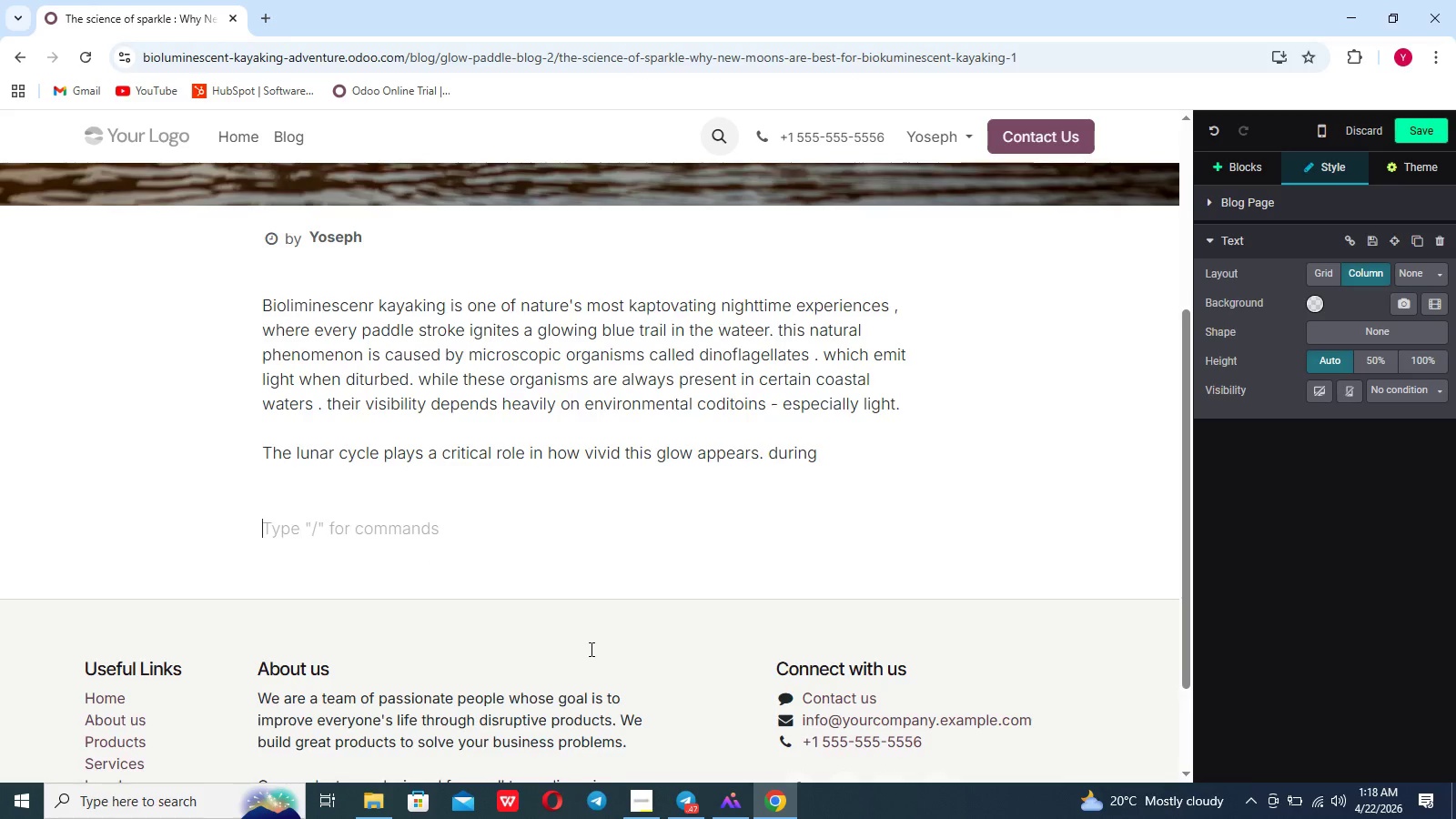 
key(Backspace)
 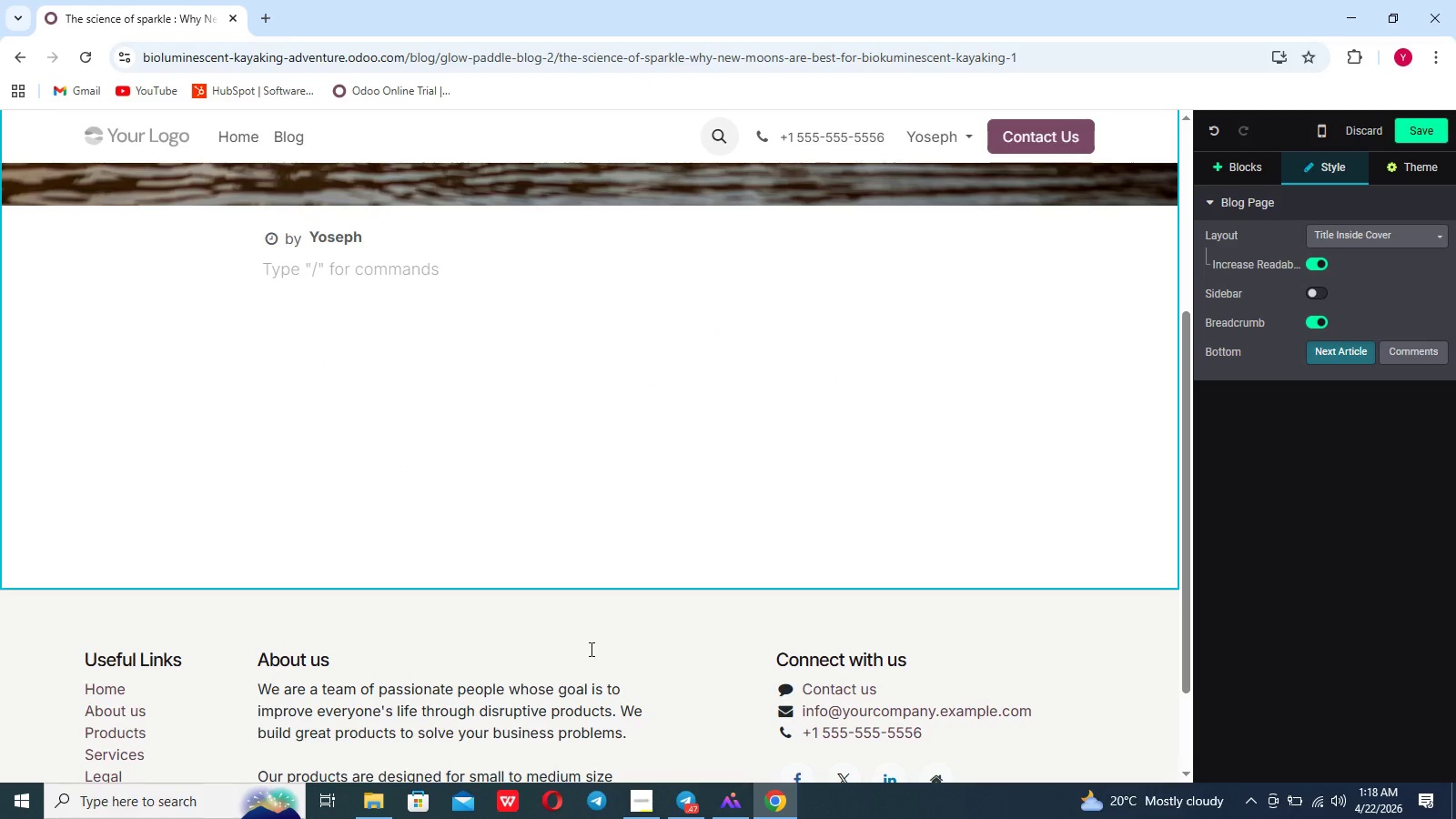 
key(Control+Z)
 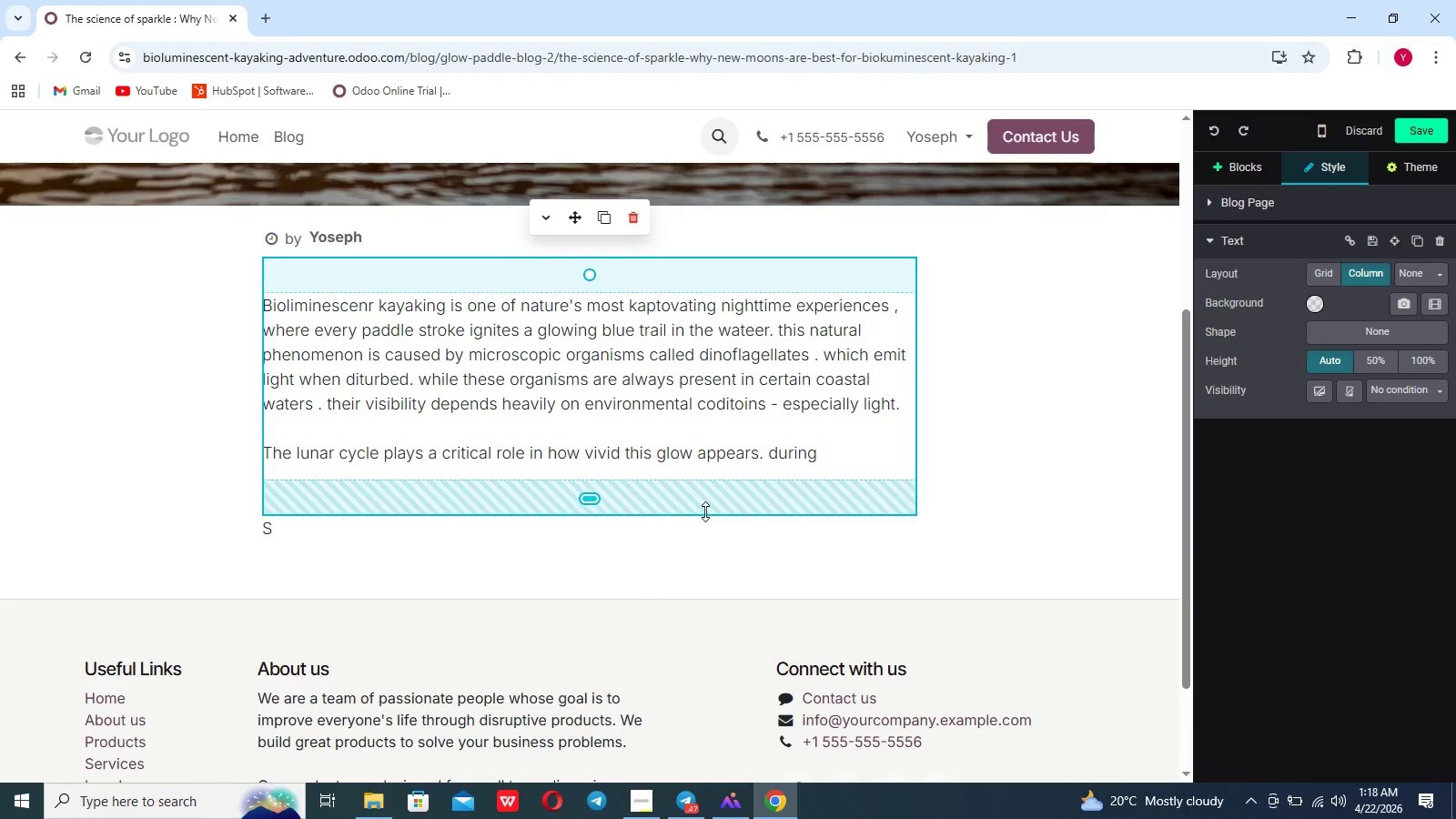 
left_click([841, 456])
 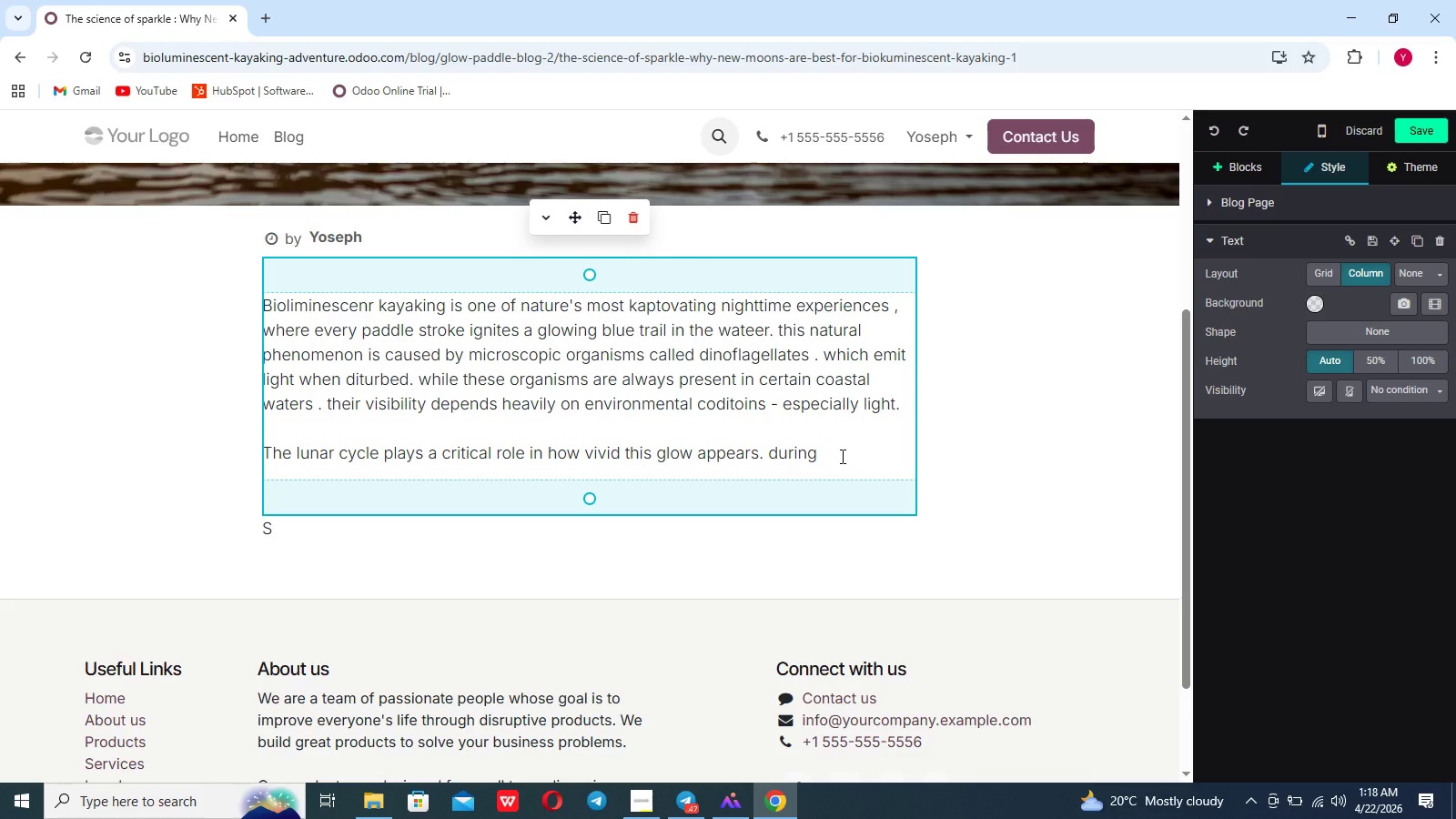 
type(full moon )
 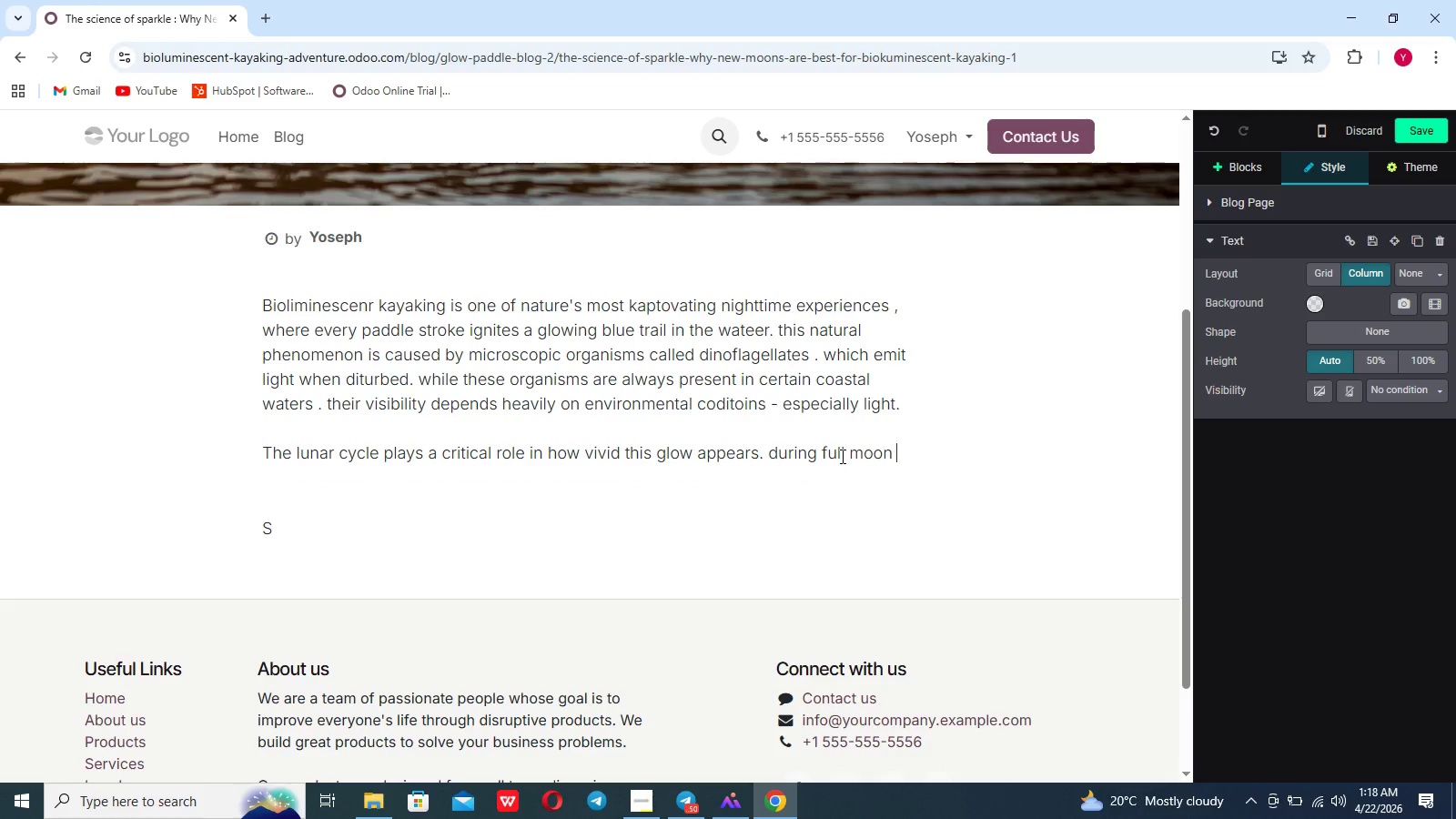 
wait(5.5)
 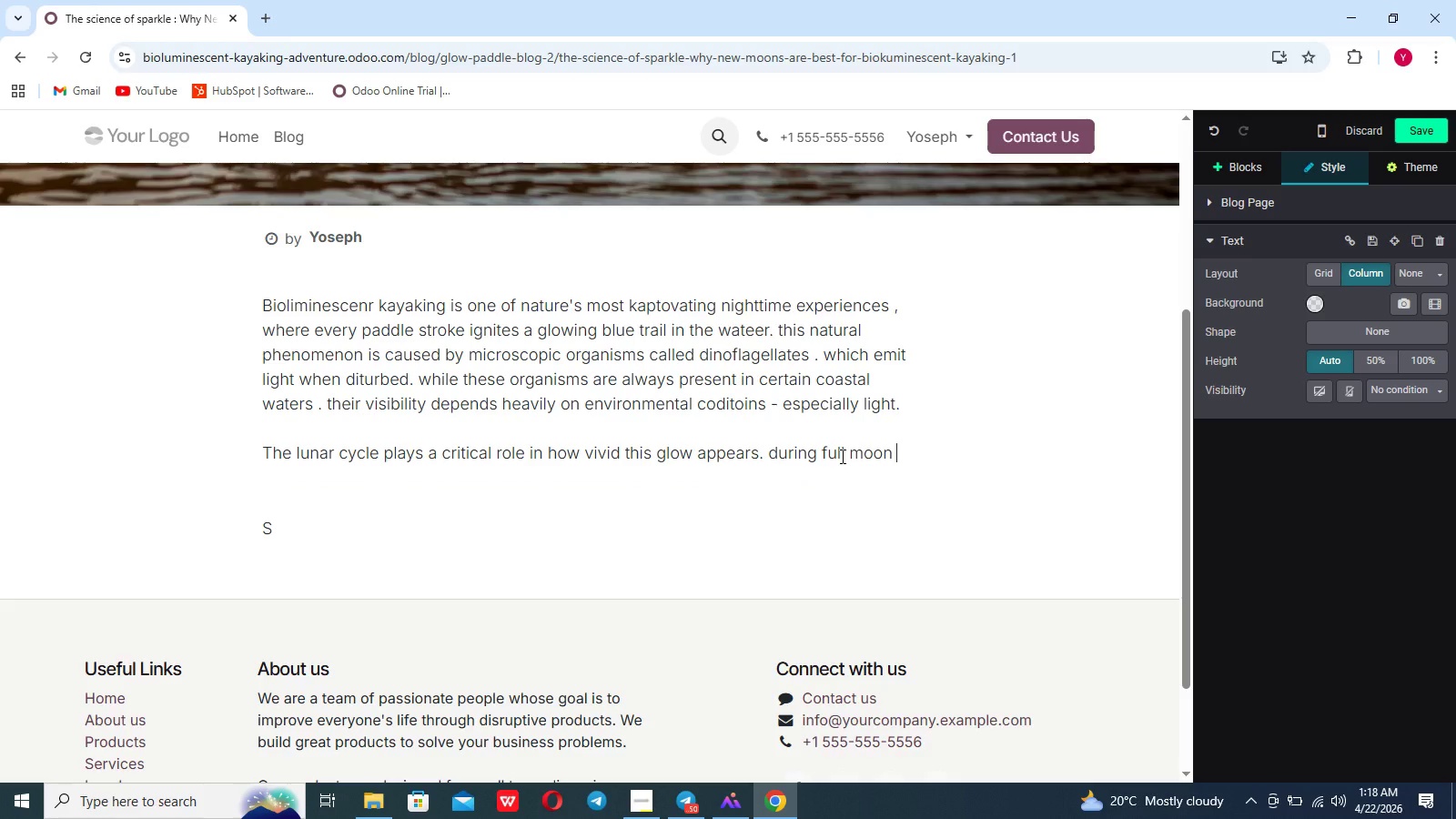 
type(. ambient)
 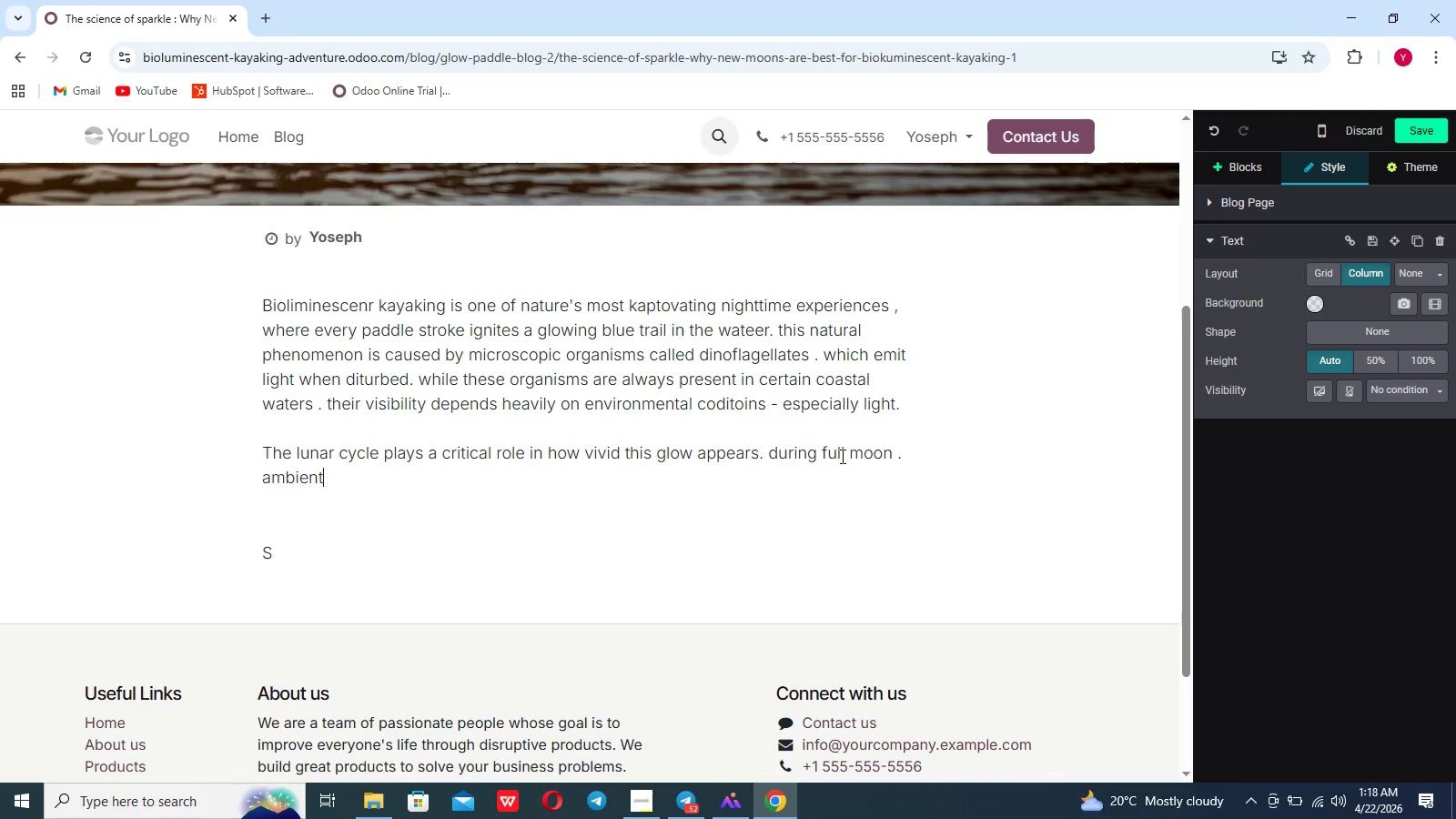 
wait(5.73)
 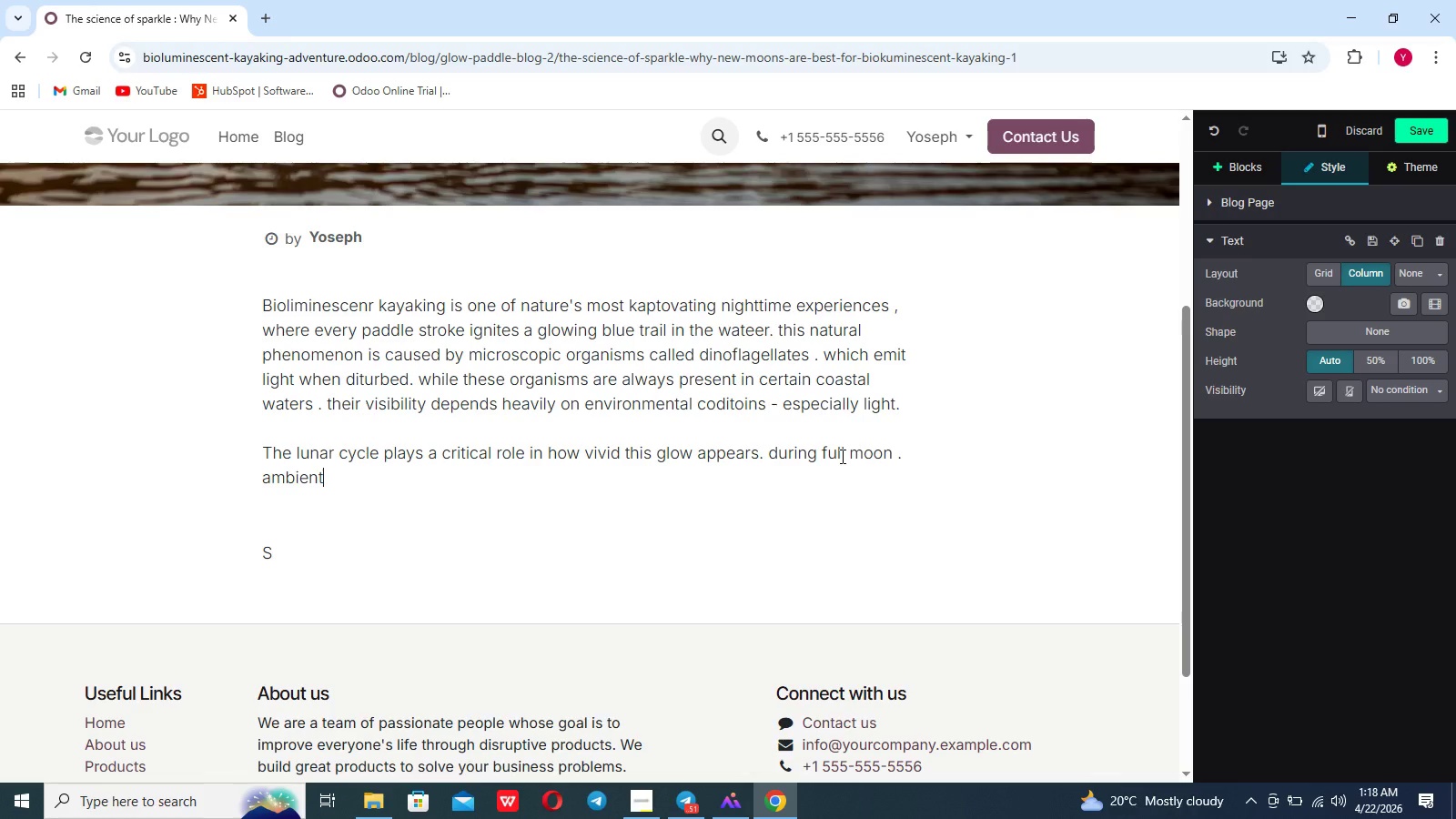 
type( light fro)
key(Backspace)
key(Backspace)
key(Backspace)
type(from the sky reflects off )
 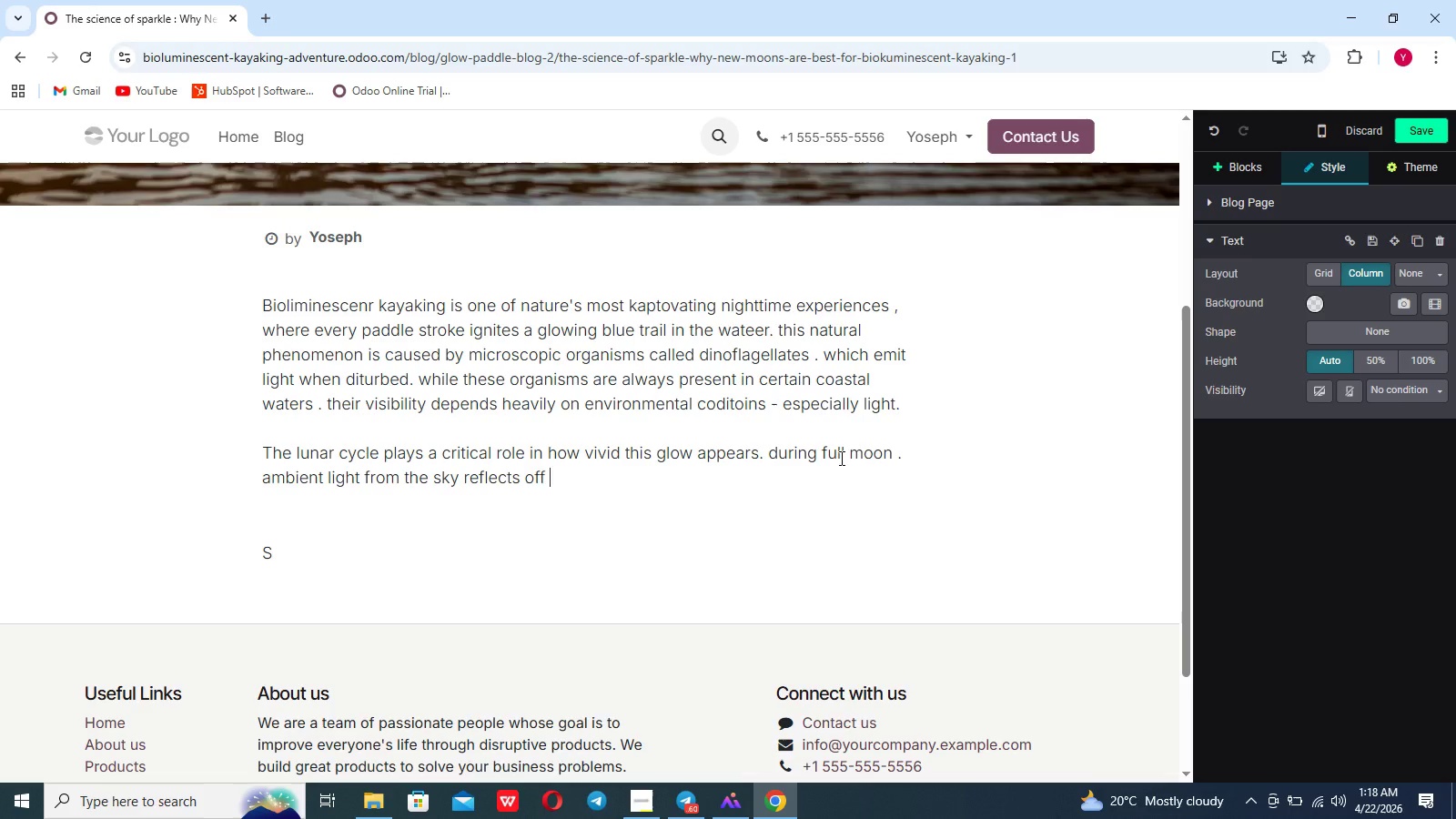 
type(the e)
key(Backspace)
type(a)
key(Backspace)
type(waye)
key(Backspace)
key(Backspace)
type(tesrs surface ,)
key(Backspace)
type(. reducing contrast )
 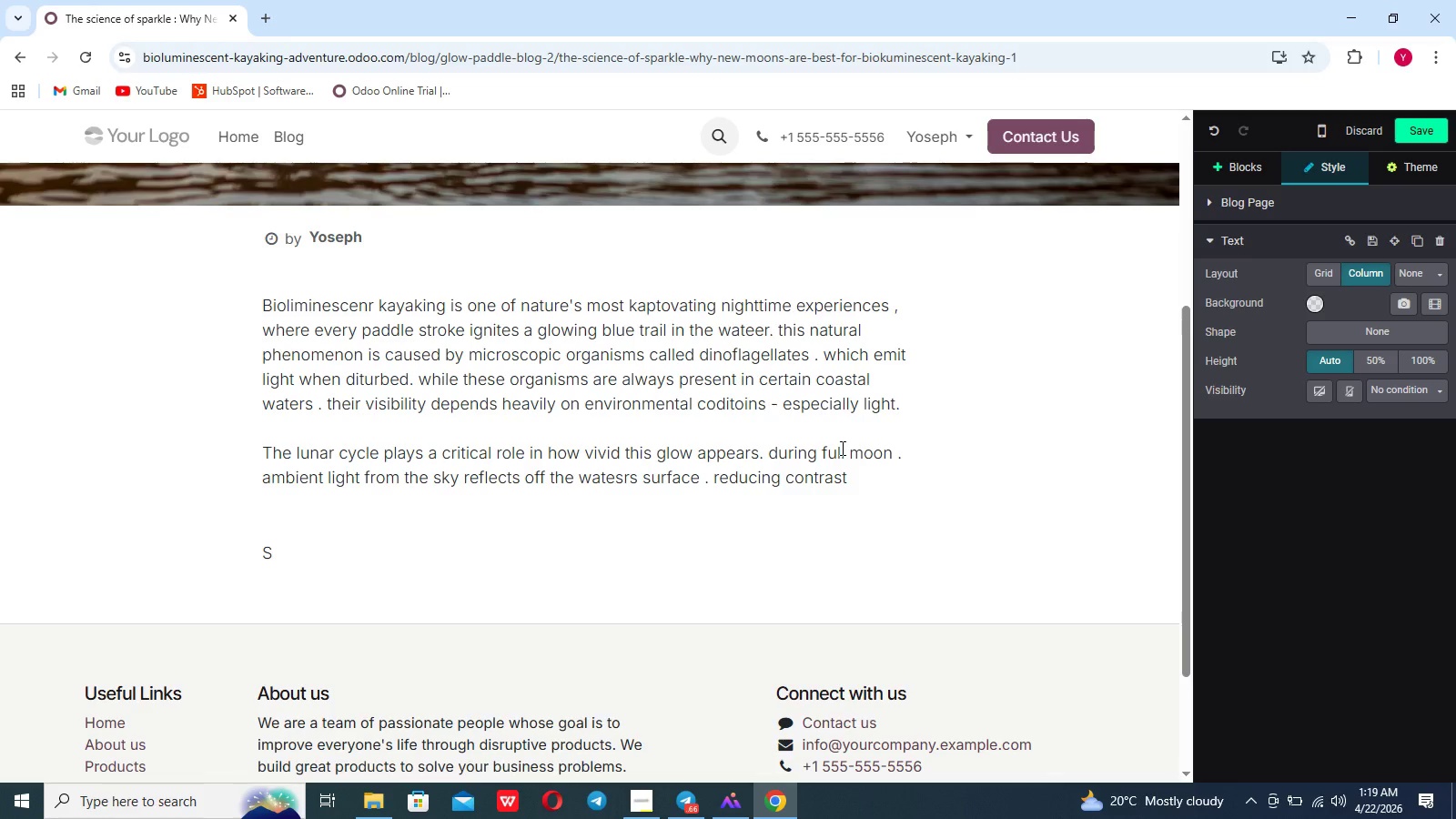 
wait(5.41)
 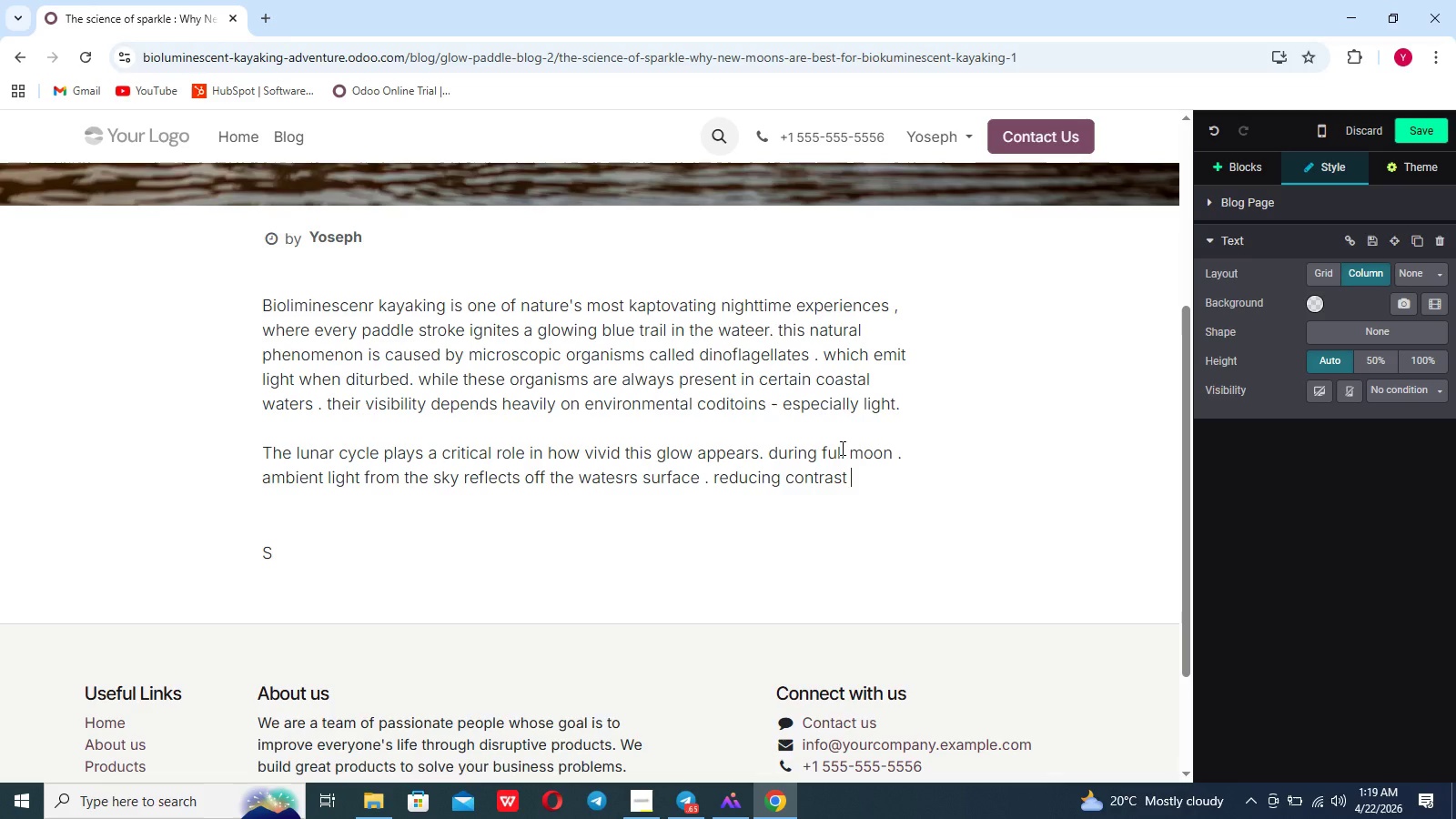 
type(and making the binolu)
 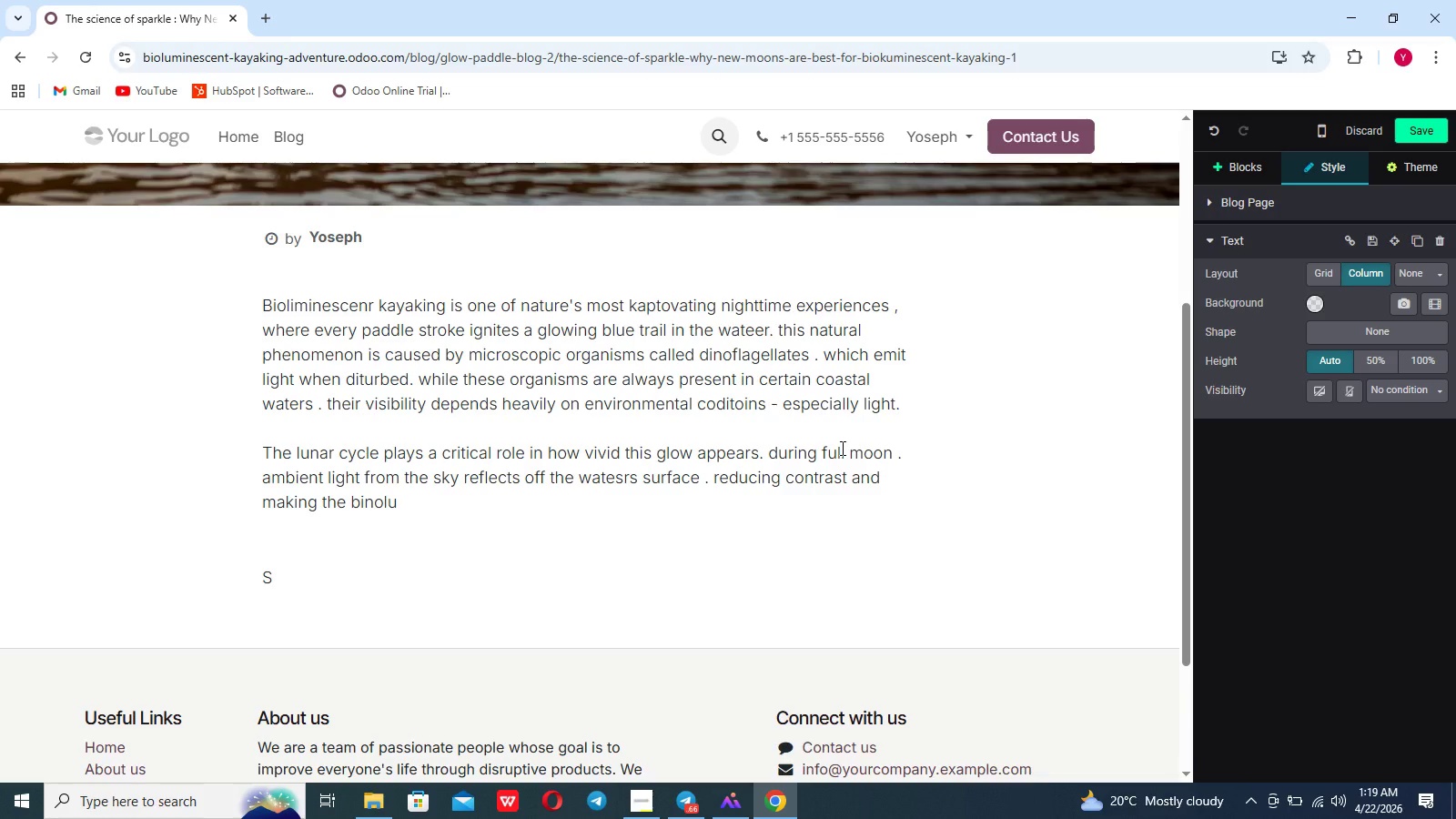 
wait(6.39)
 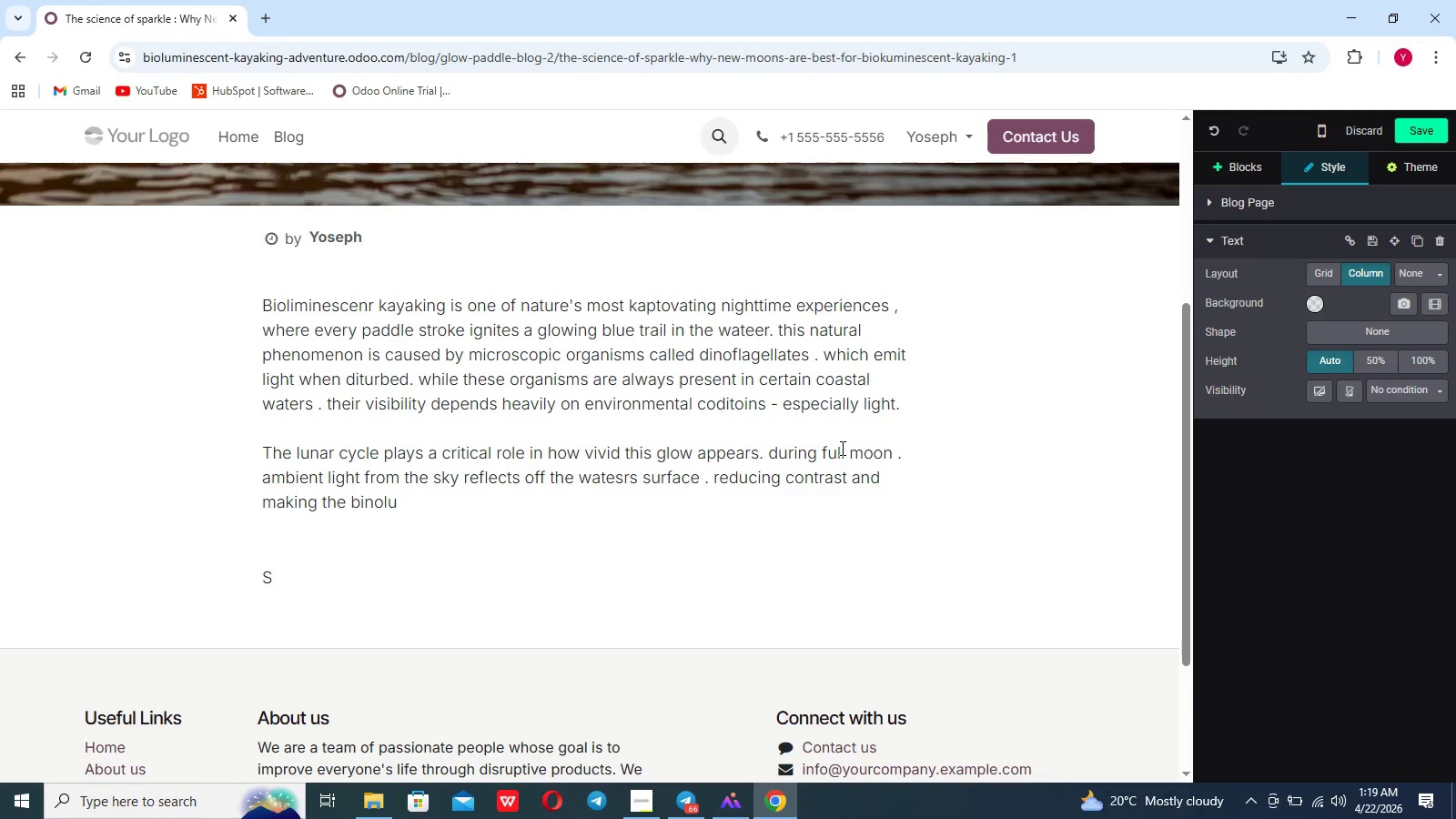 
key(Backspace)
type(umi)
 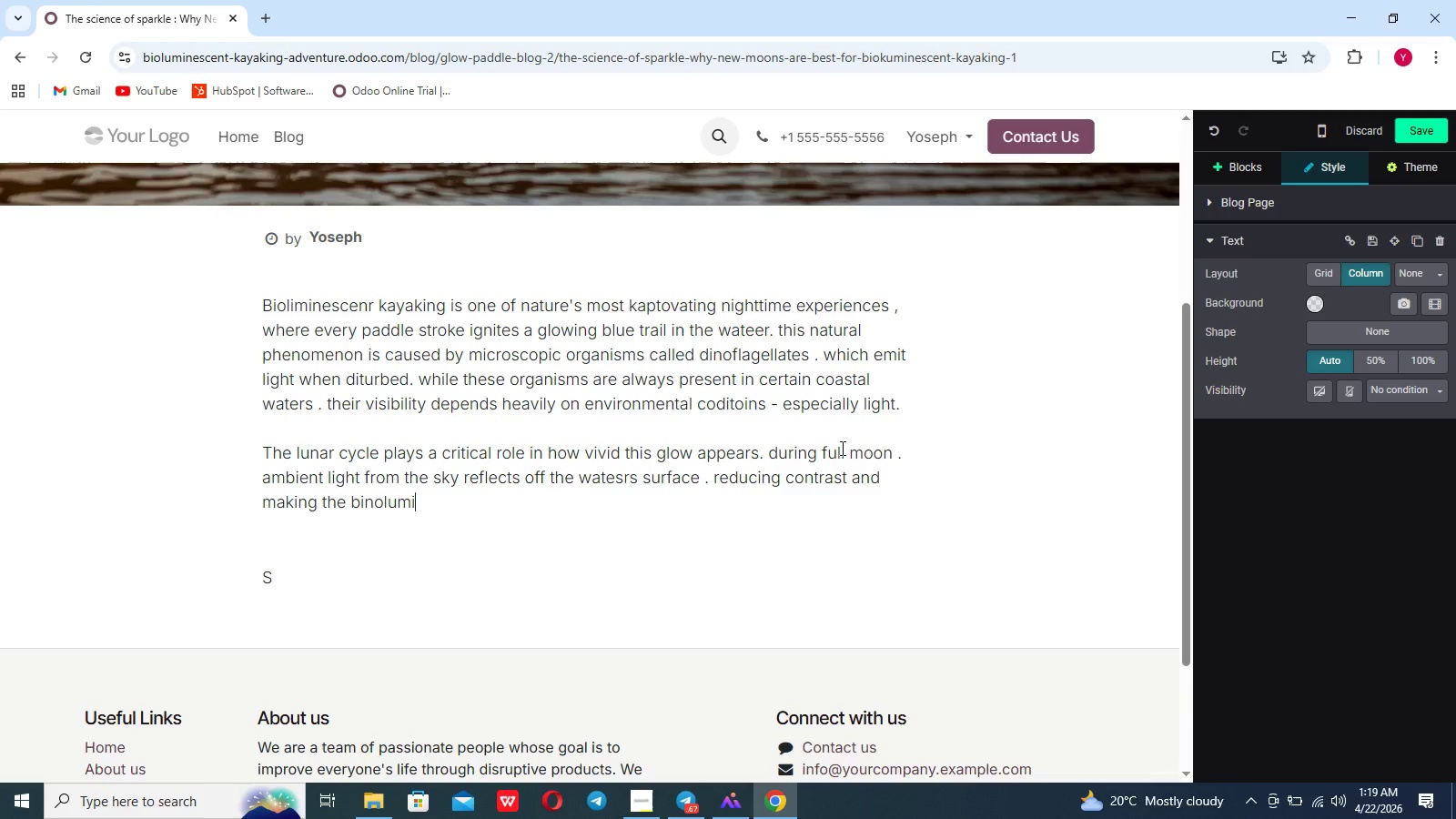 
type(nescence appears )
key(Backspace)
key(Backspace)
type( da)
key(Backspace)
key(Backspace)
type(faint)
 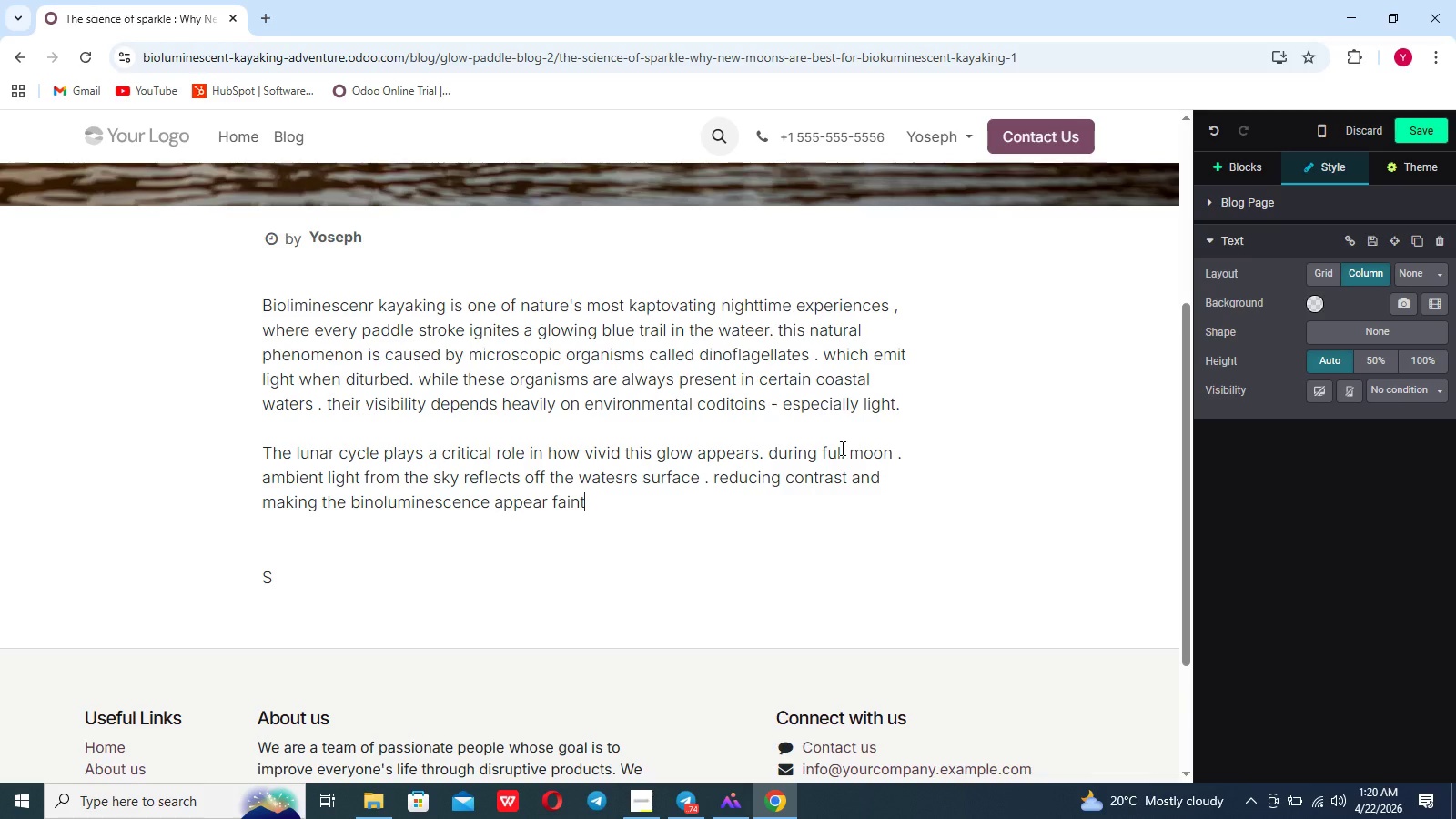 
type(. in contrase)
key(Backspace)
type(t . )
 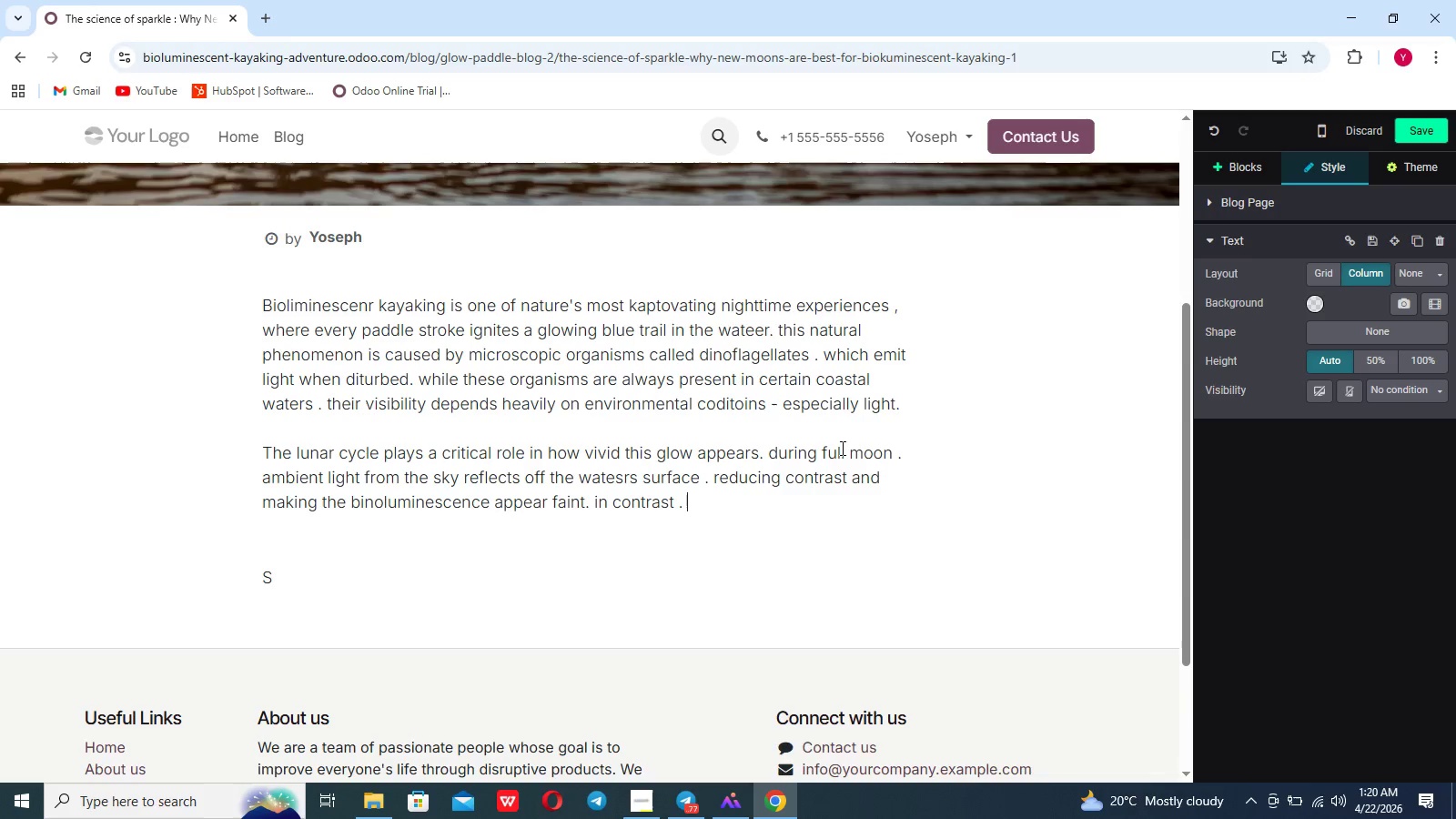 
type(new moon lig)
 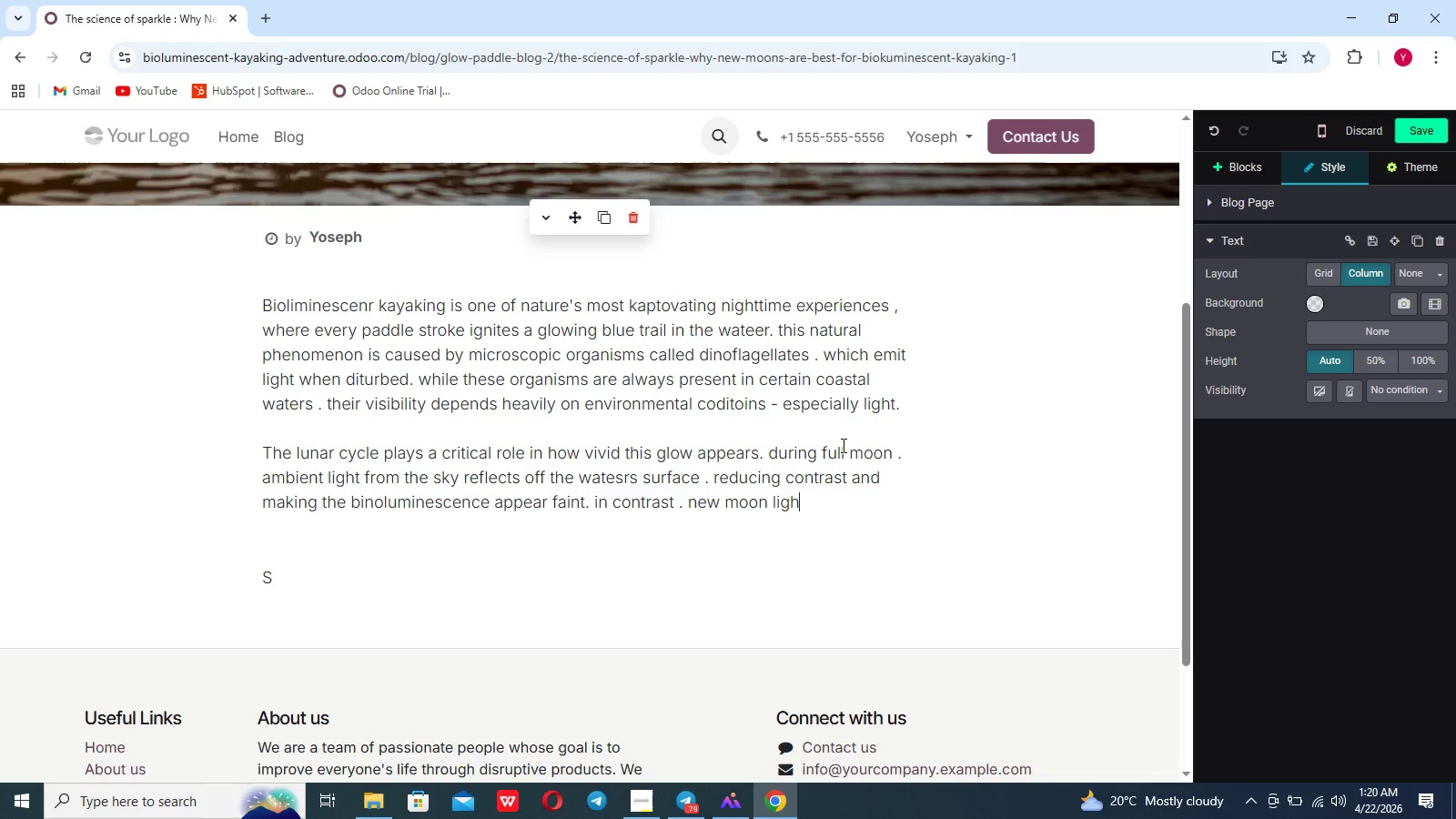 
type(hts offers the darkest)
 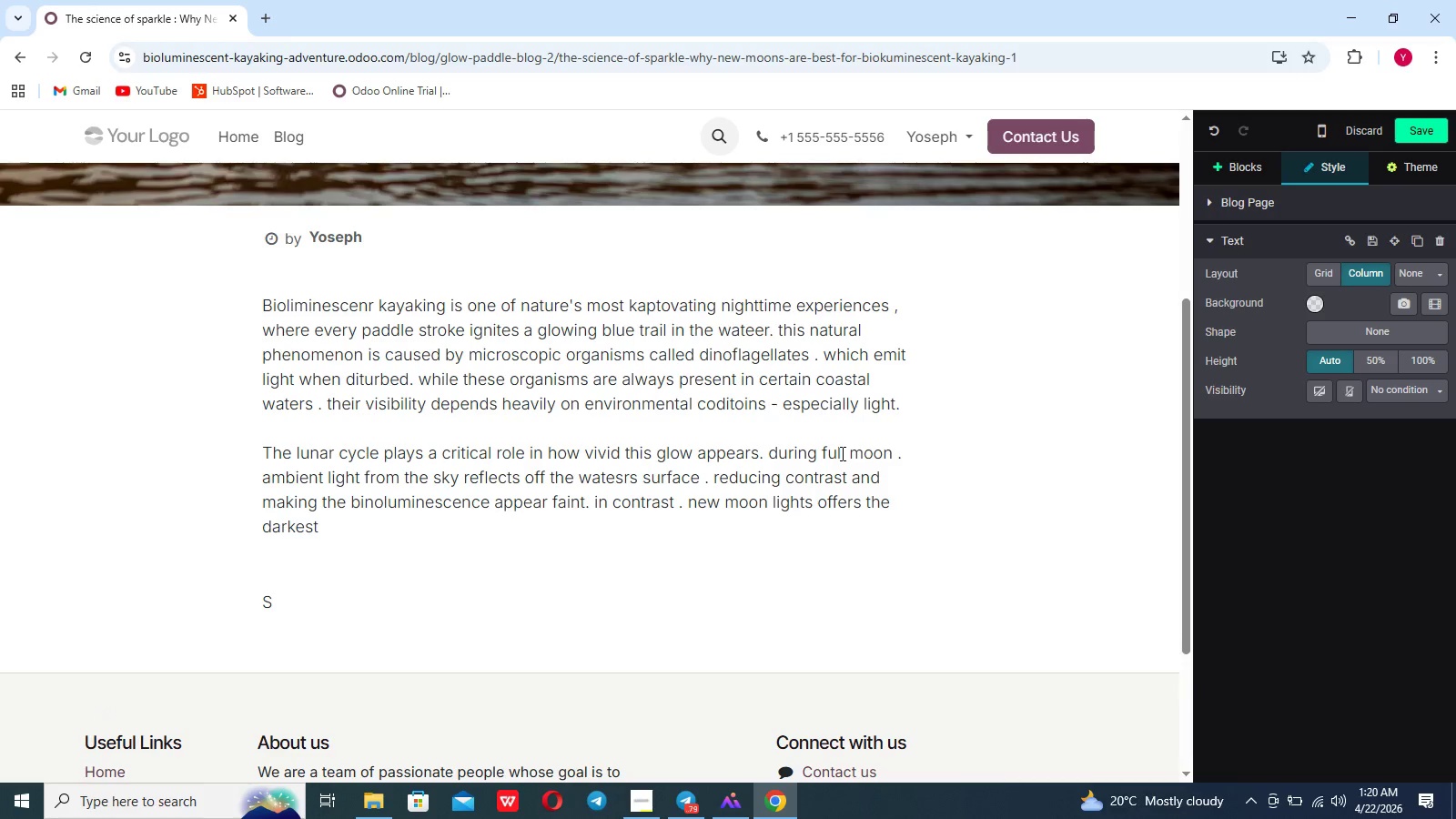 
type( posssible environment )
 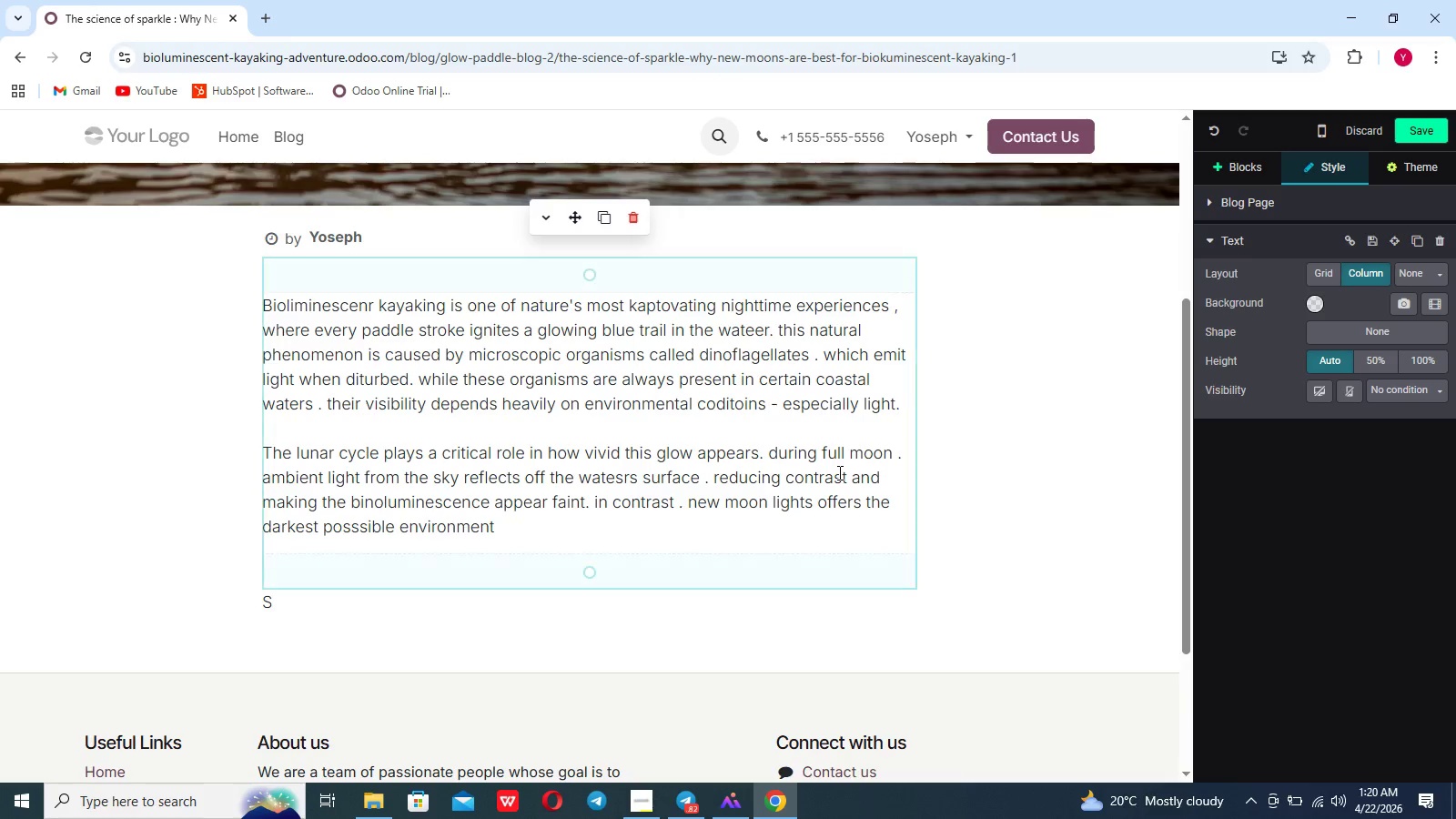 
type(. allowing the glow to stand out )
 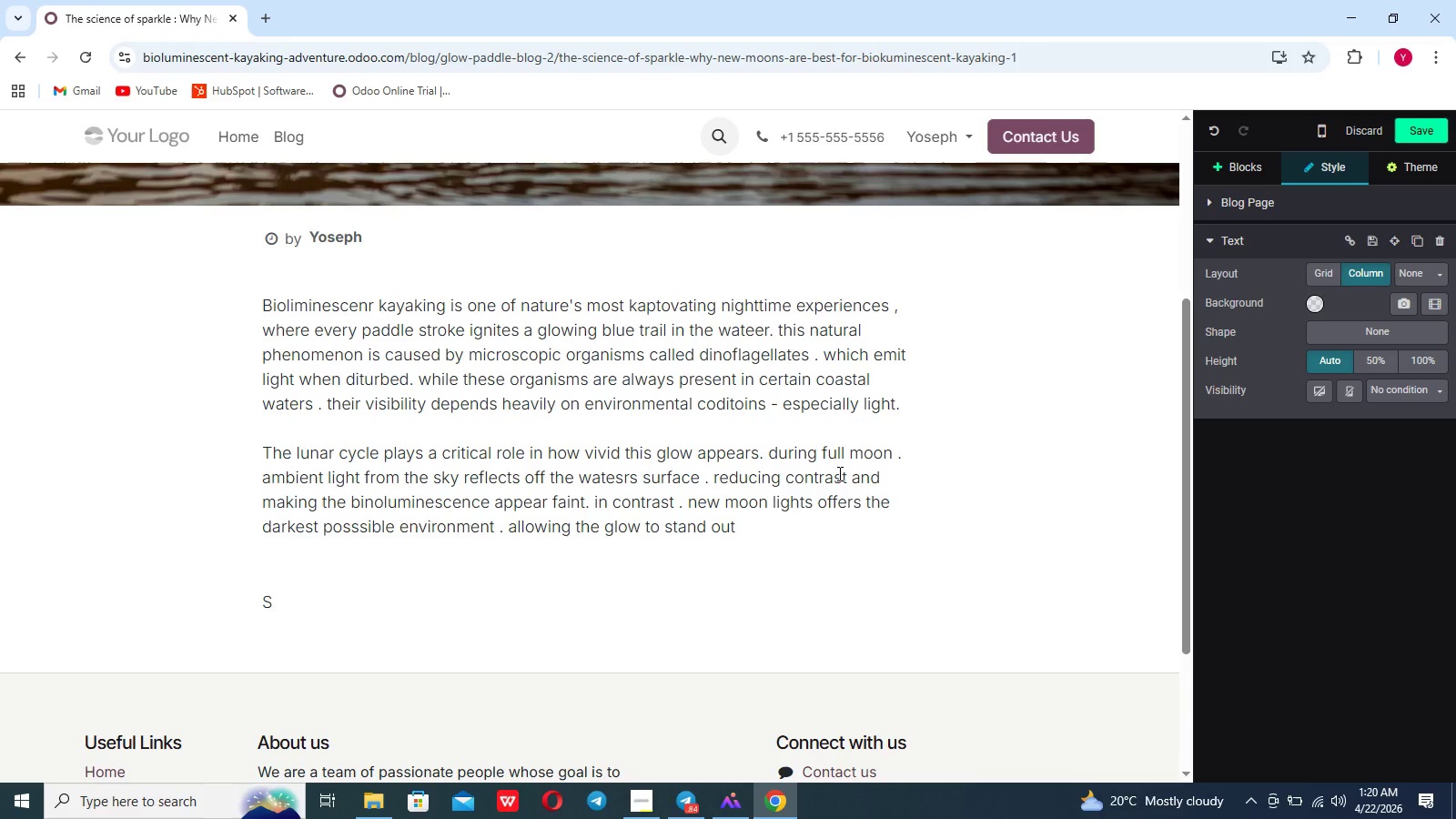 
wait(6.58)
 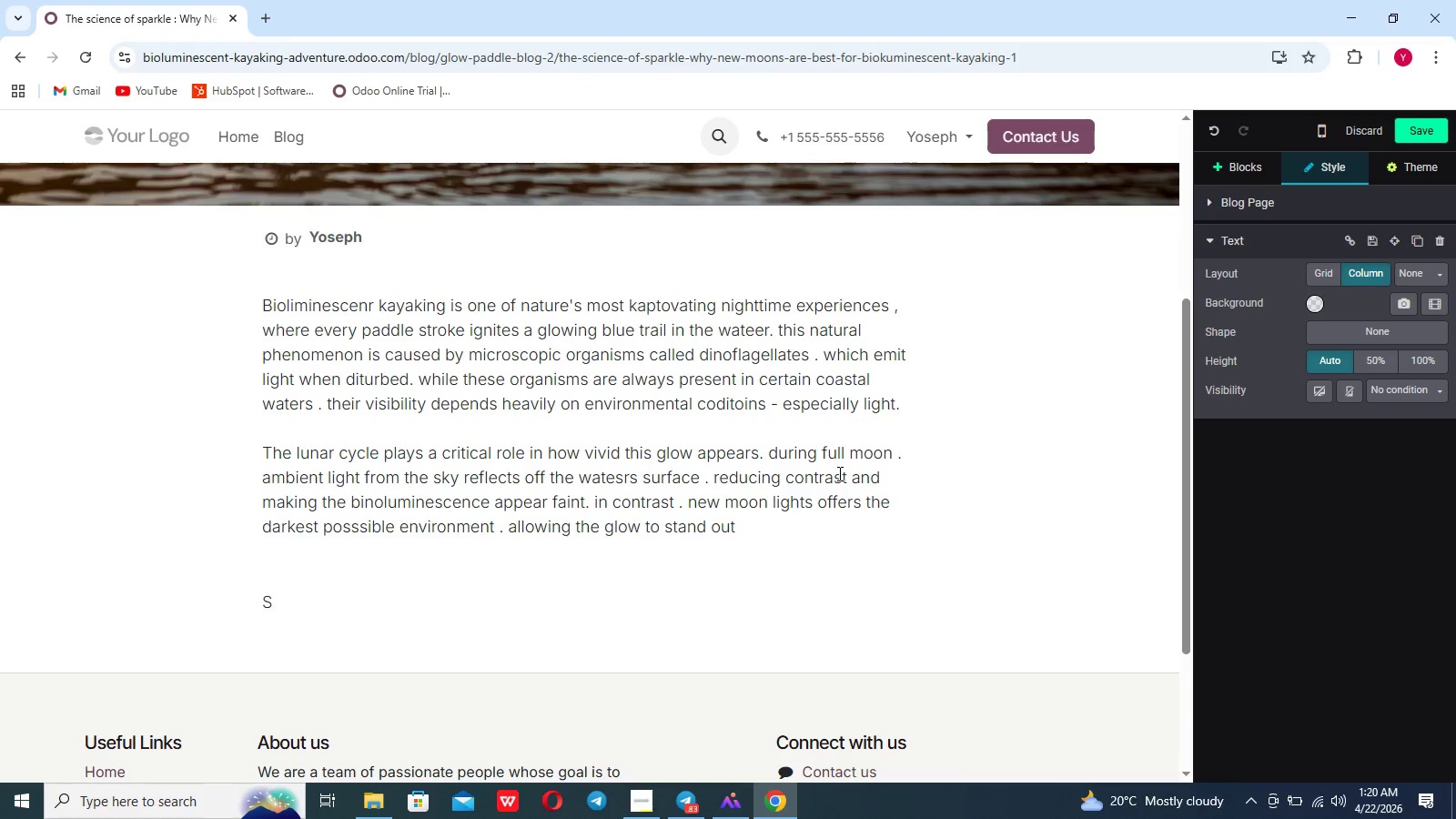 
type(deamatically)
 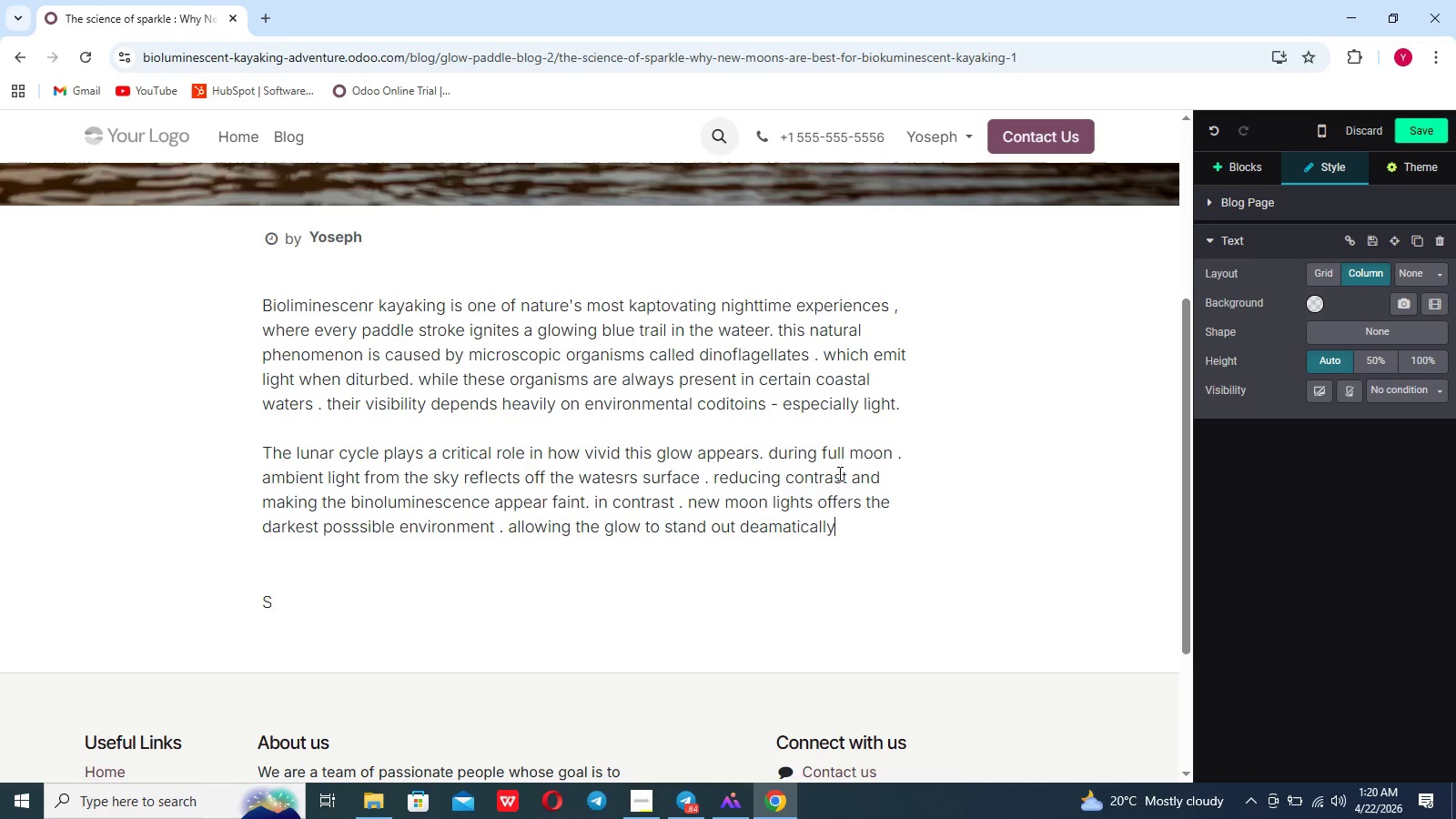 
hold_key(key=ArrowLeft, duration=0.77)
 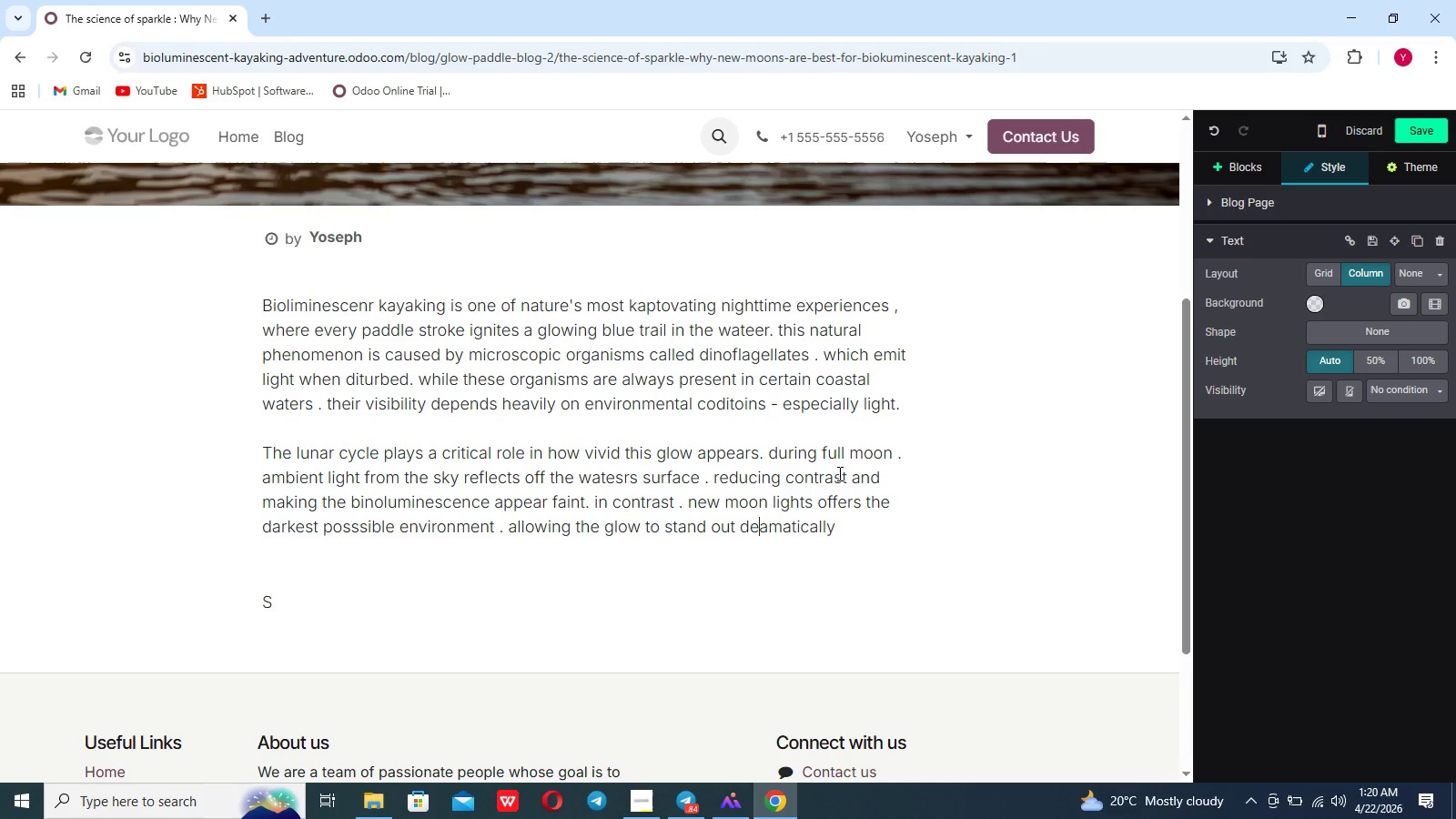 
key(Backspace)
 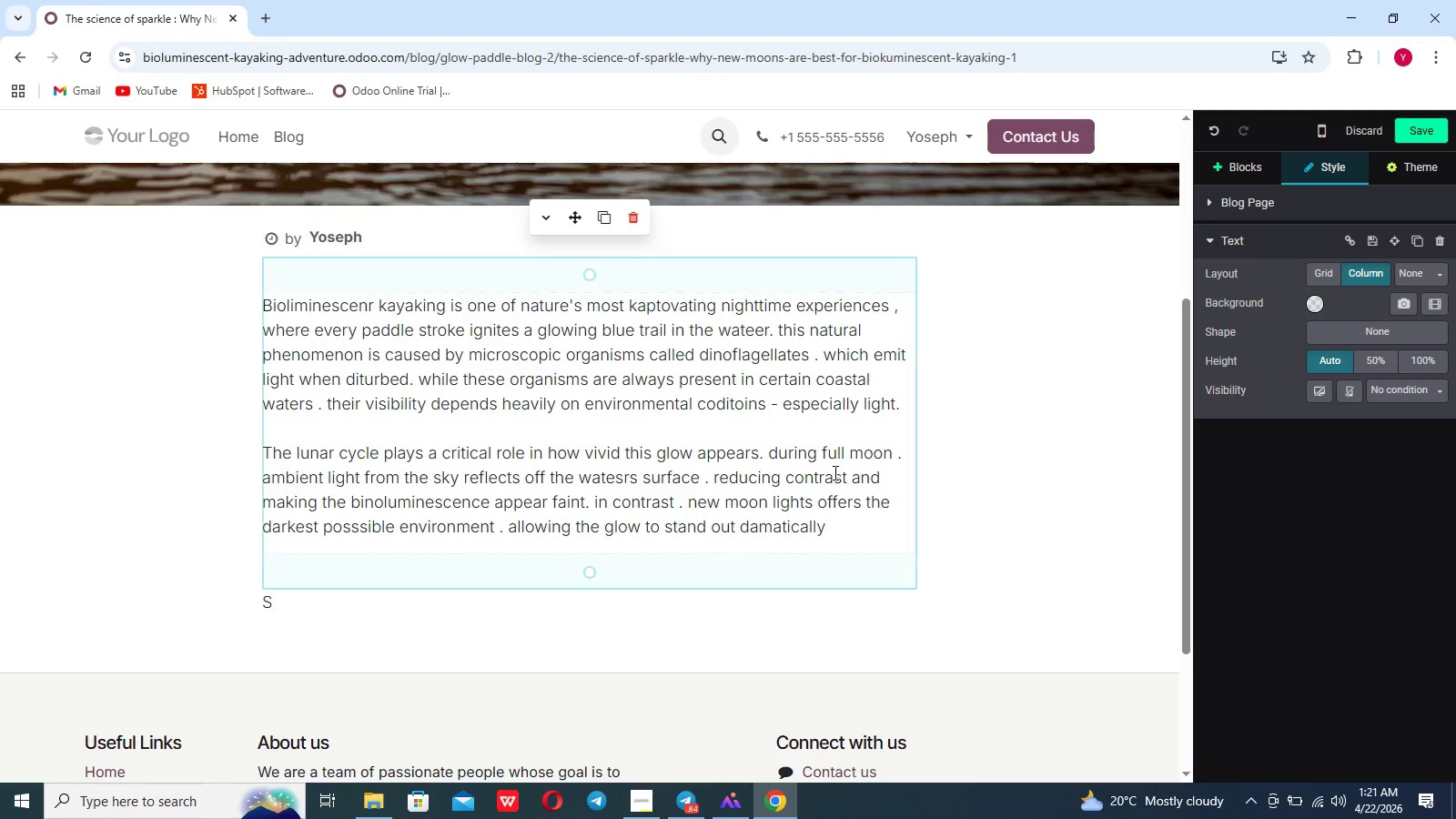 
key(R)
 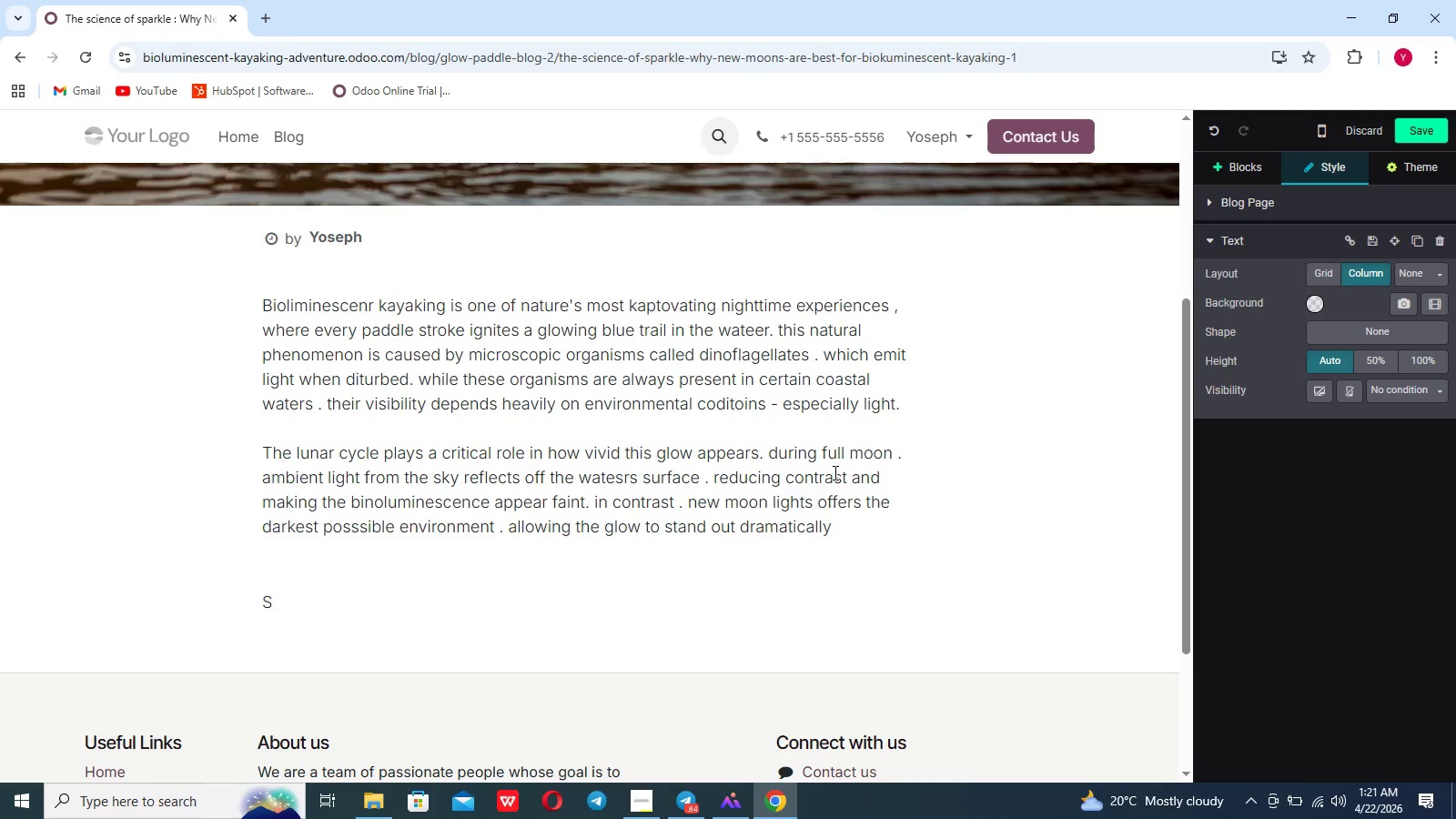 
hold_key(key=ArrowRight, duration=0.91)
 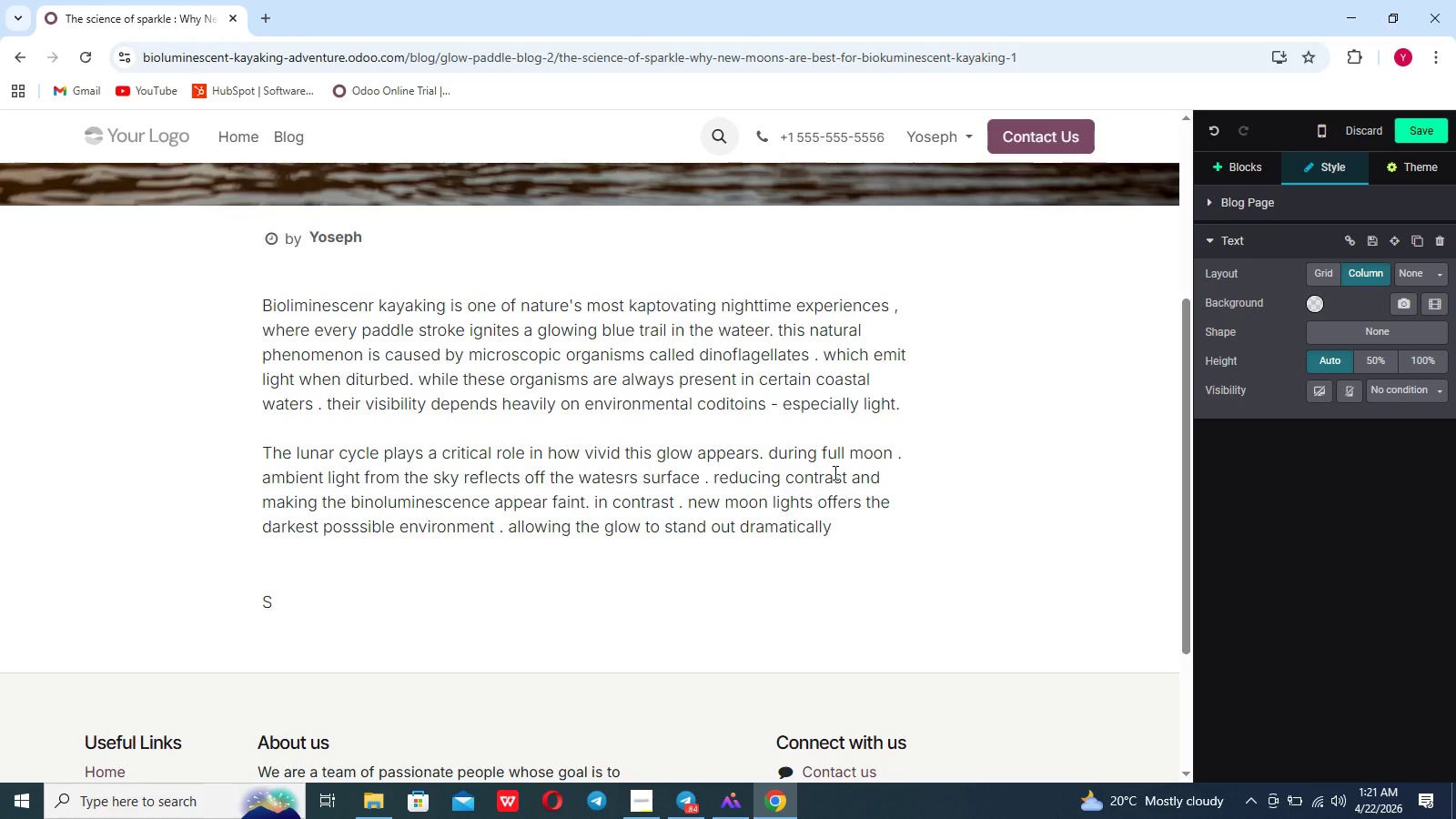 
key(ArrowLeft)
 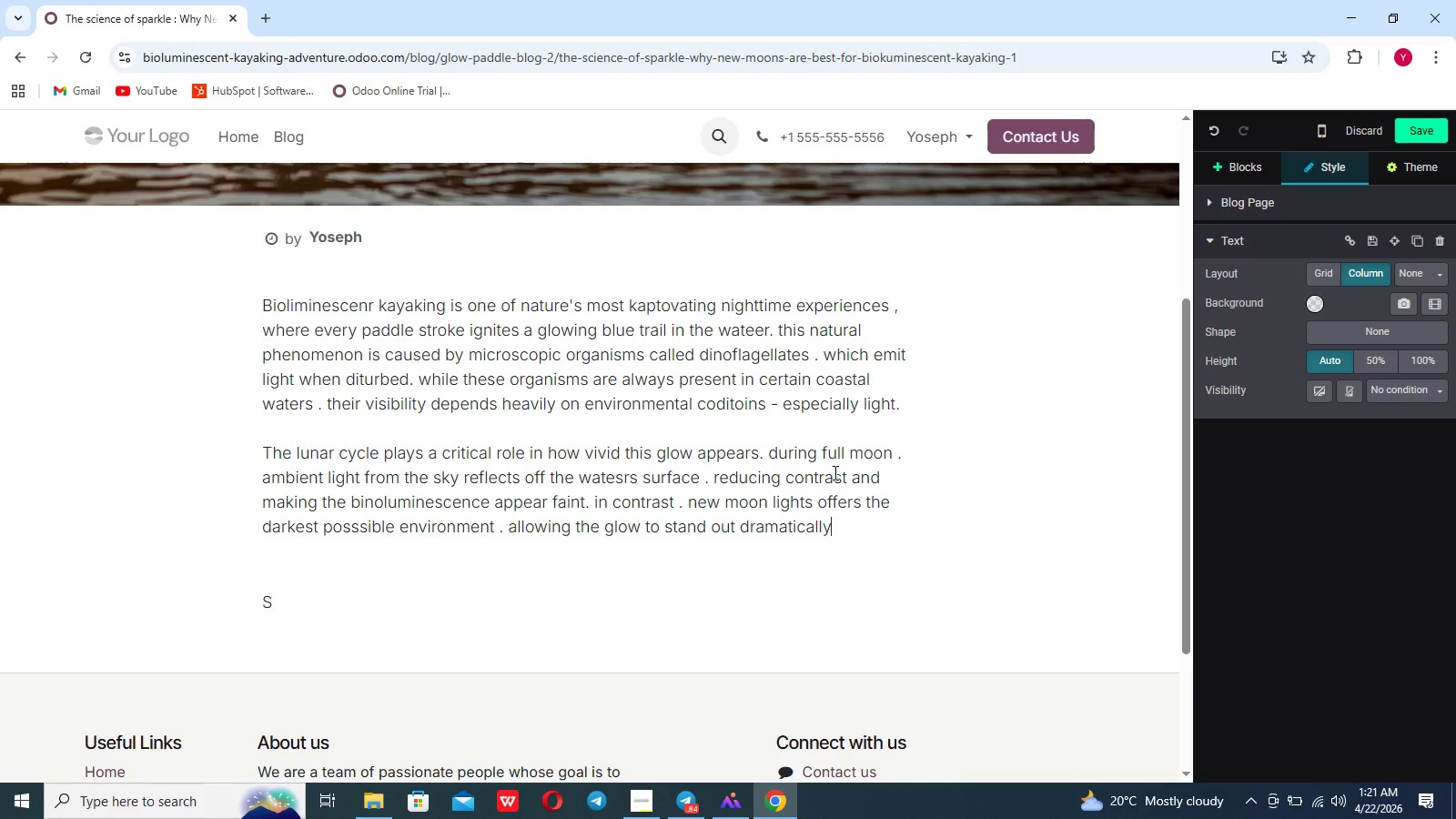 
key(ArrowLeft)
 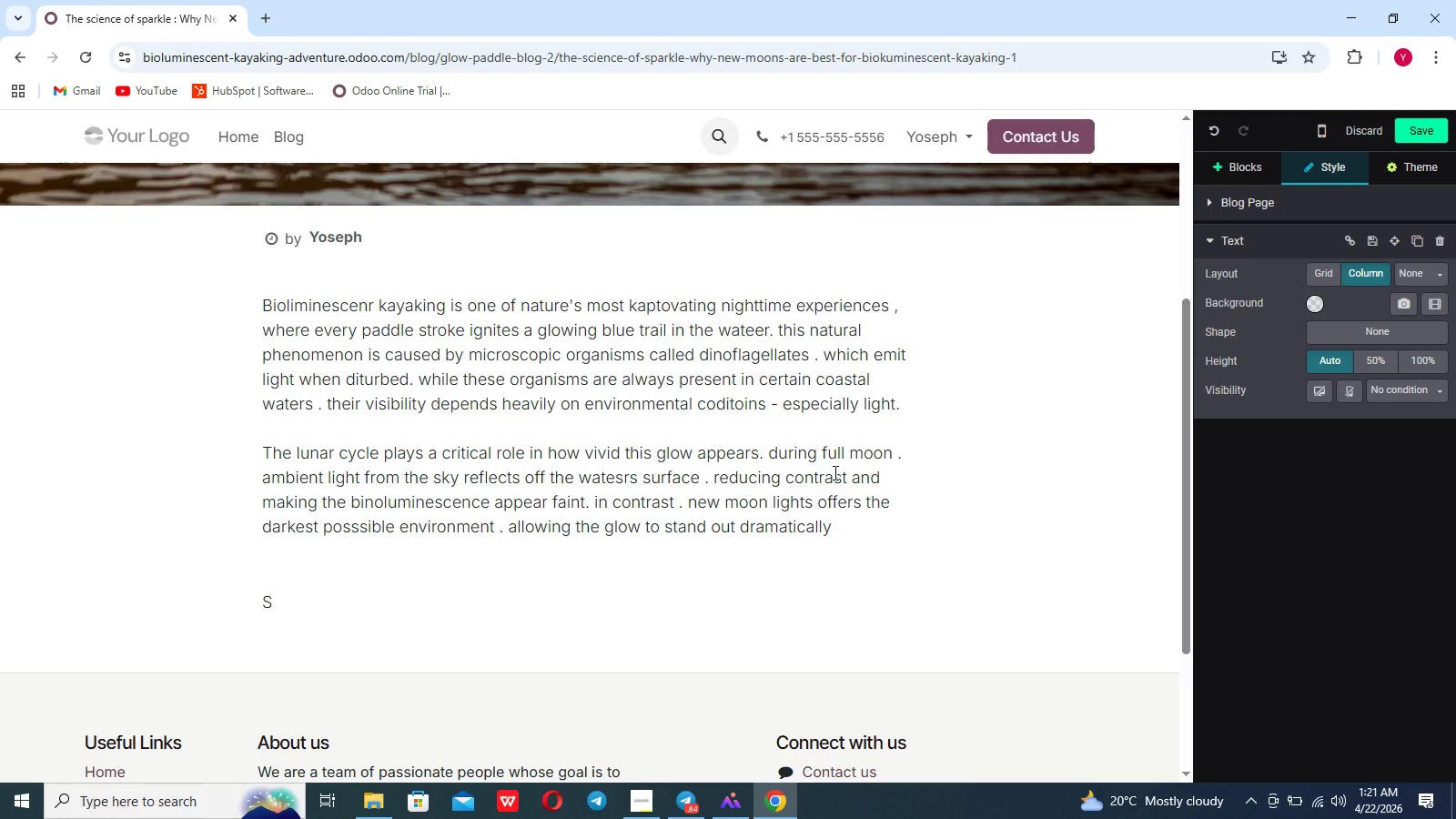 
key(ArrowRight)
 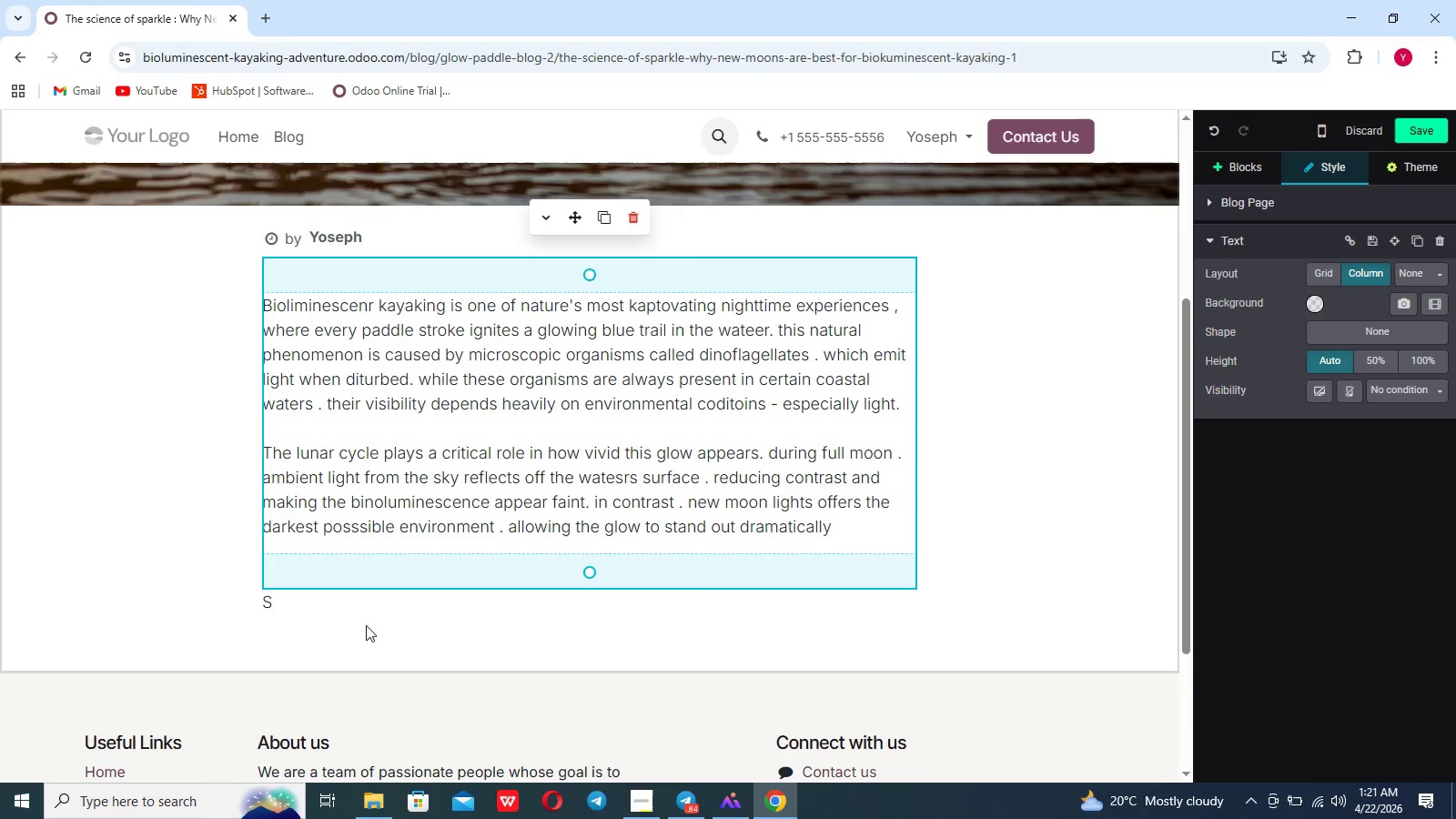 
left_click([360, 611])
 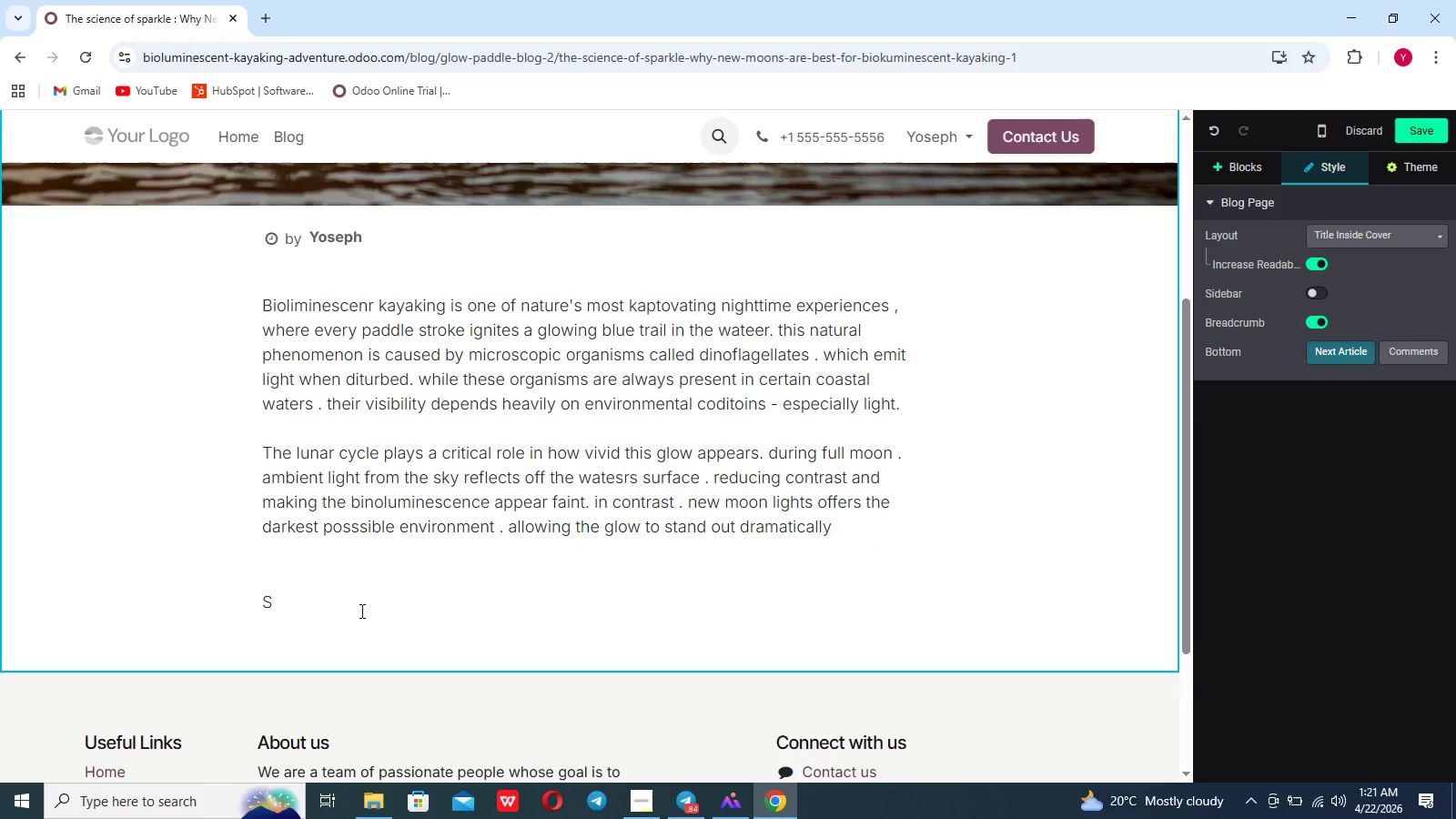 
key(Backspace)
 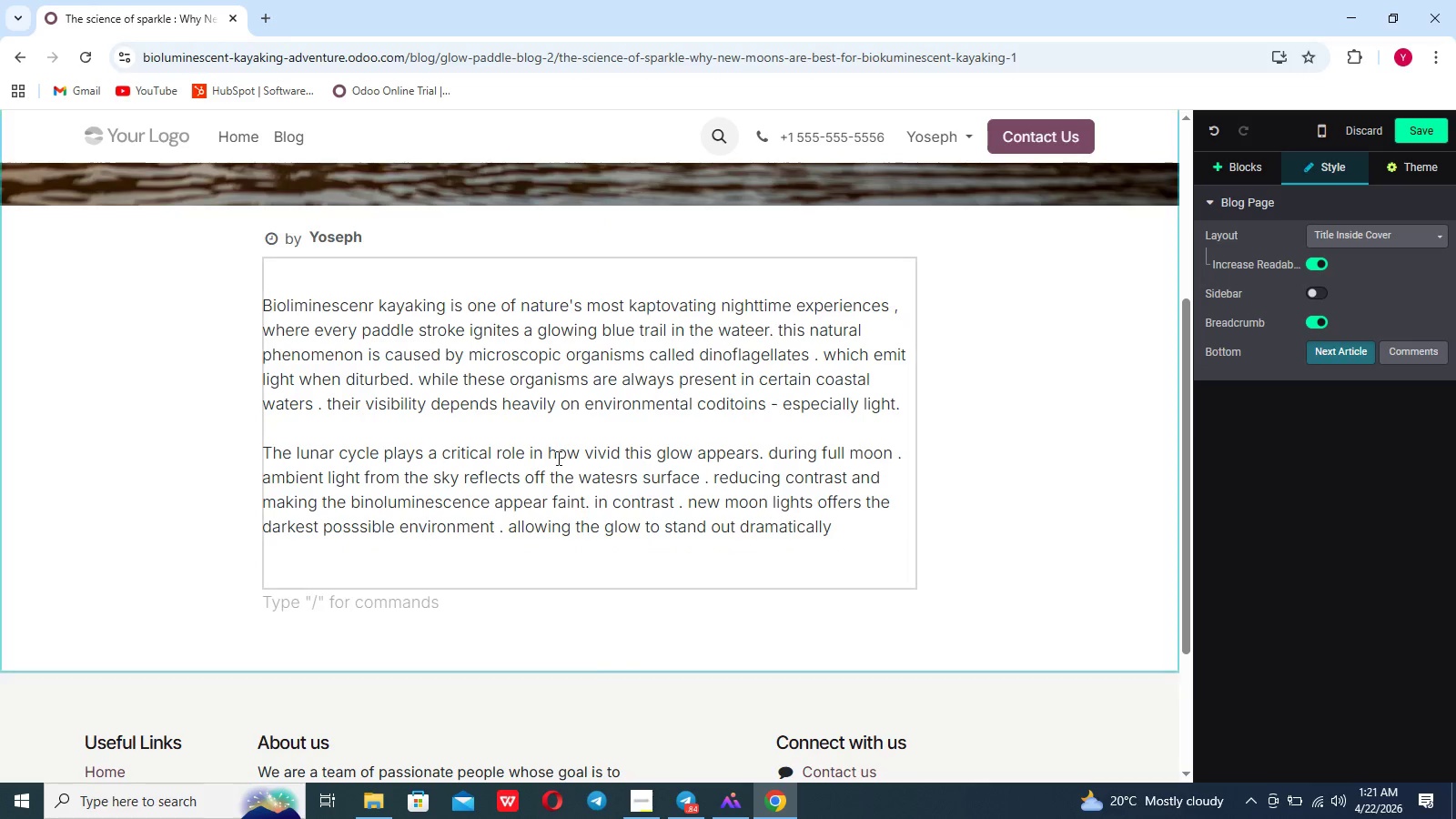 
left_click([557, 458])
 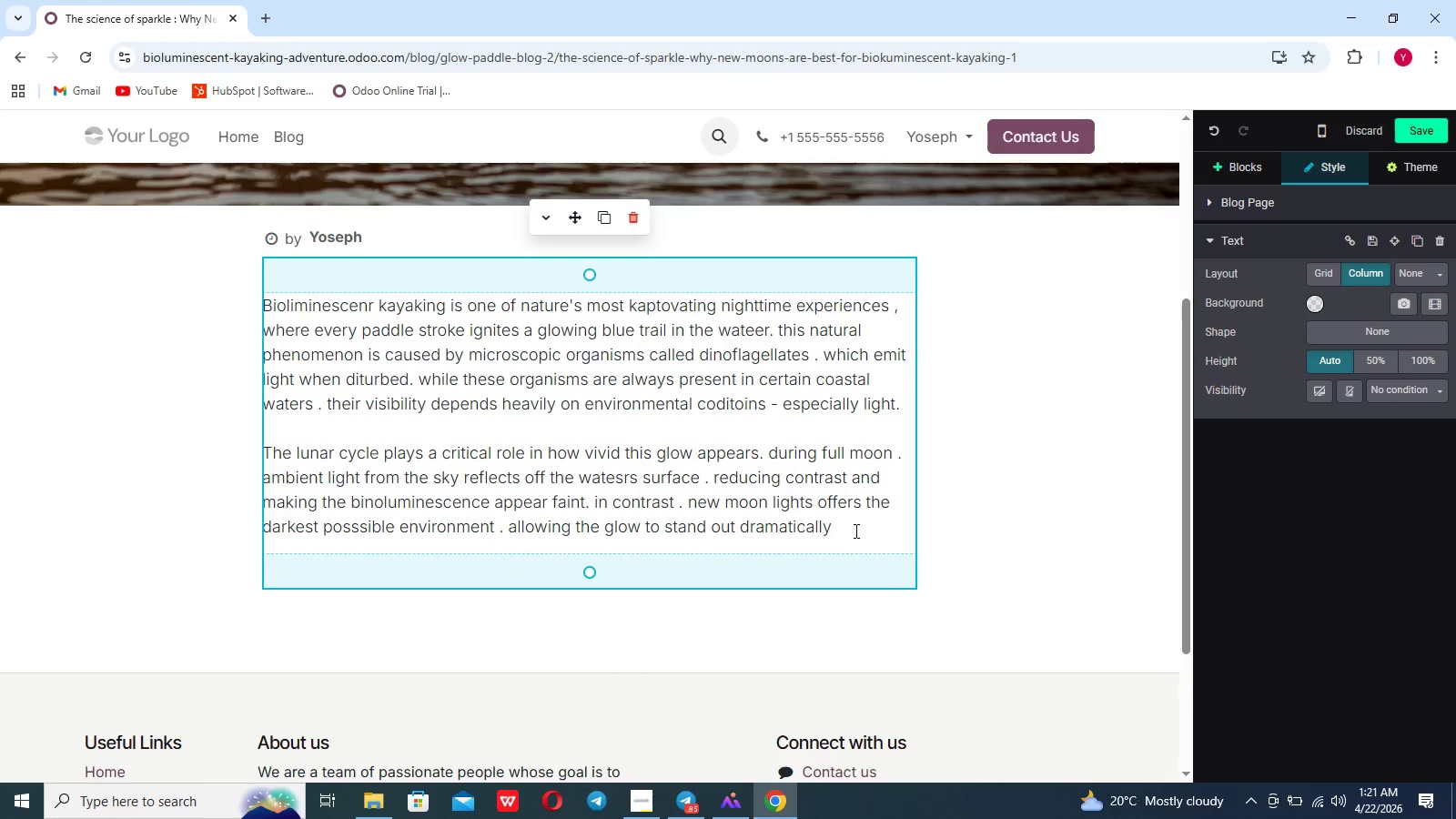 
left_click([854, 531])
 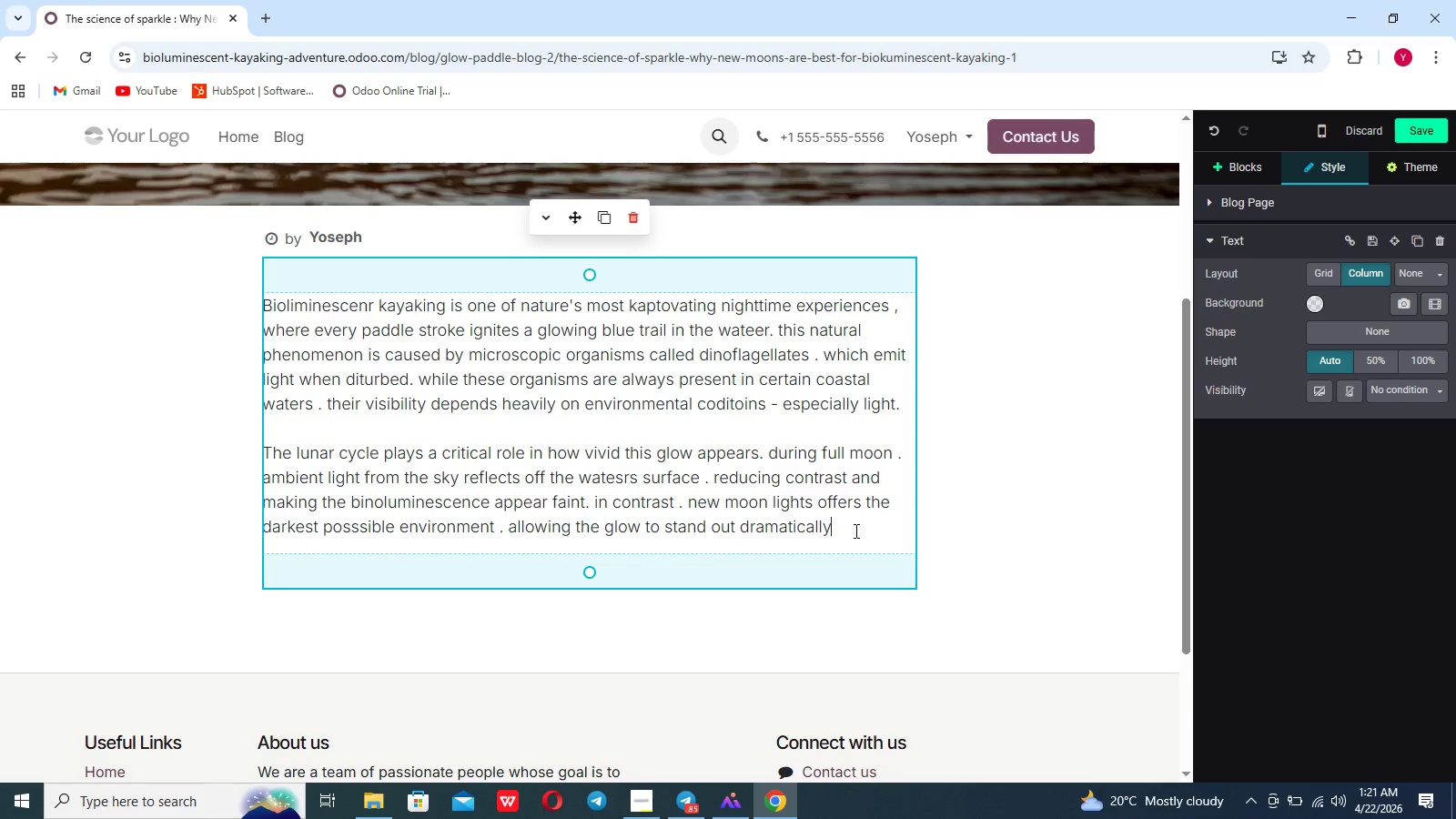 
wait(9.94)
 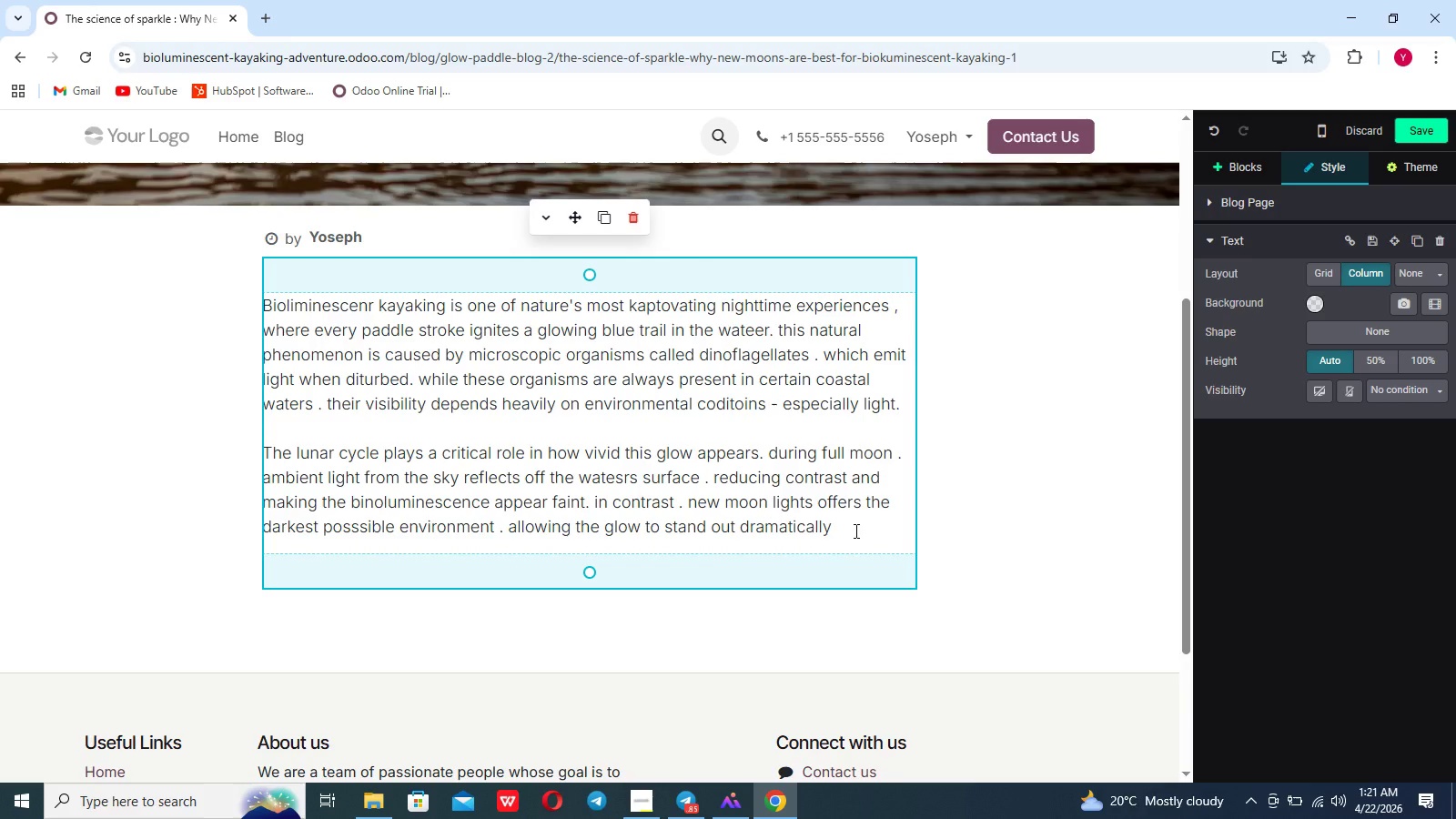 
key(Shift+Enter)
 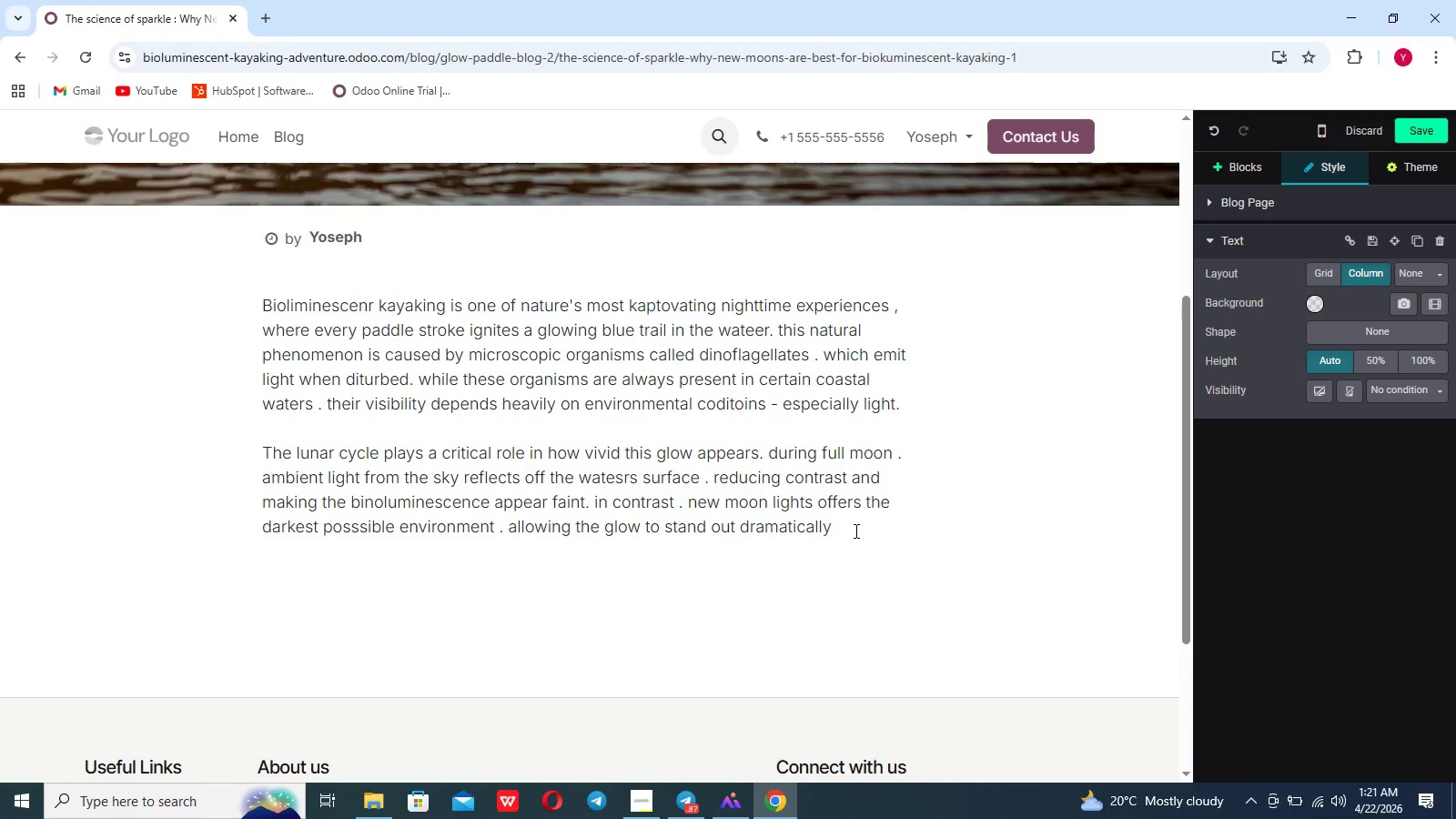 
wait(5.09)
 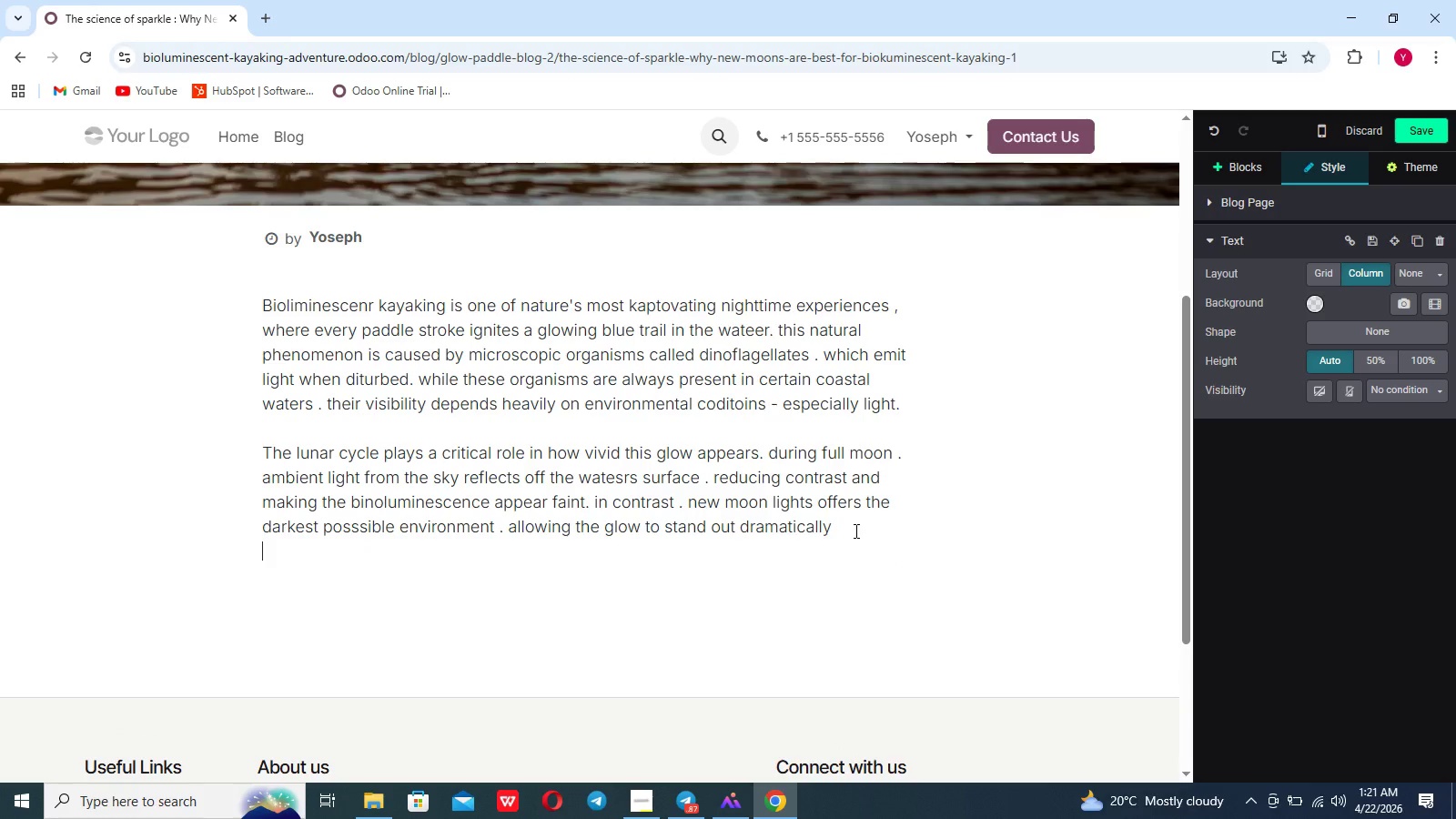 
hold_key(key=Break, duration=0.47)
 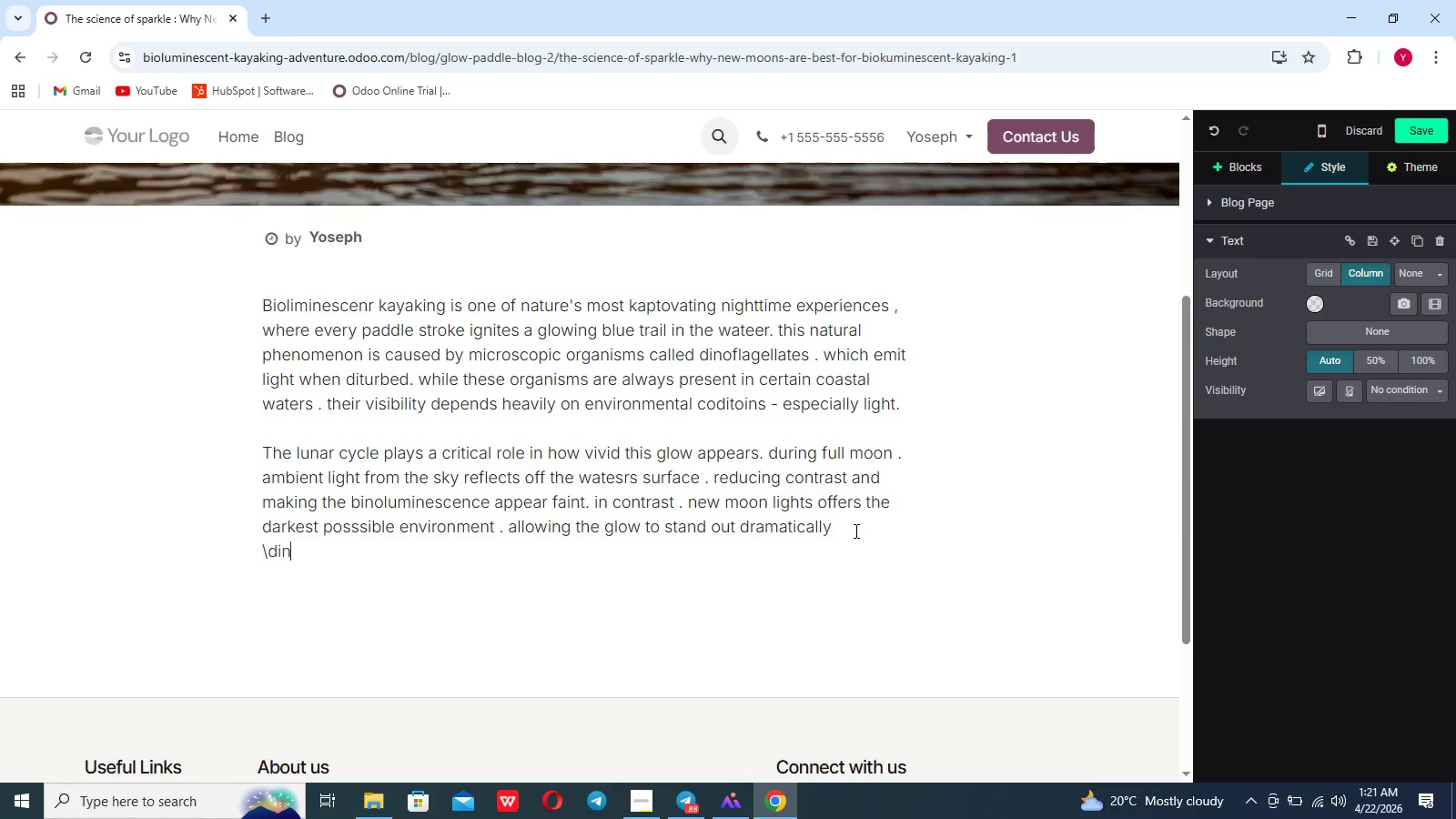 
type(DINoflaa)
key(Backspace)
key(Backspace)
key(Backspace)
key(Backspace)
key(Backspace)
key(Backspace)
key(Backspace)
key(Backspace)
key(Backspace)
type(D)
key(Backspace)
 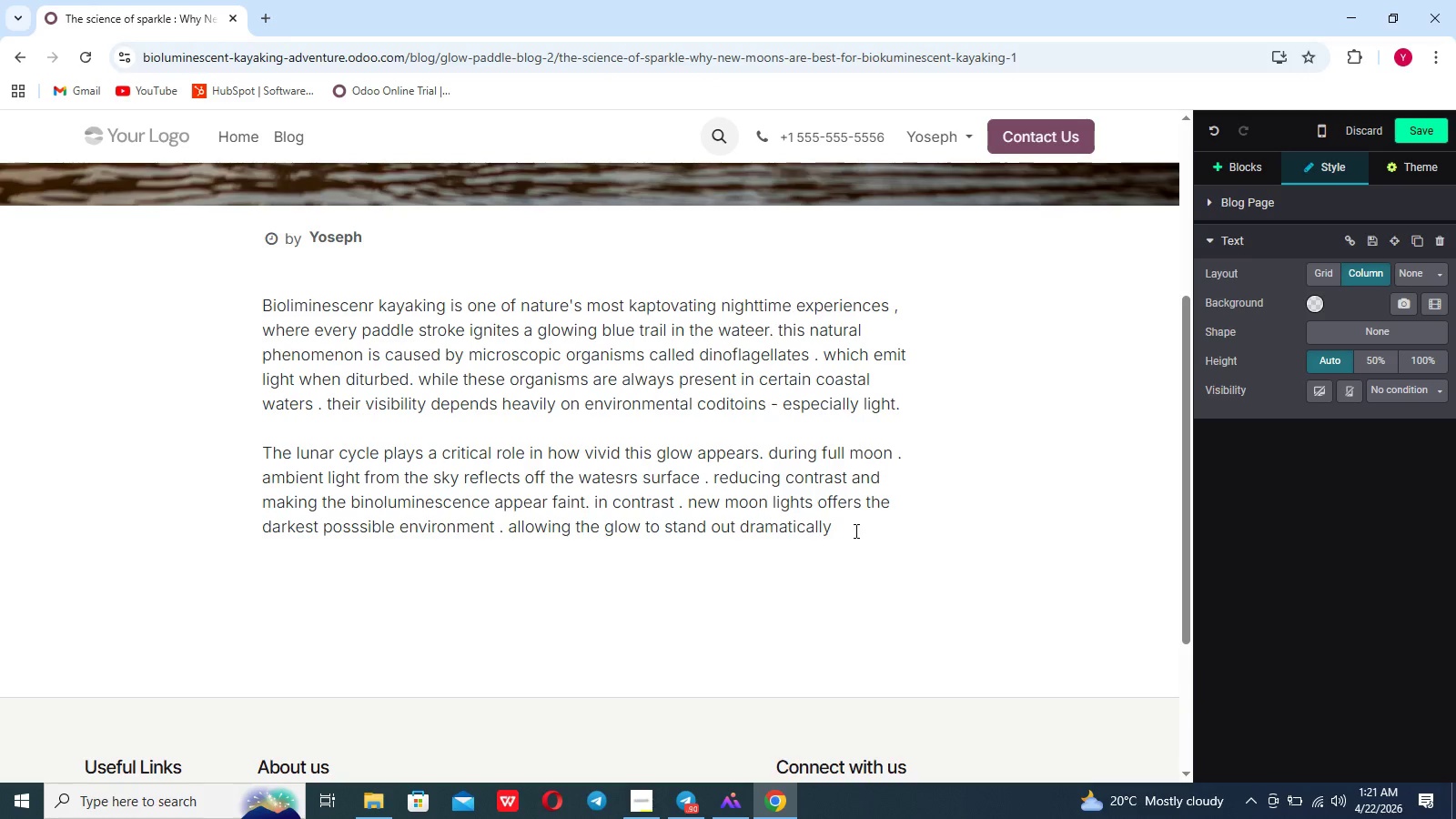 
key(Shift+Enter)
 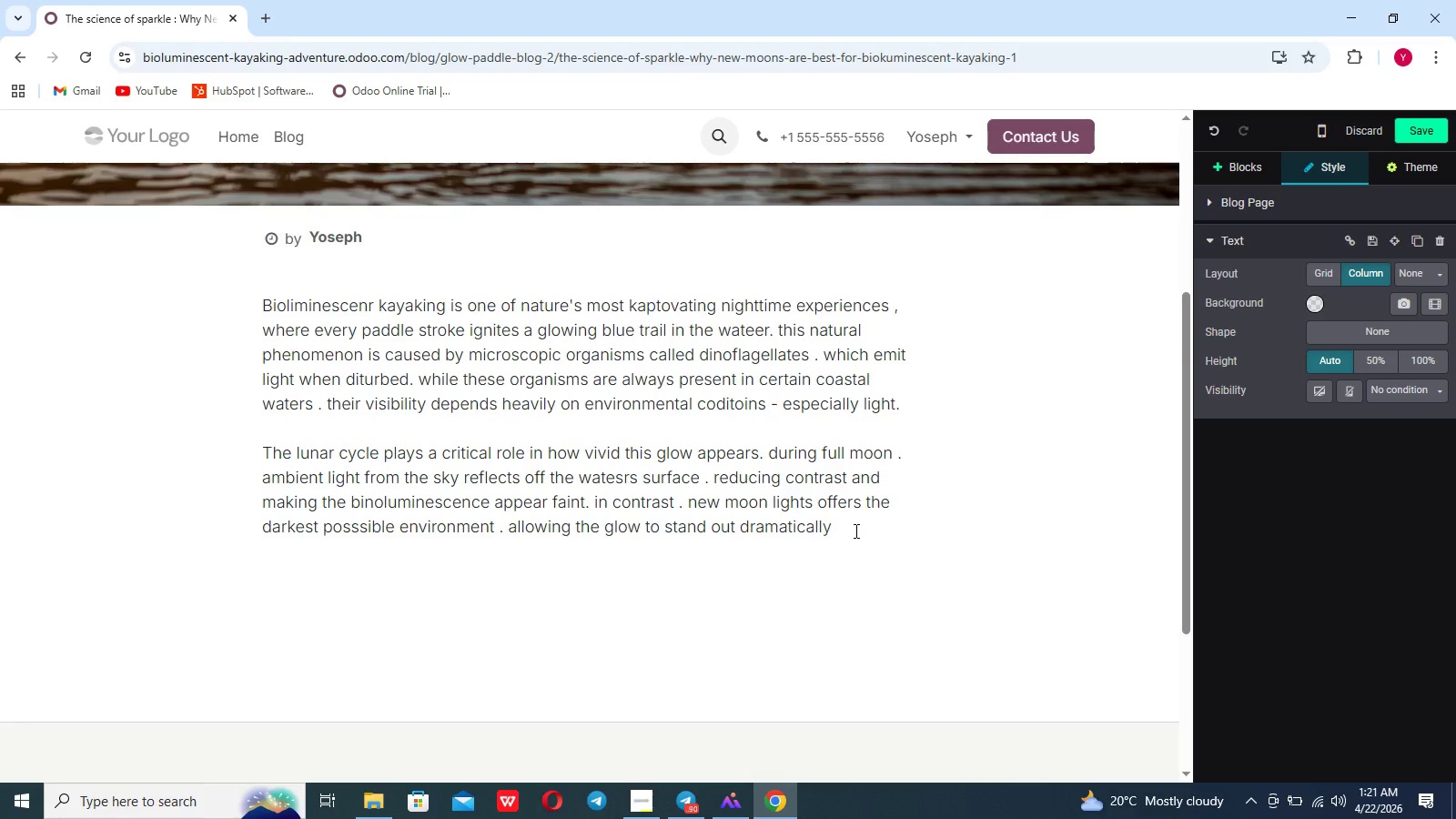 
type(Dinofla)
 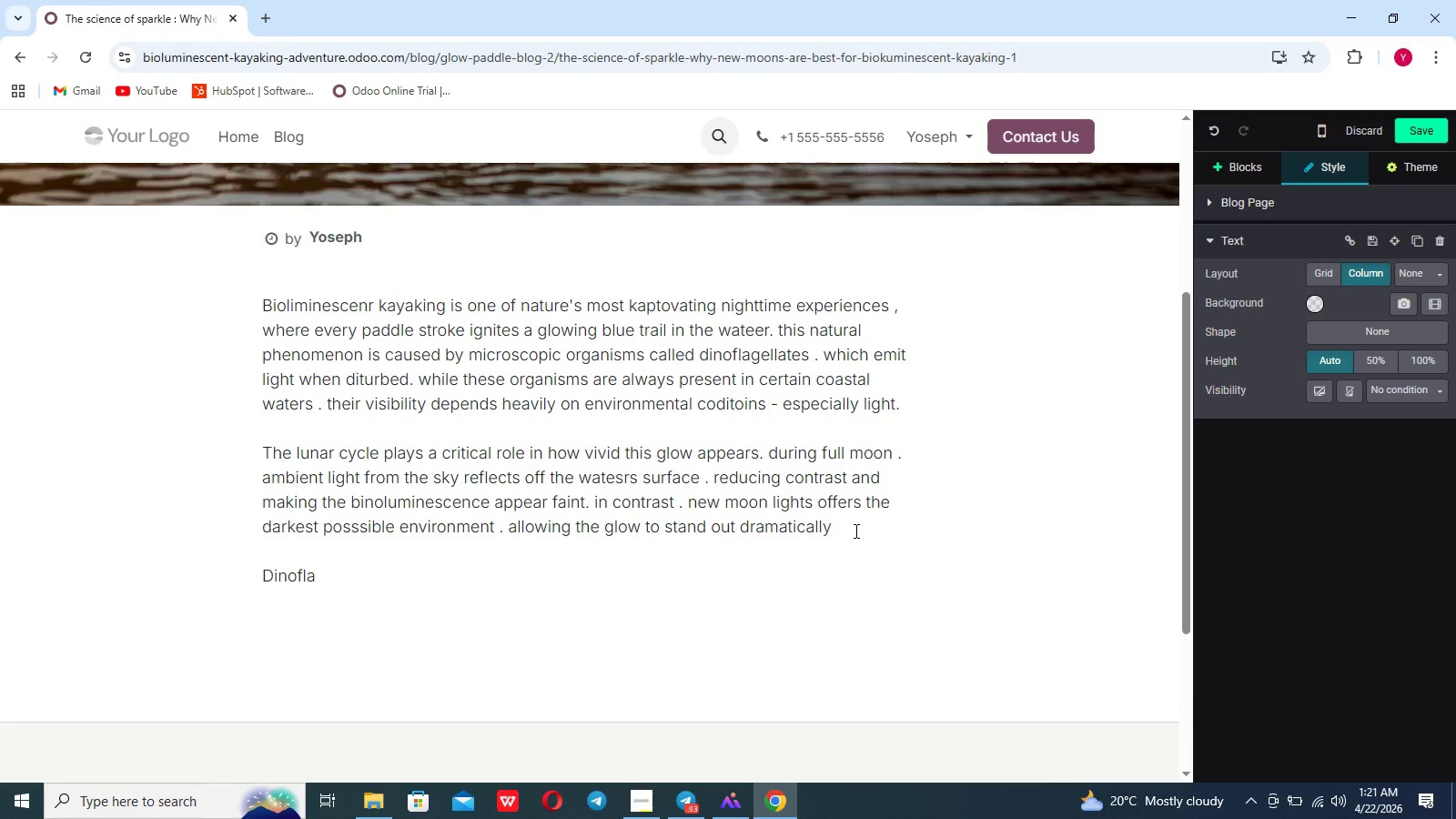 
type(gellates produce light through a chemical reaction involving luciferin and oxygen. This reaction is riggrtr)
key(Backspace)
key(Backspace)
key(Backspace)
type(ered)
 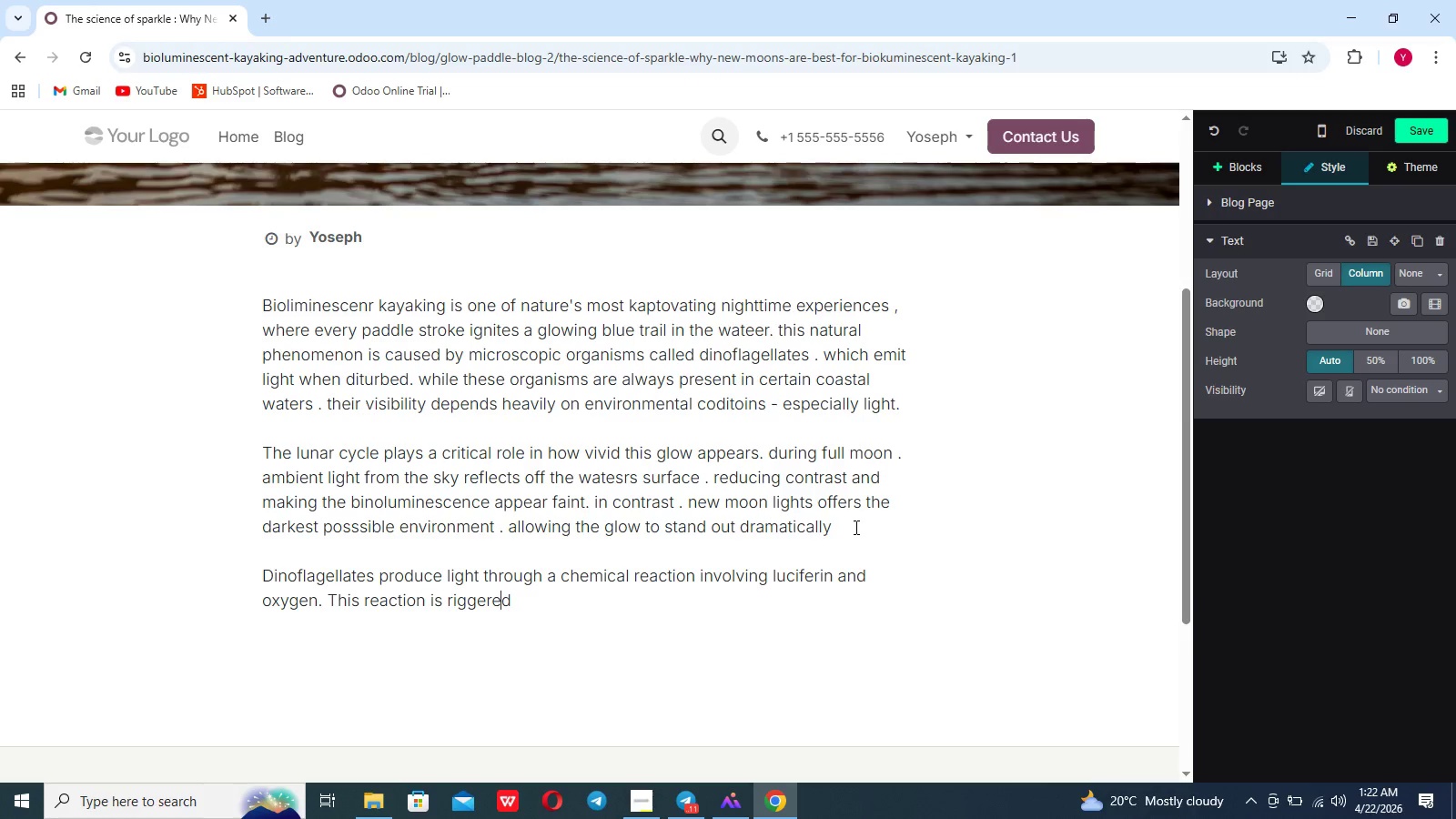 
 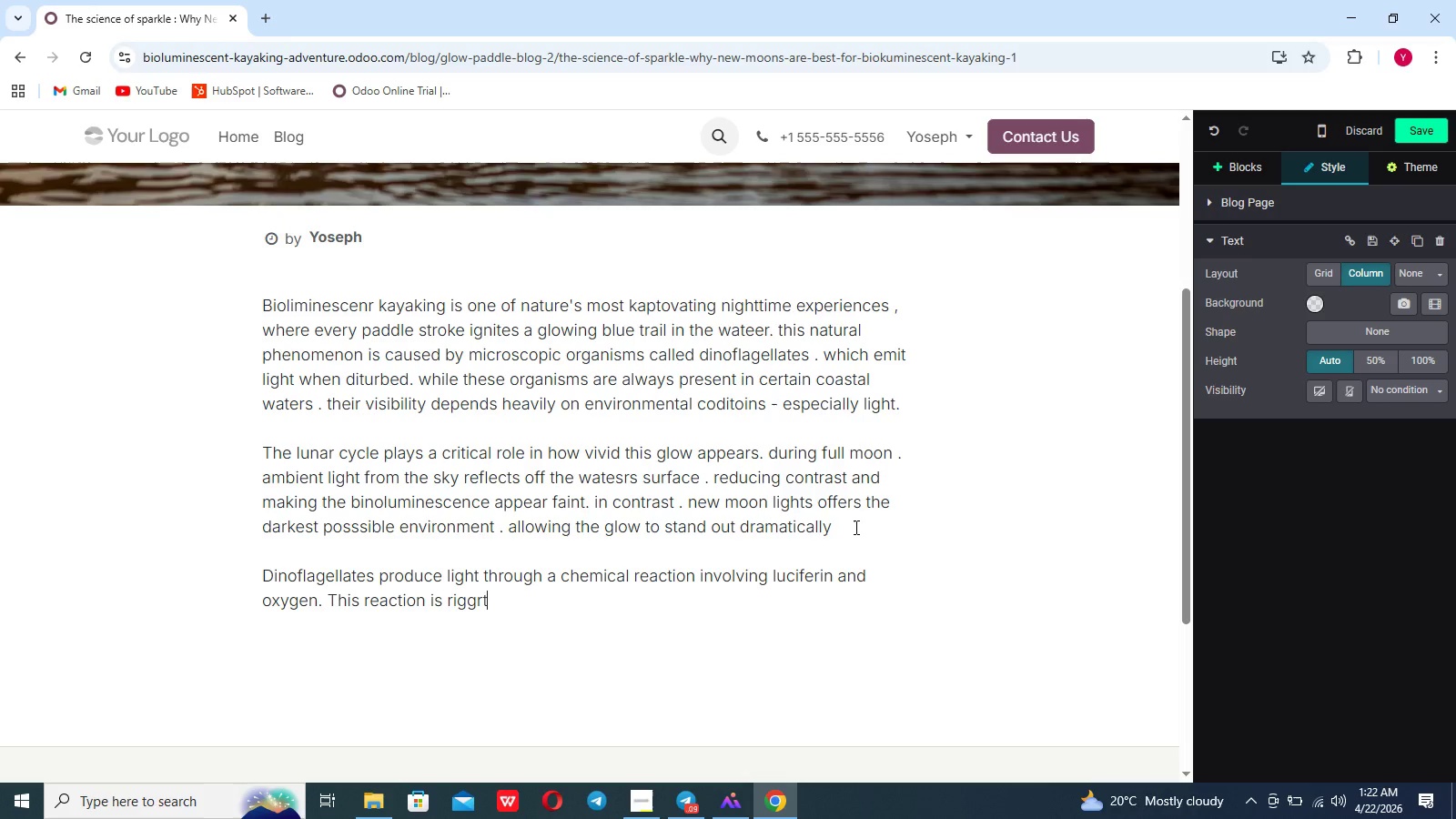 
hold_key(key=ArrowLeft, duration=0.7)
 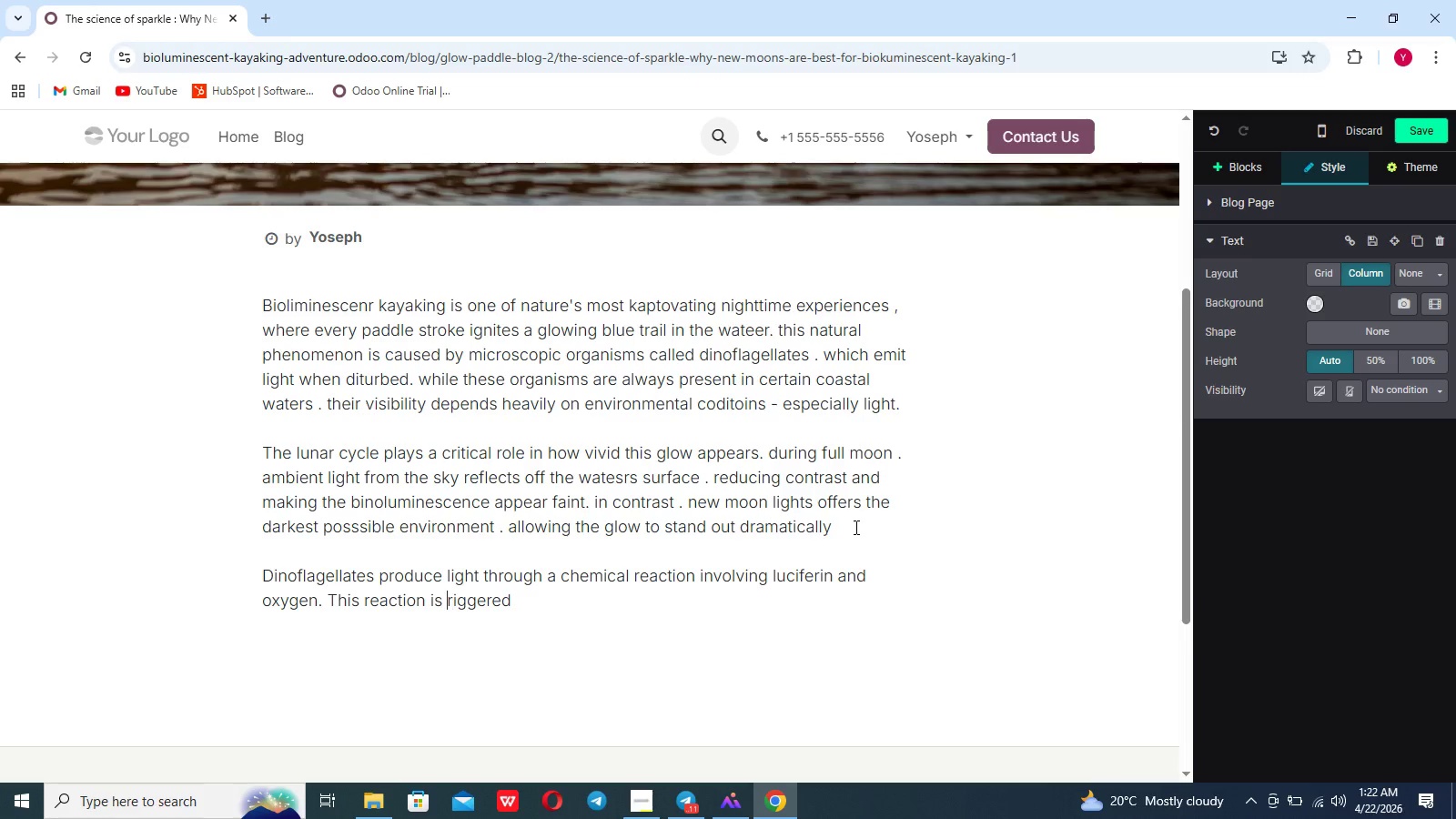 
key(ArrowLeft)
 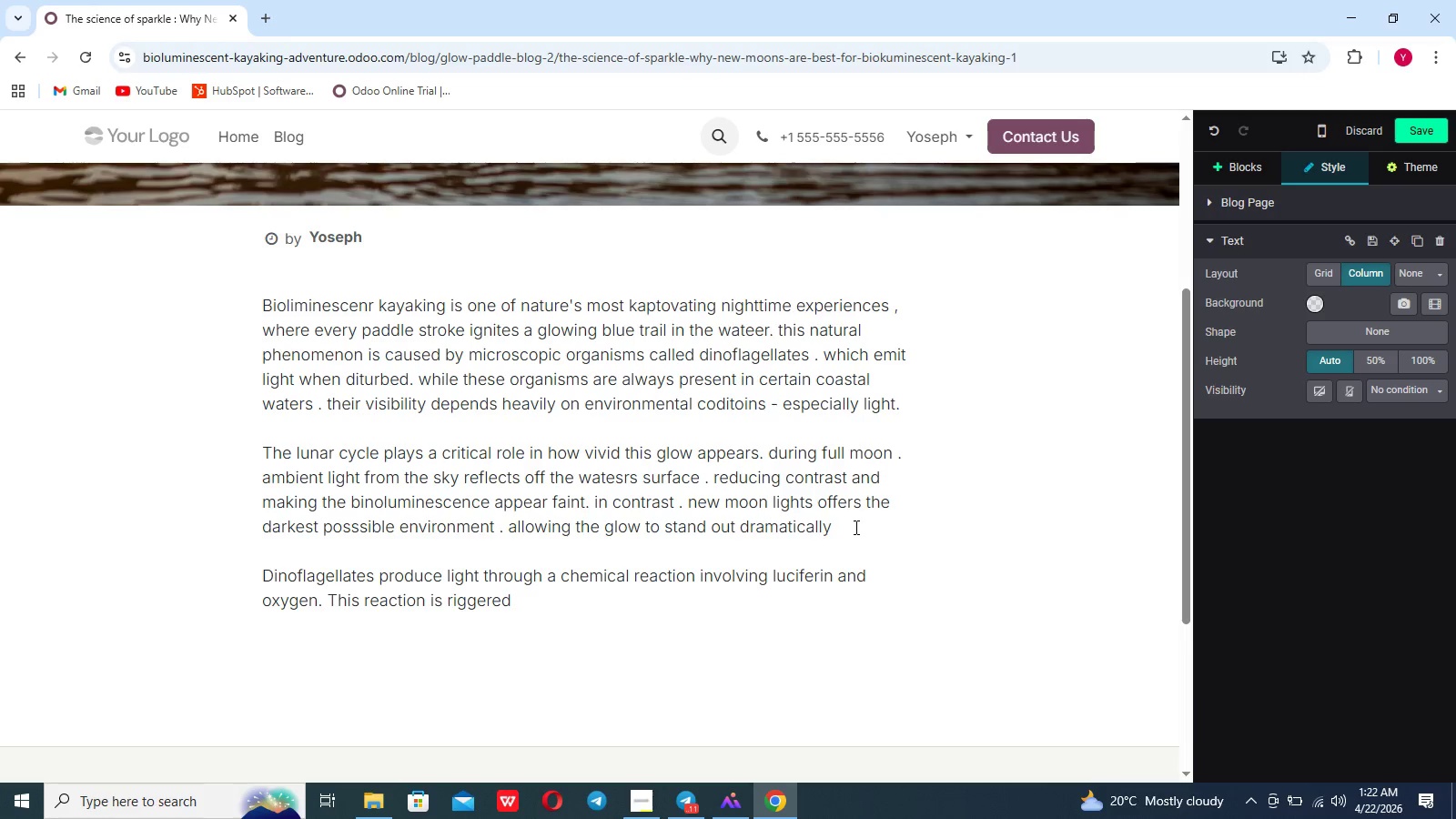 
key(T)
 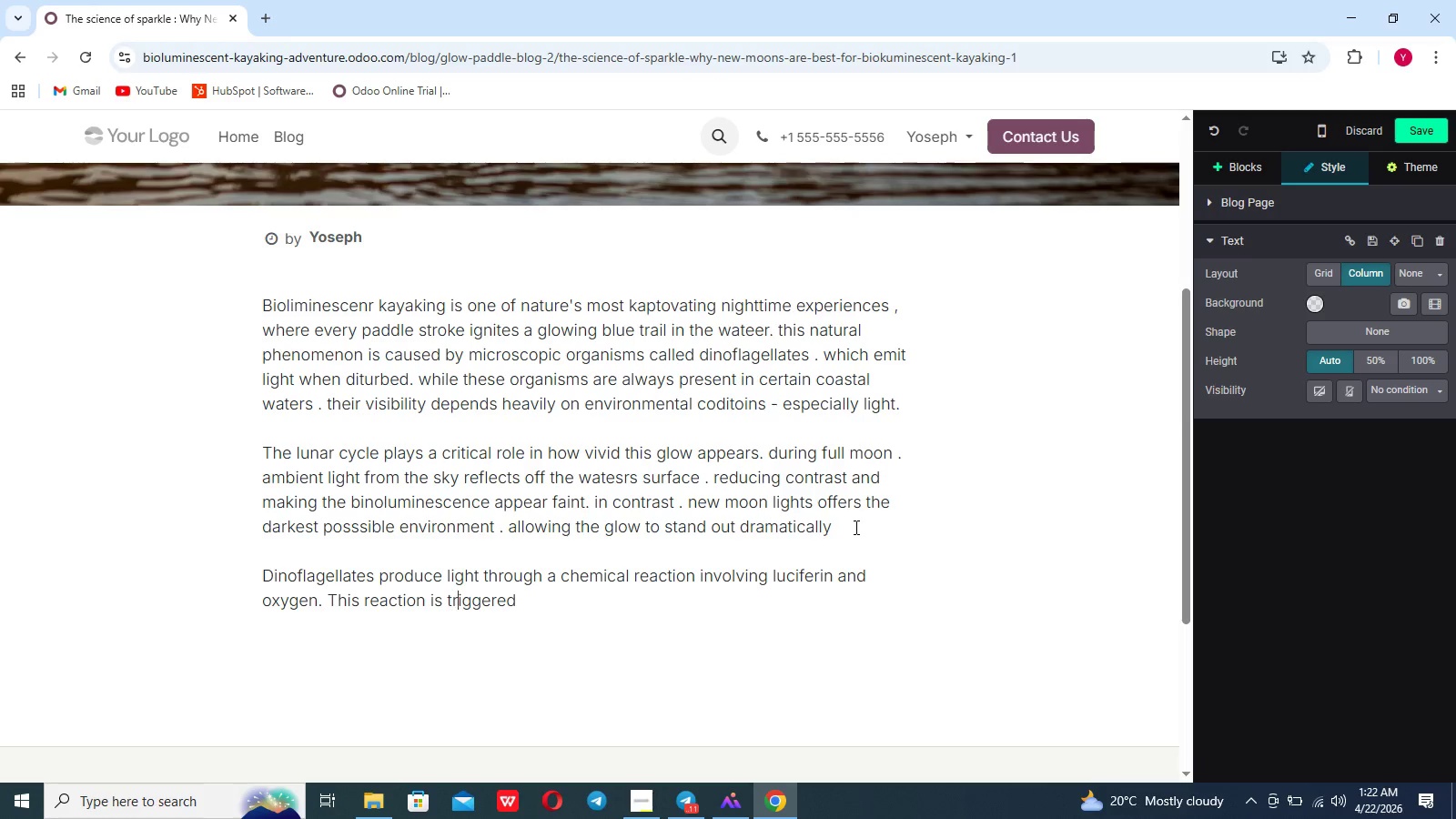 
hold_key(key=ArrowRight, duration=0.81)
 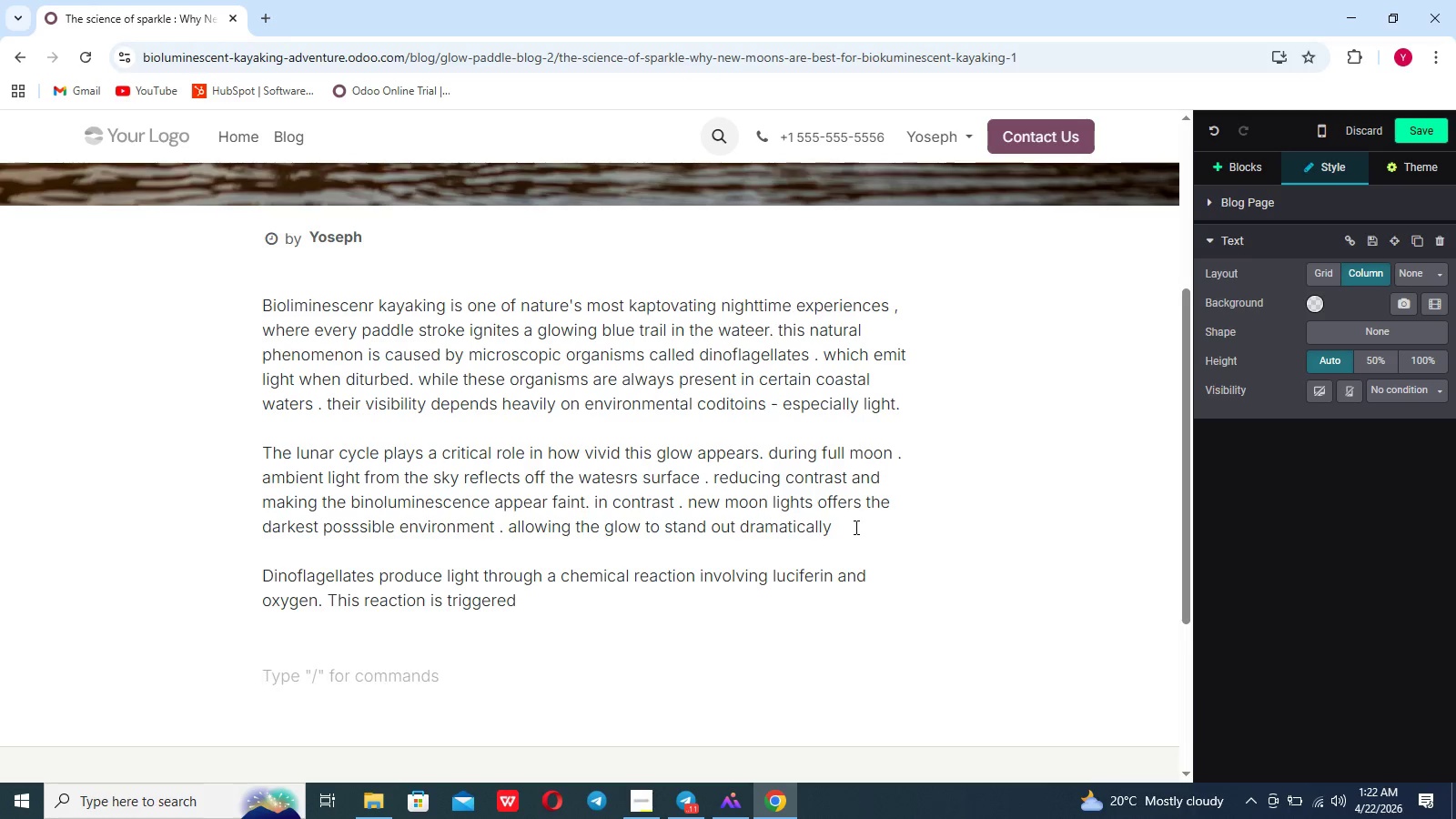 
key(ArrowLeft)
 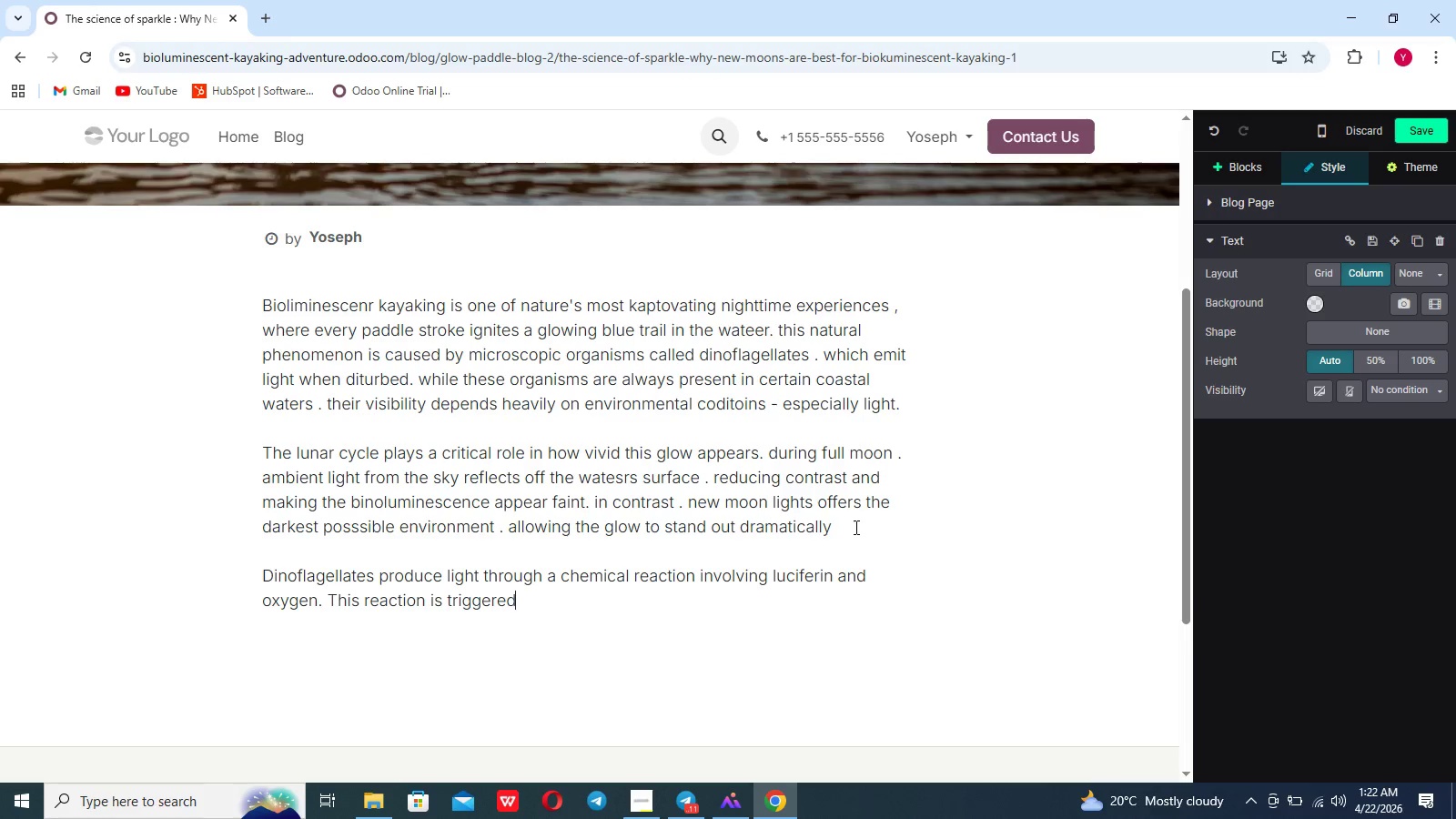 
key(Space)
 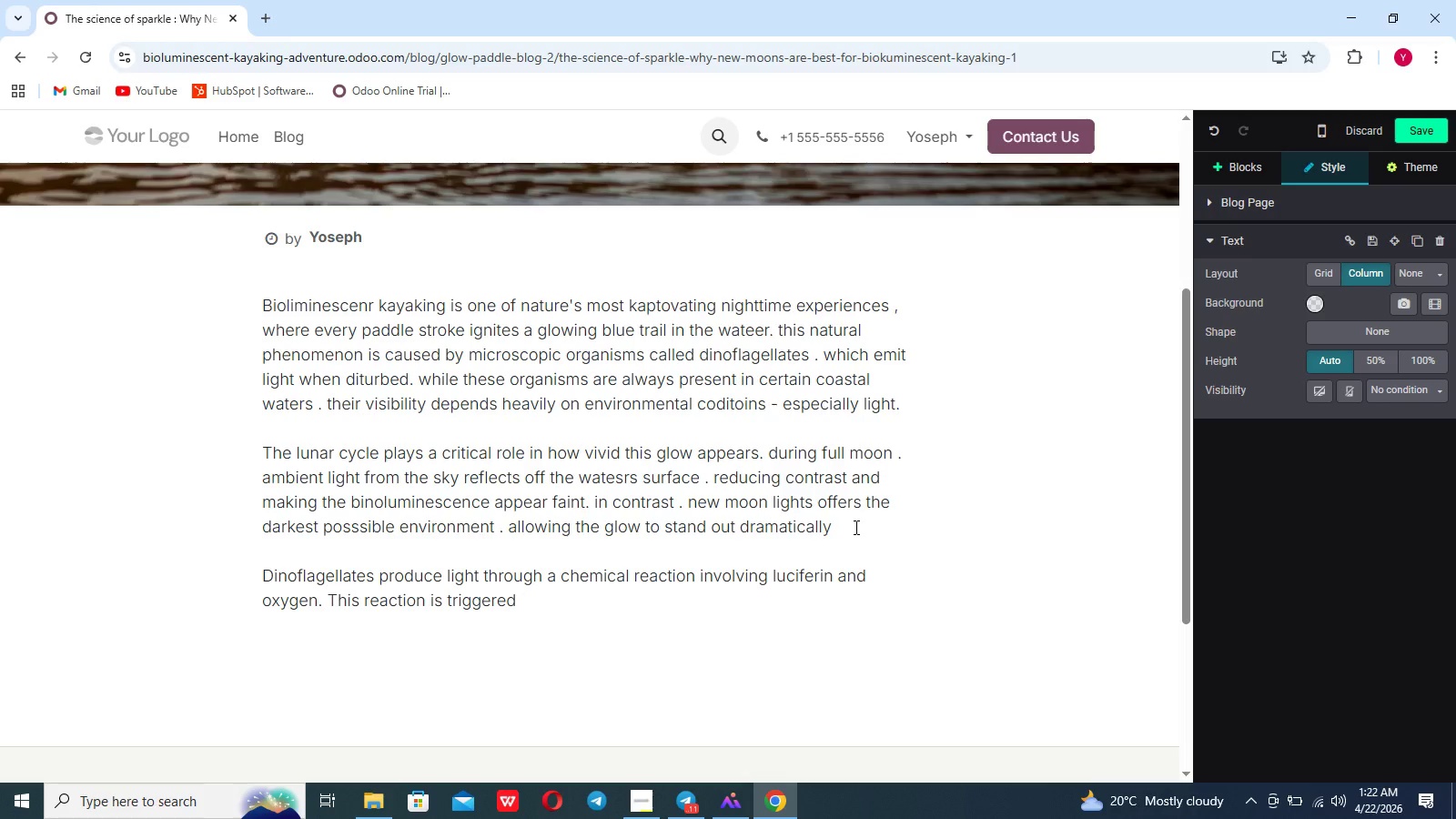 
type(by movement sucha as padddling )
 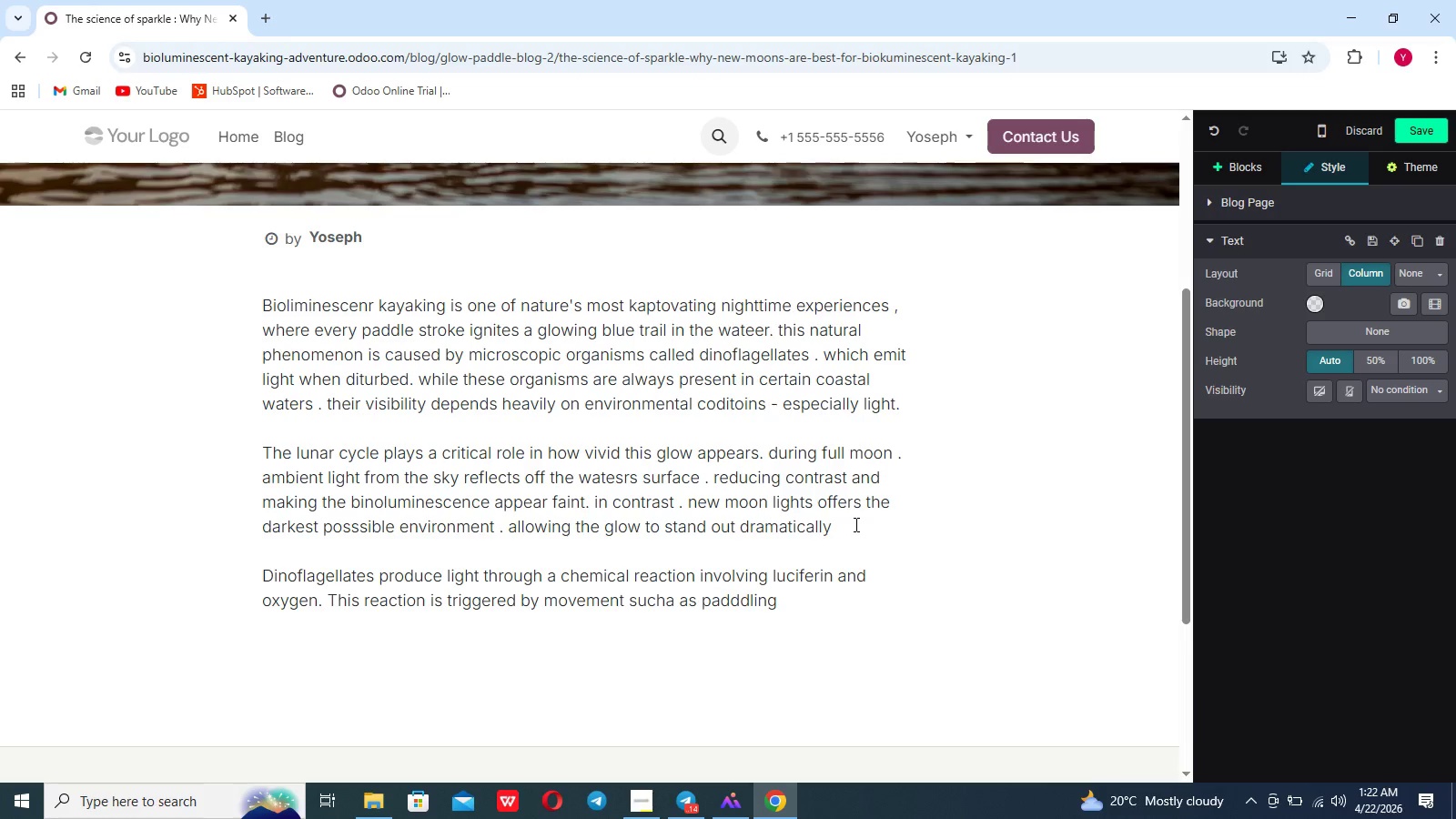 
type(ot)
key(Backspace)
type(r fish swimming nearby)
 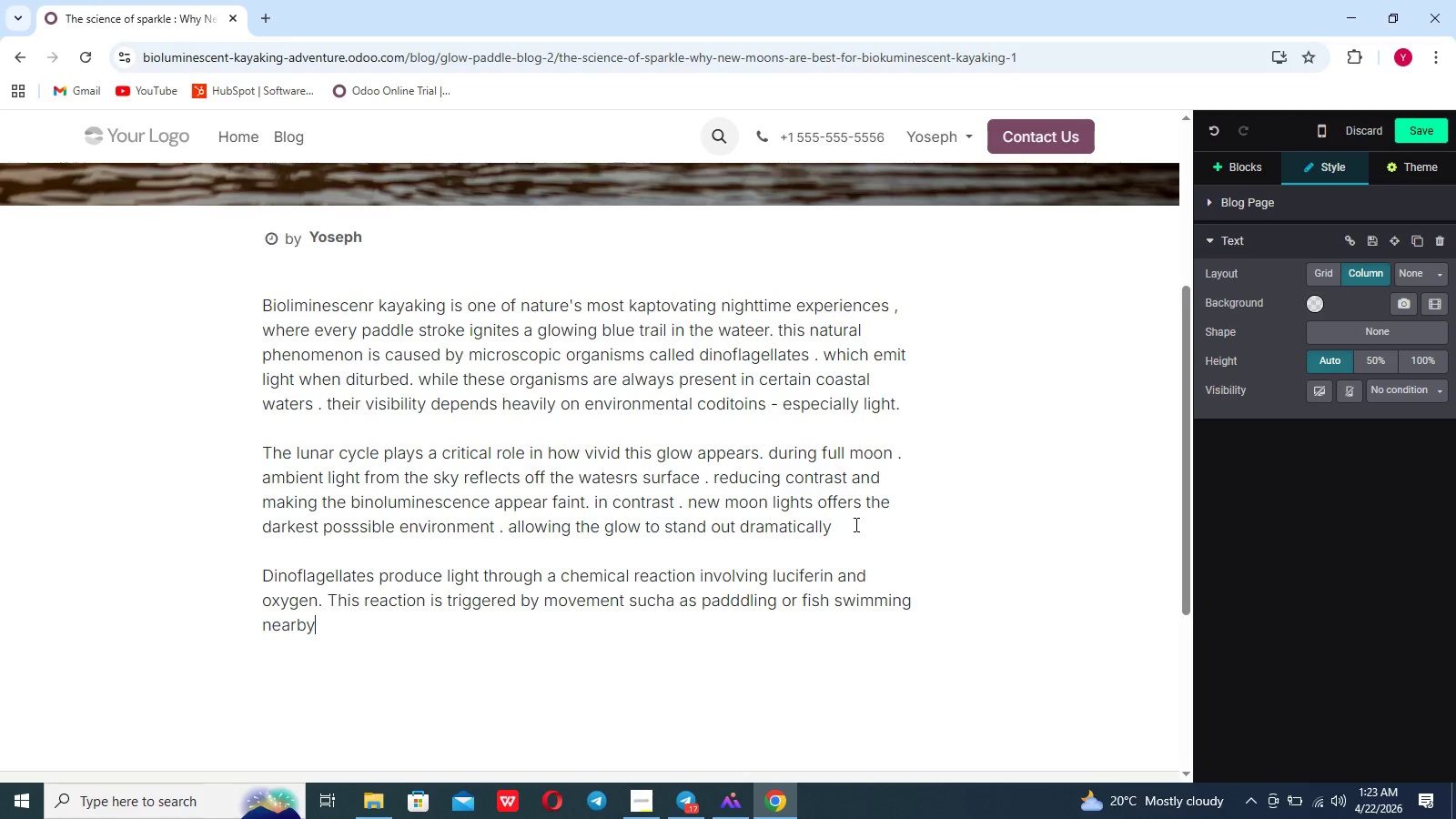 
type(. in darker conditions . even r)
key(Backspace)
type(te)
key(Backspace)
type(e)
key(Backspace)
type(he smallest )
 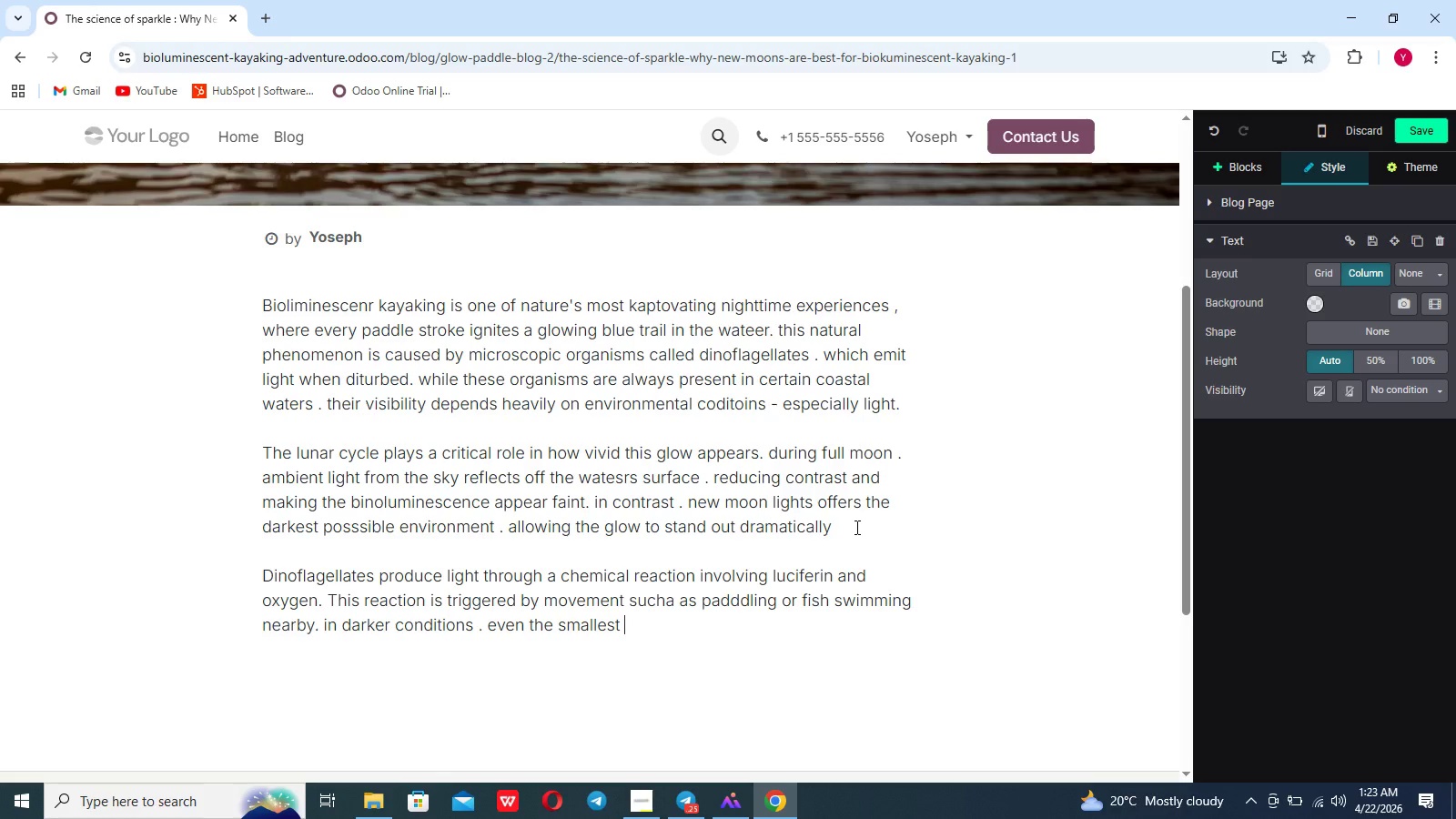 
wait(12.66)
 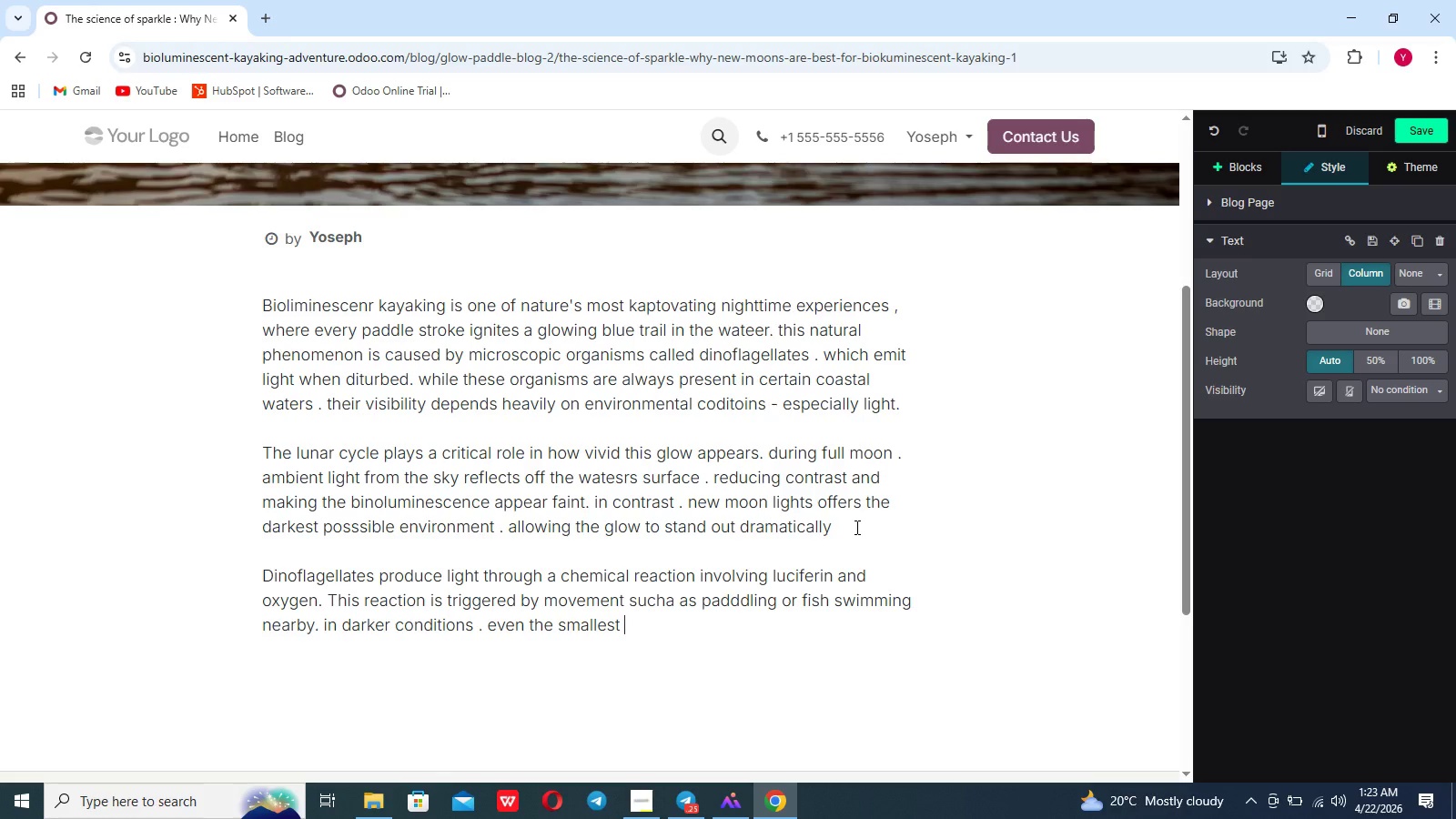 
type(disturbance creates )
 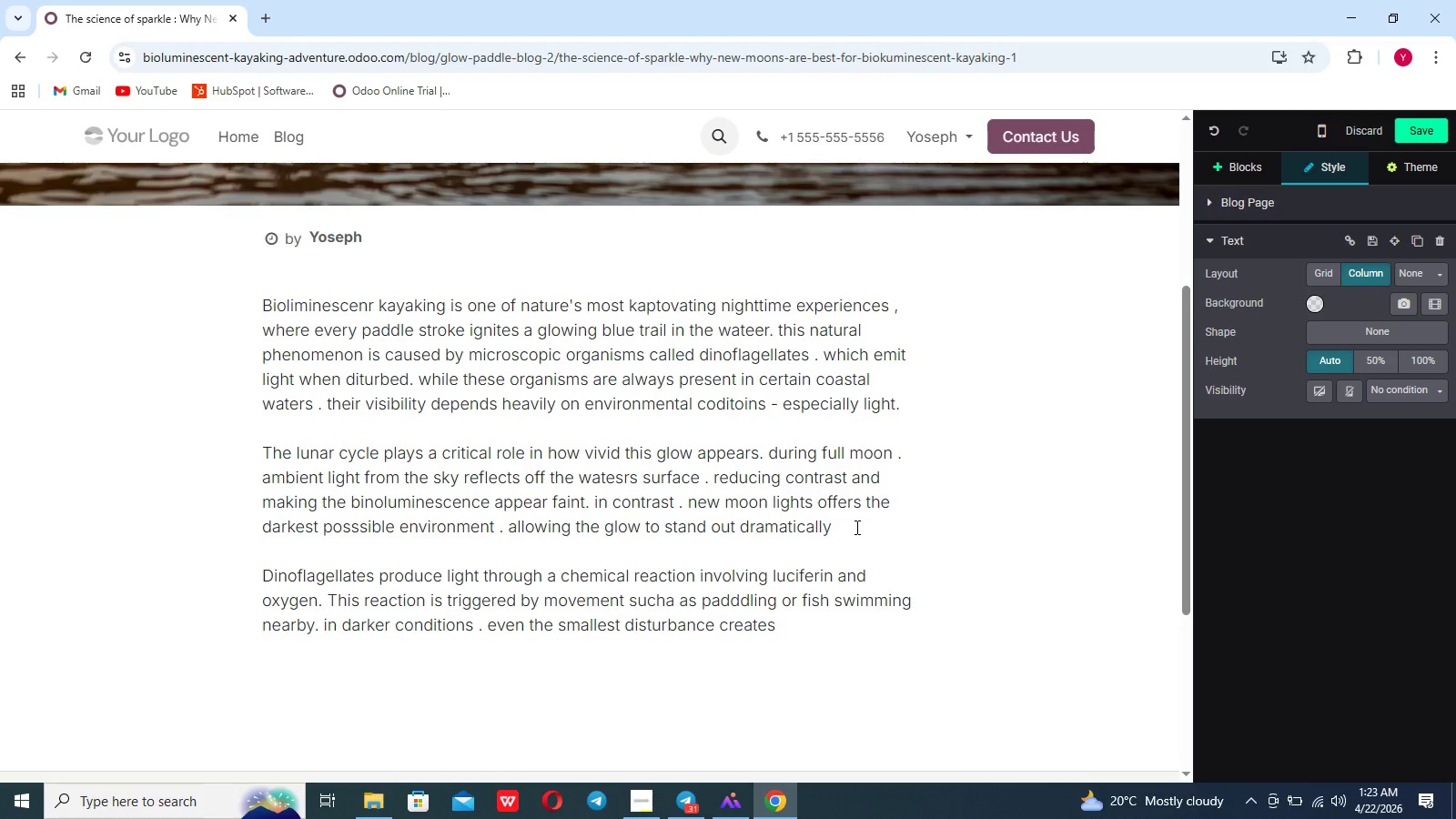 
wait(17.16)
 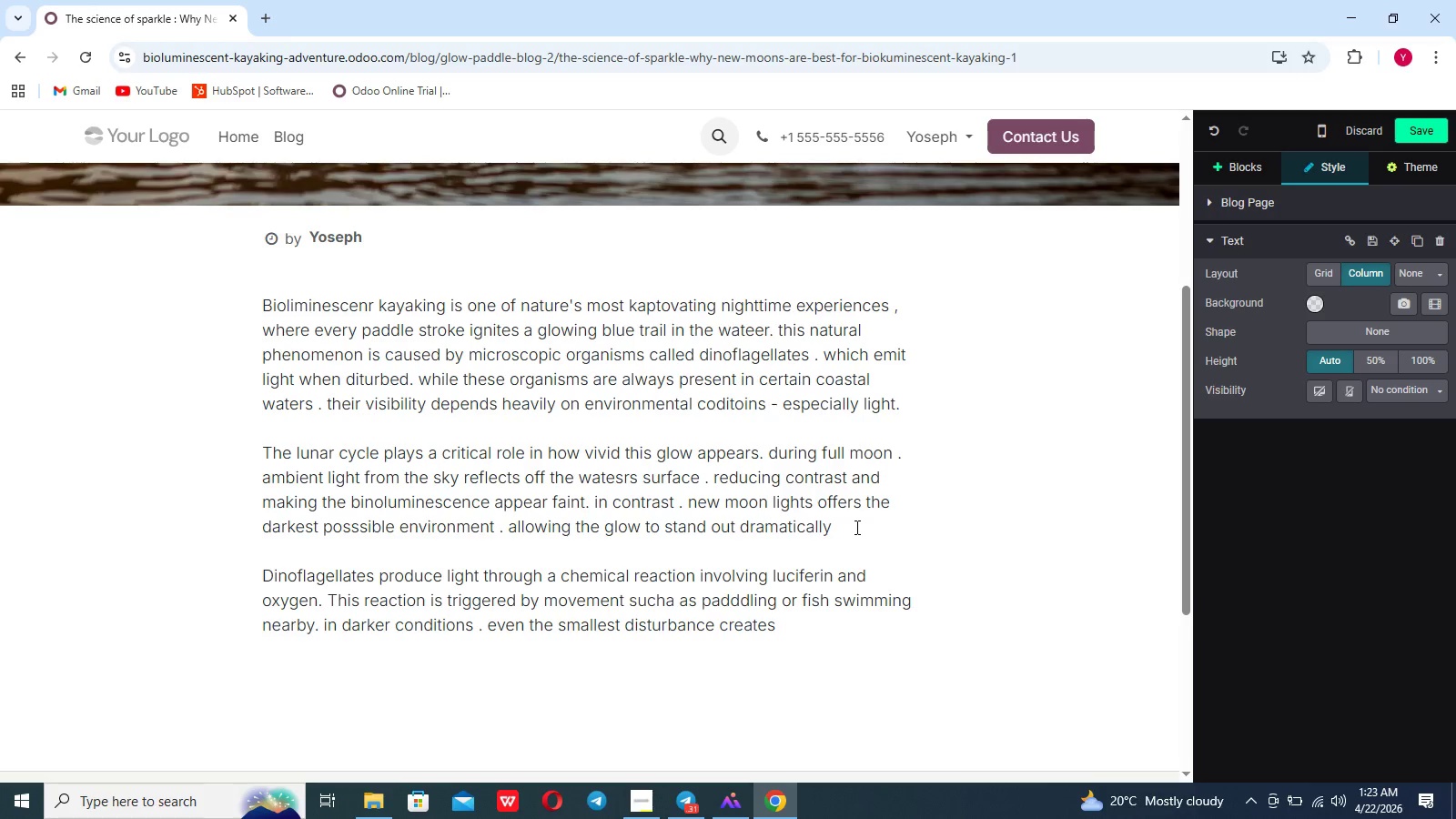 
type(bright, visible light)
 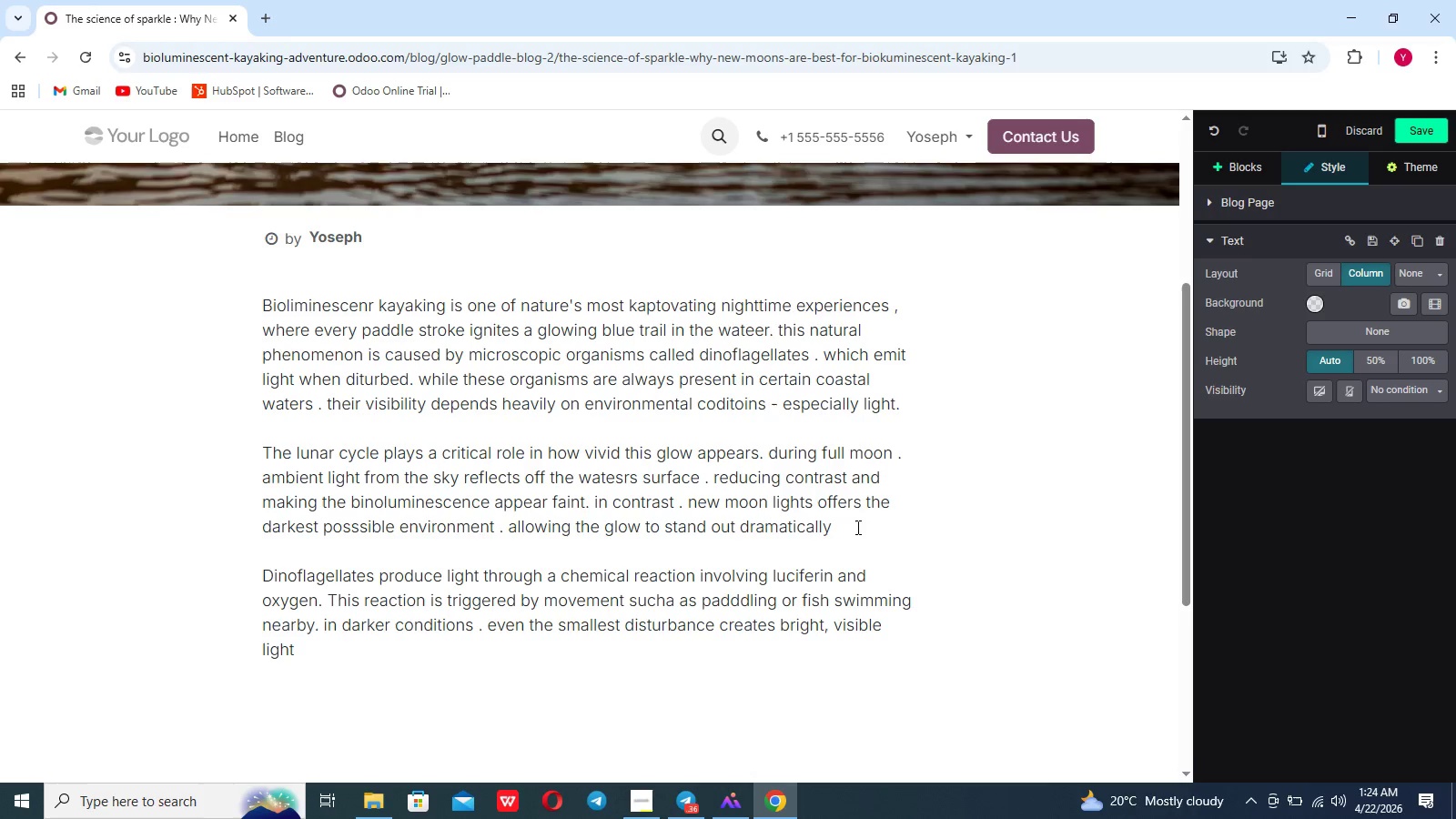 
key(Backspace)
key(Backspace)
key(Backspace)
key(Backspace)
key(Backspace)
type(flash )
key(Backspace)
type(.  THE)
key(Backspace)
type(IS IS WHY ECO_tour )
 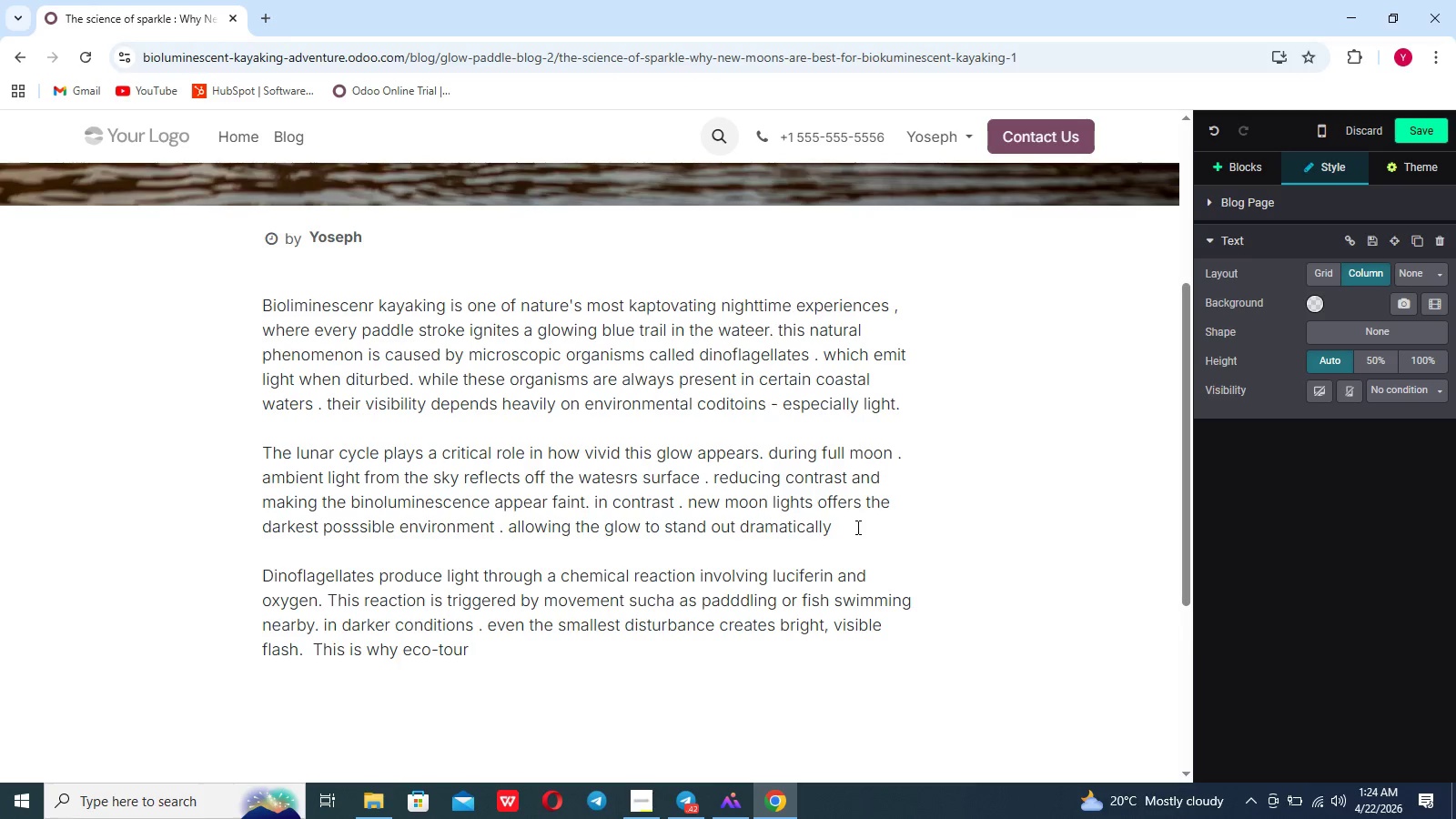 
type(operates schedule tours during )
 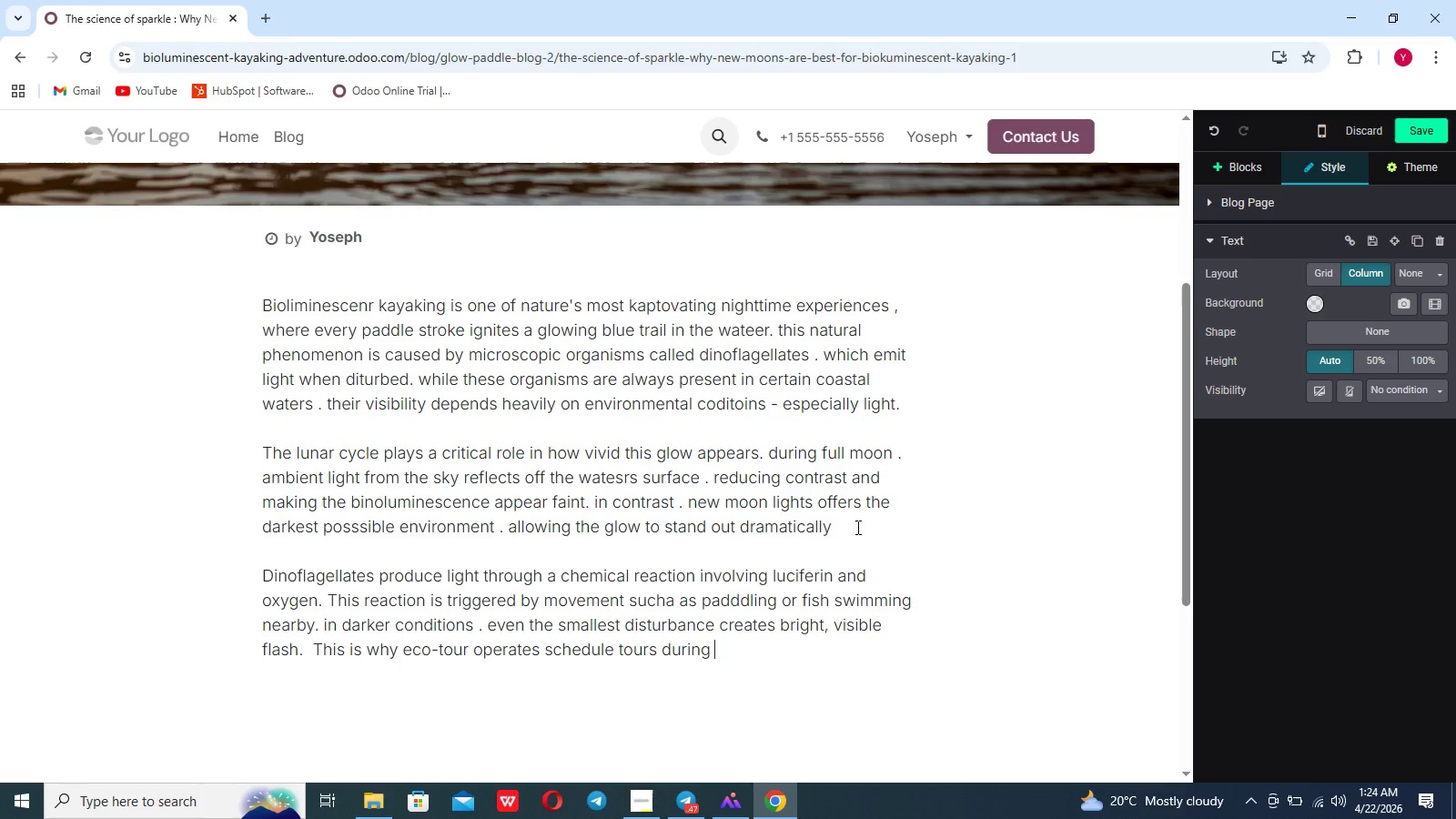 
type(new moon phases - when the abscense of moonlighr)
key(Backspace)
type(t enhances the contrast between darkness and light.)
 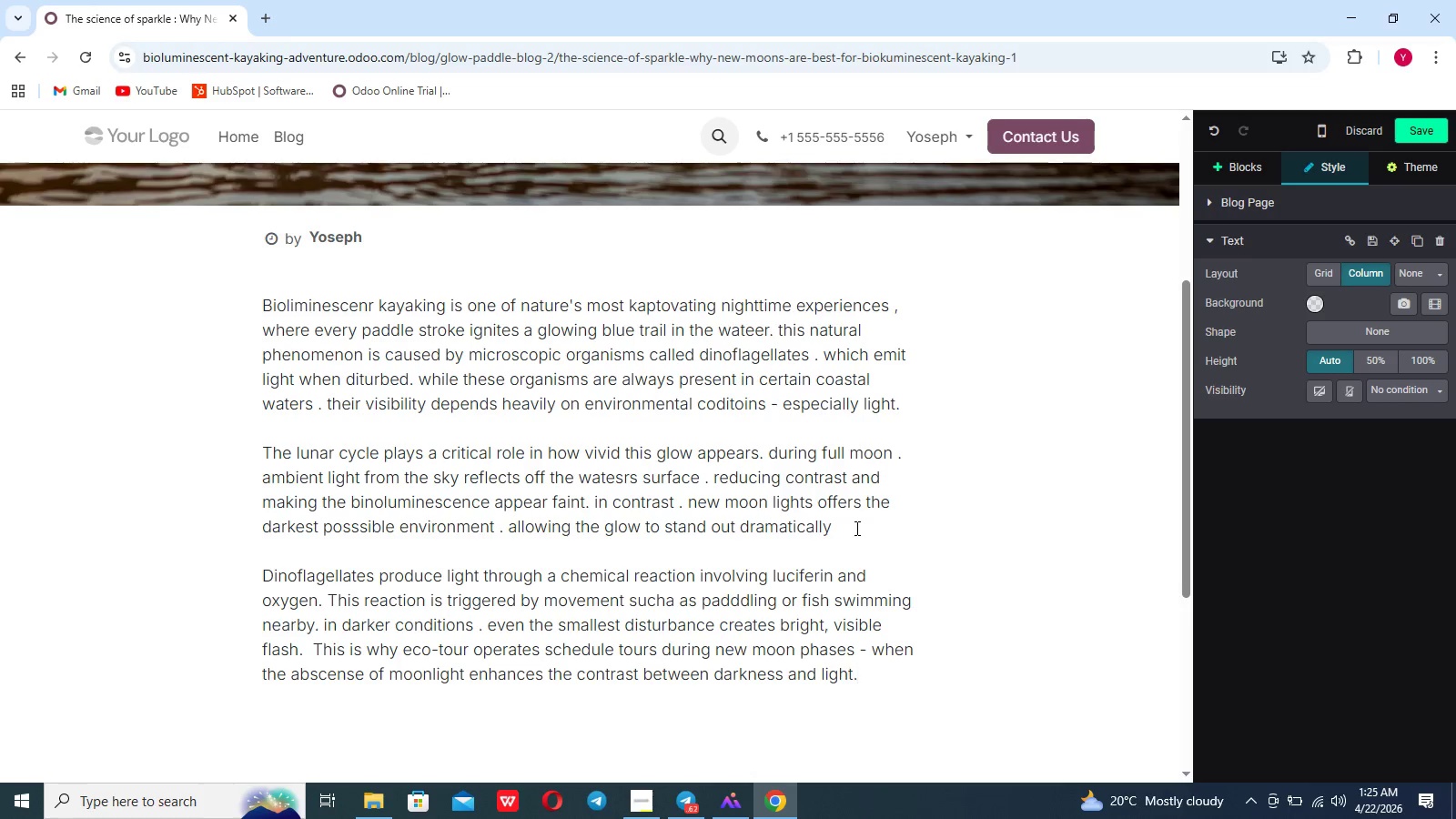 
key(Shift+Enter)
 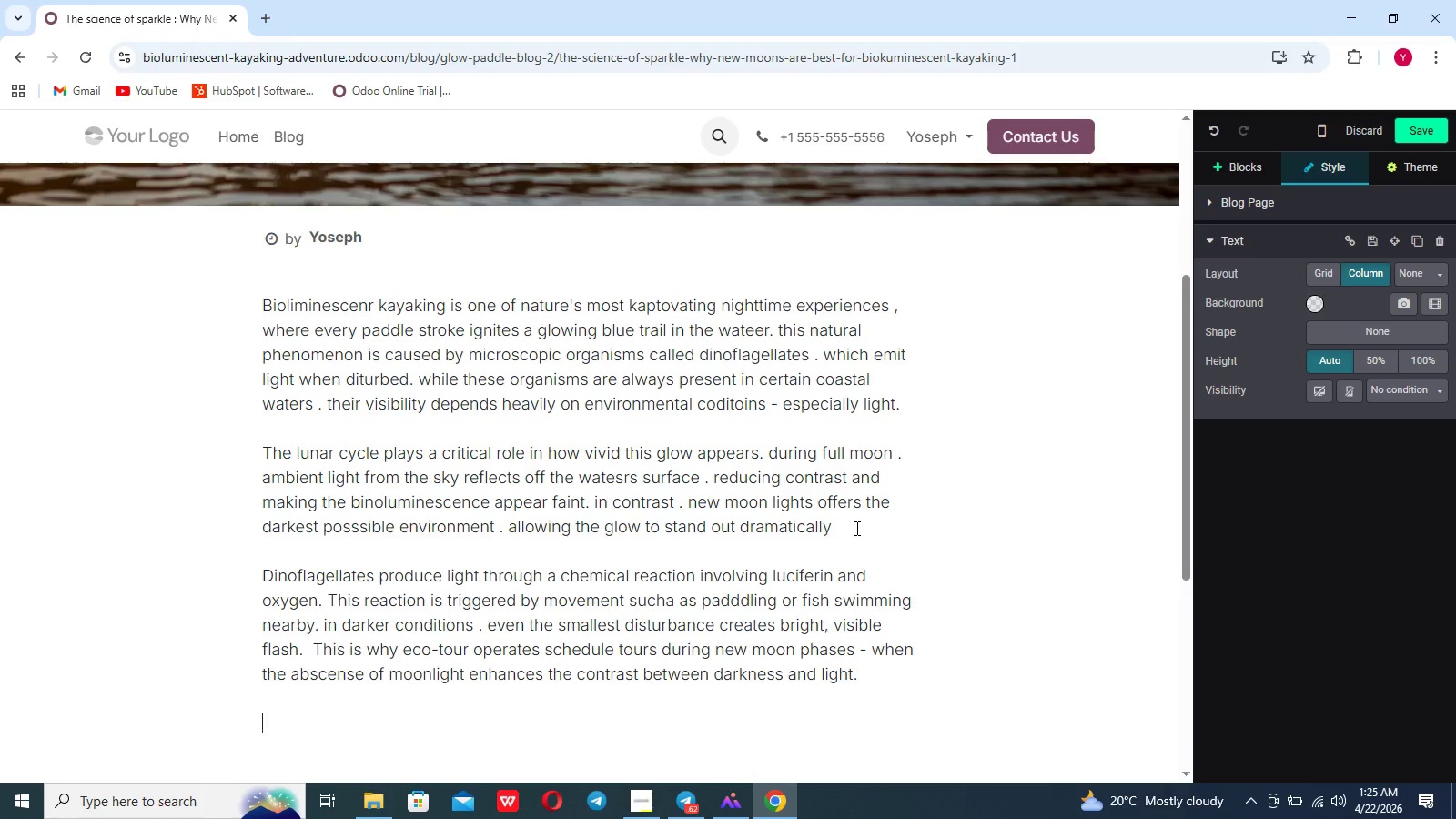 
key(Shift+Enter)
 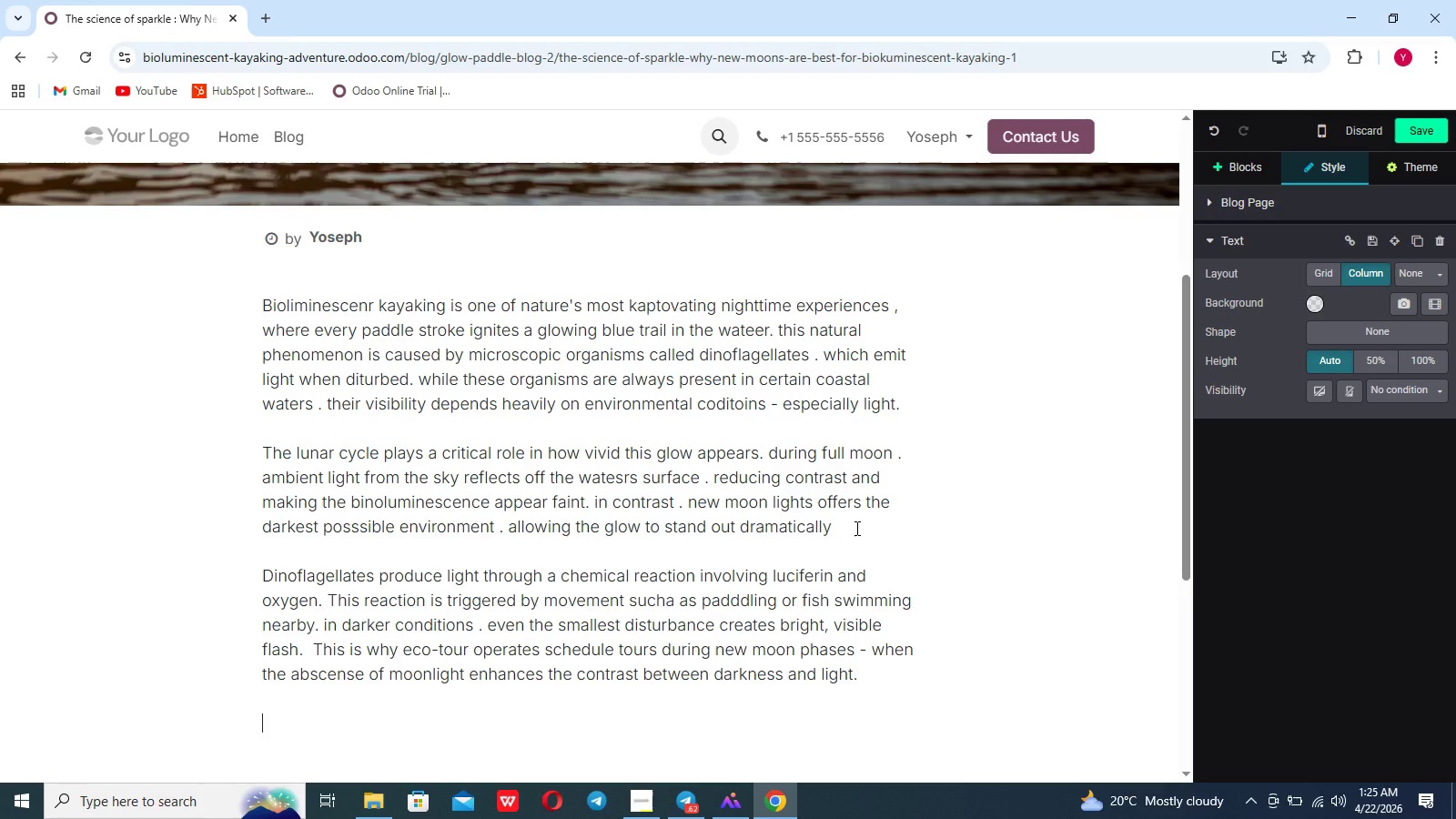 
type(Additionally)
 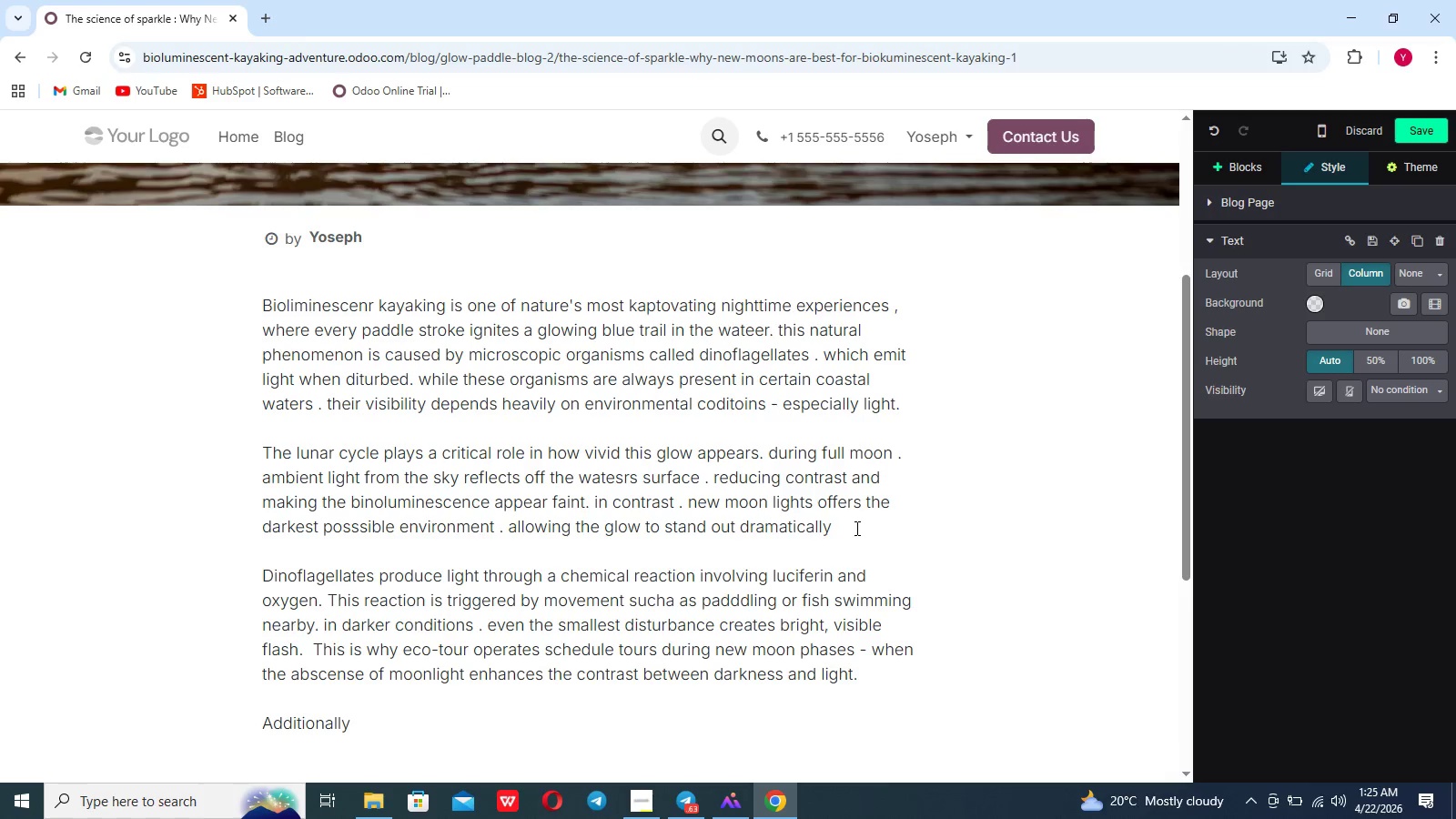 
wait(8.7)
 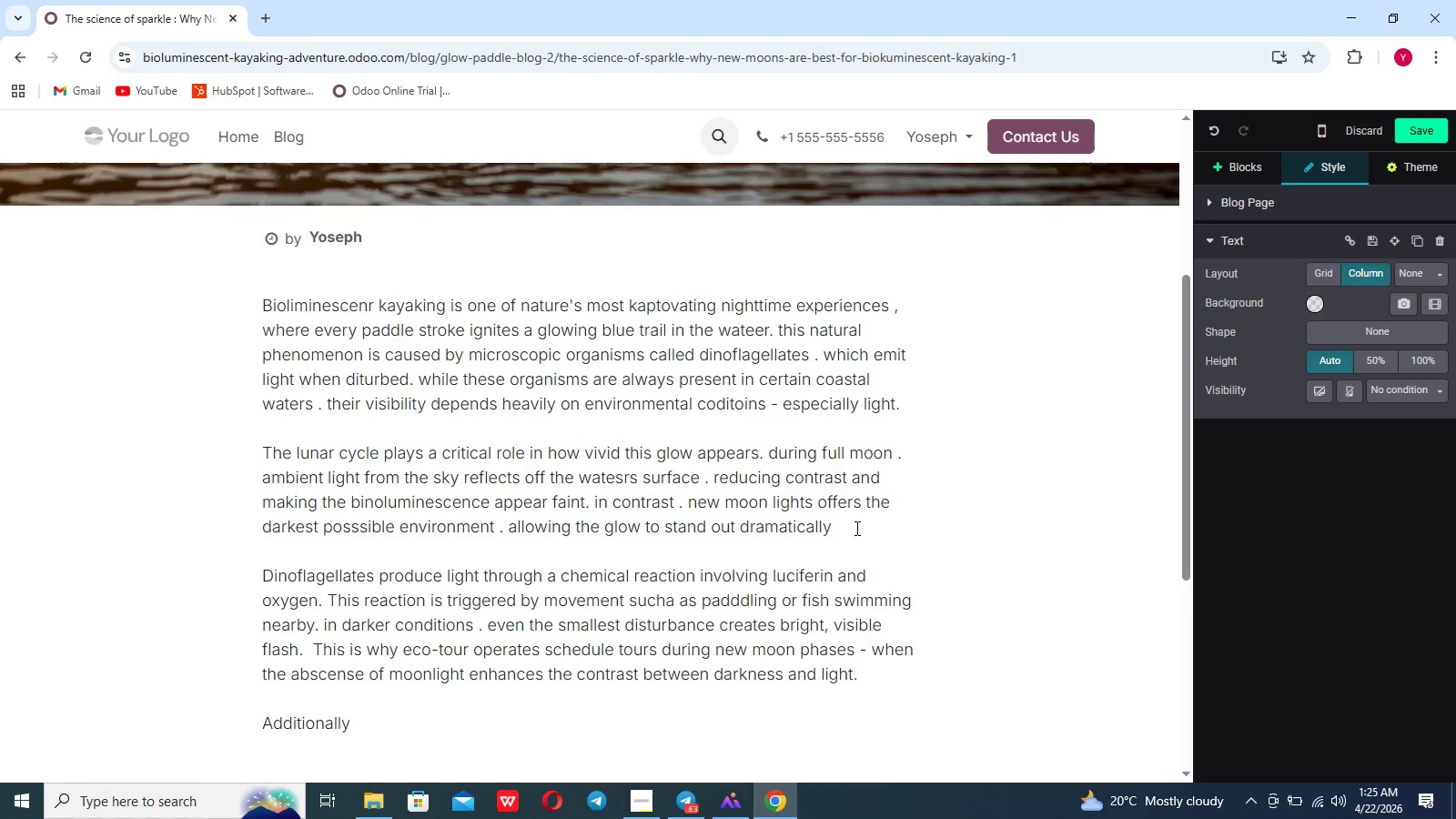 
type(.)
key(Backspace)
type(, reduced light pollution in remi)
key(Backspace)
type(ote kayaking locations further amplifies r)
key(Backspace)
type(the experience. with fewer competig light sources )
 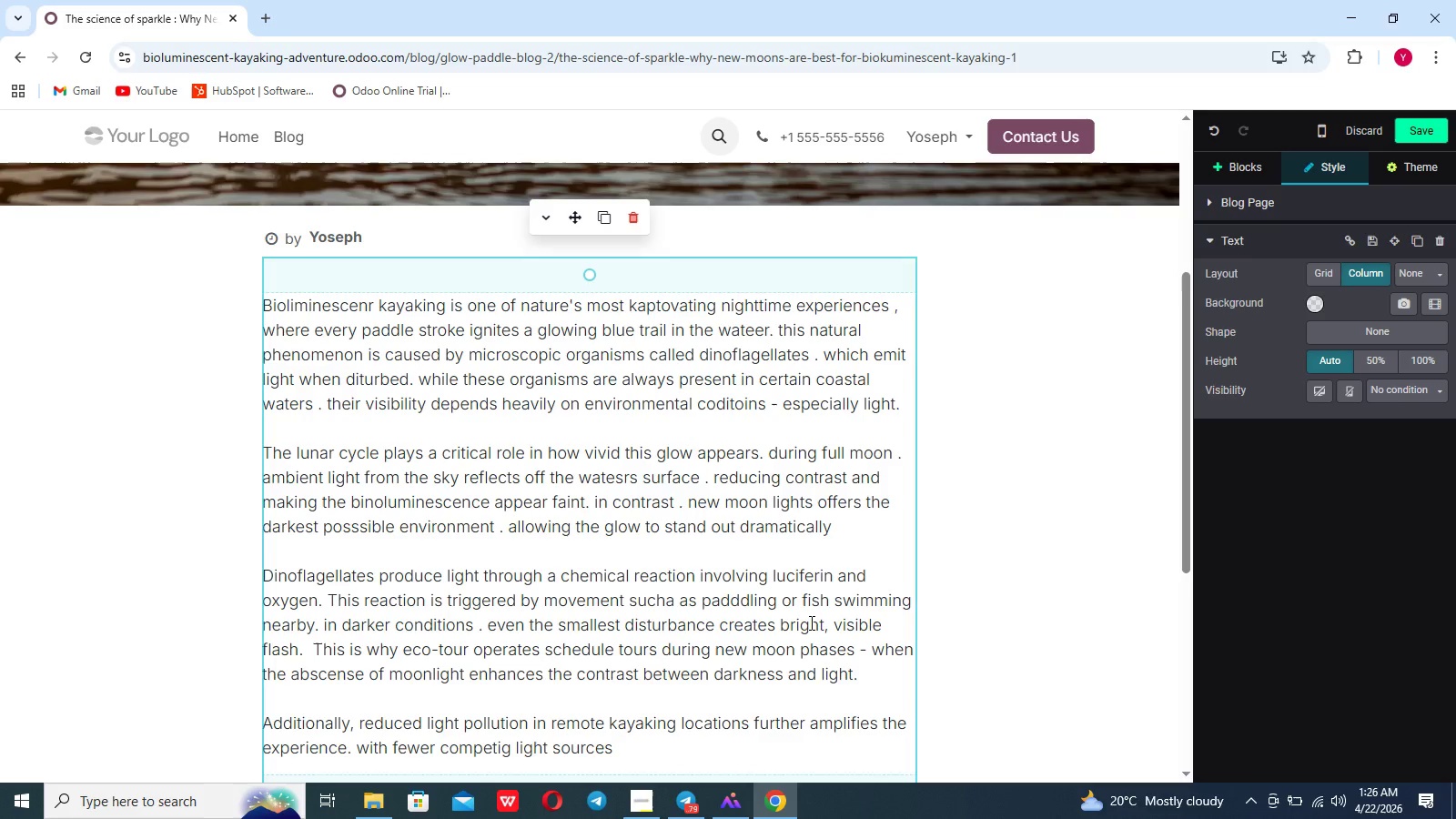 
type(, the water appears )
 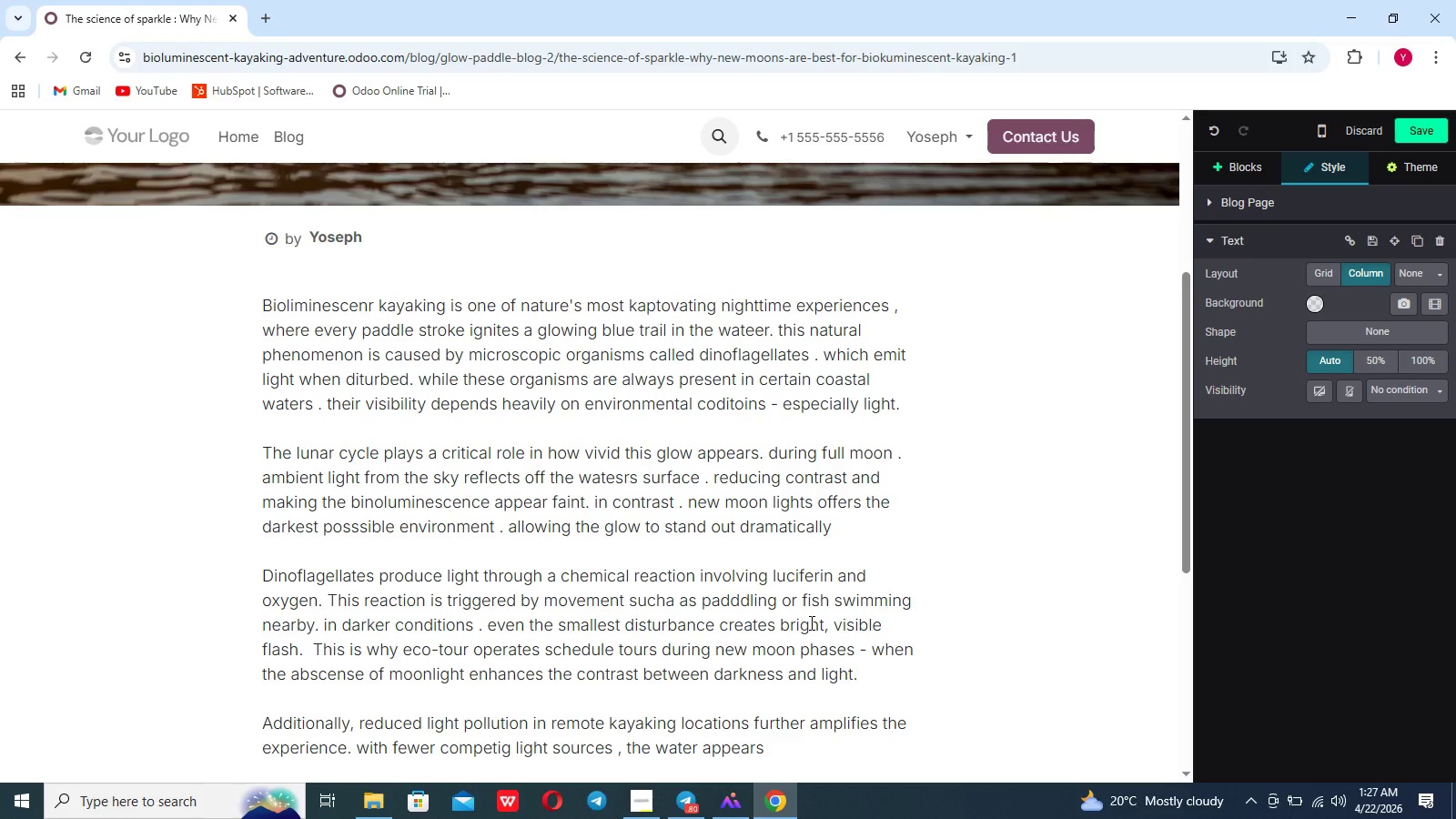 
wait(5.27)
 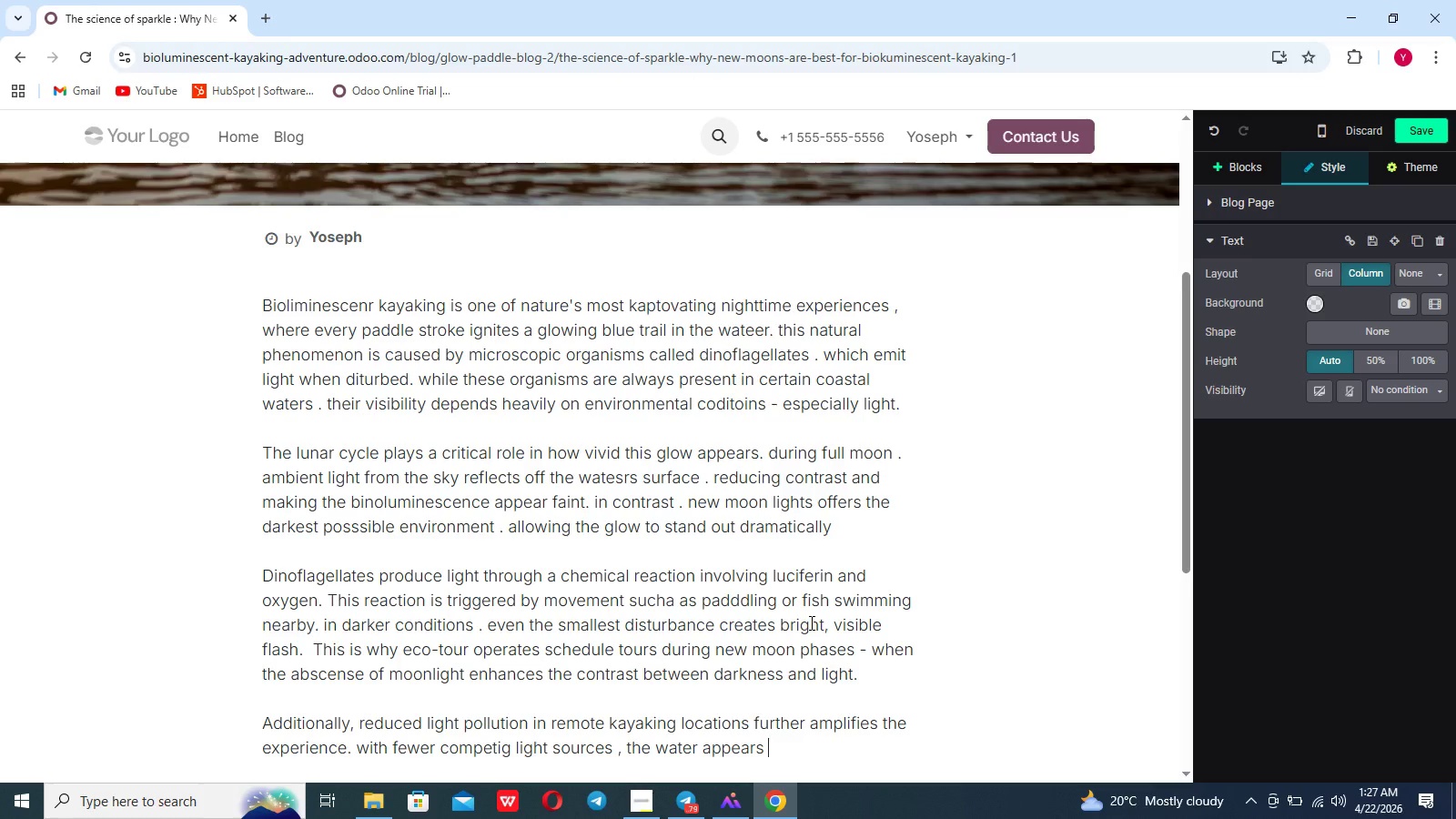 
type(almost electric )
 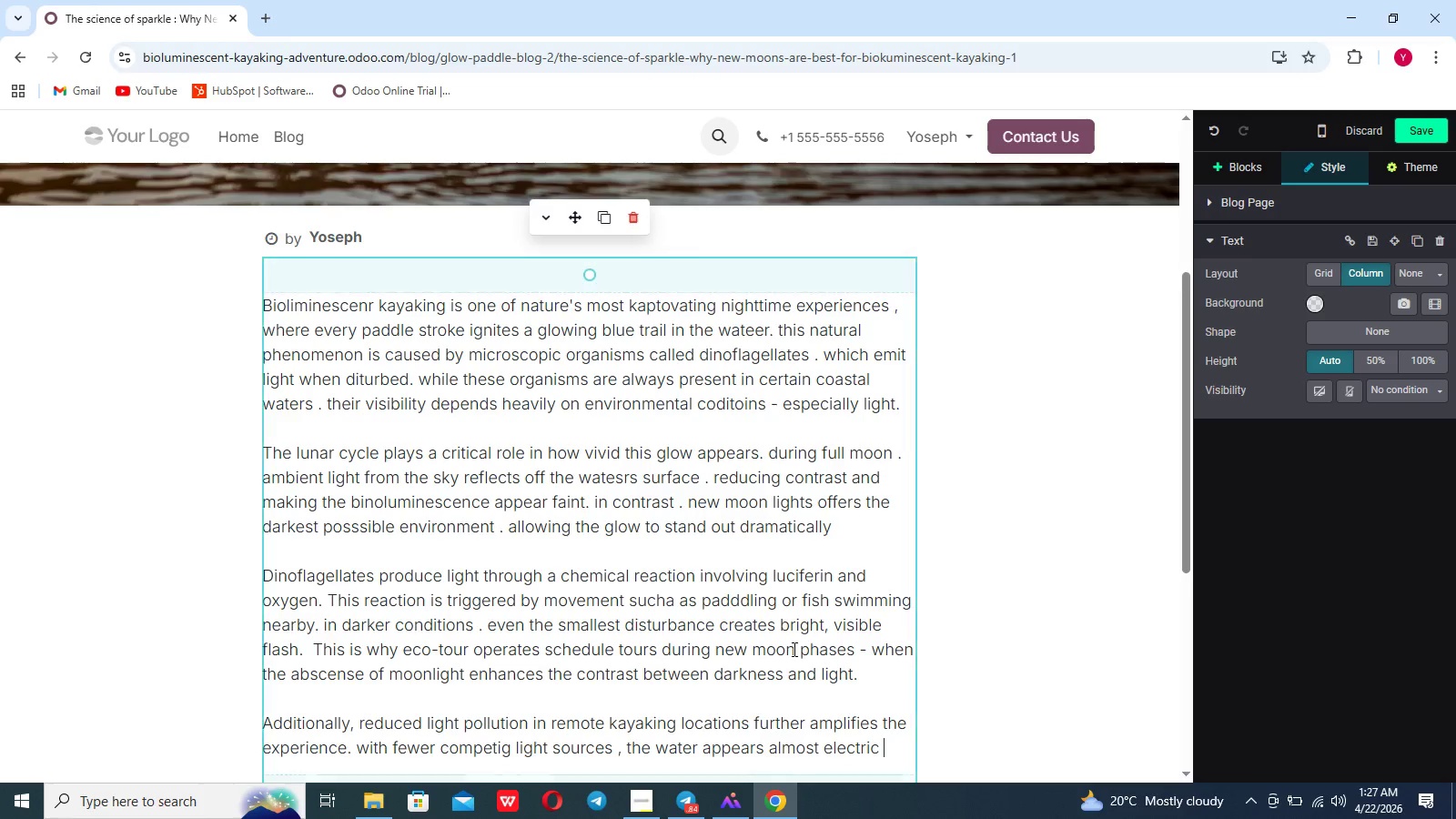 
type(.)
key(Backspace)
type(, transforminf)
key(Backspace)
type(g the ocean into a living canvas of glowing)
 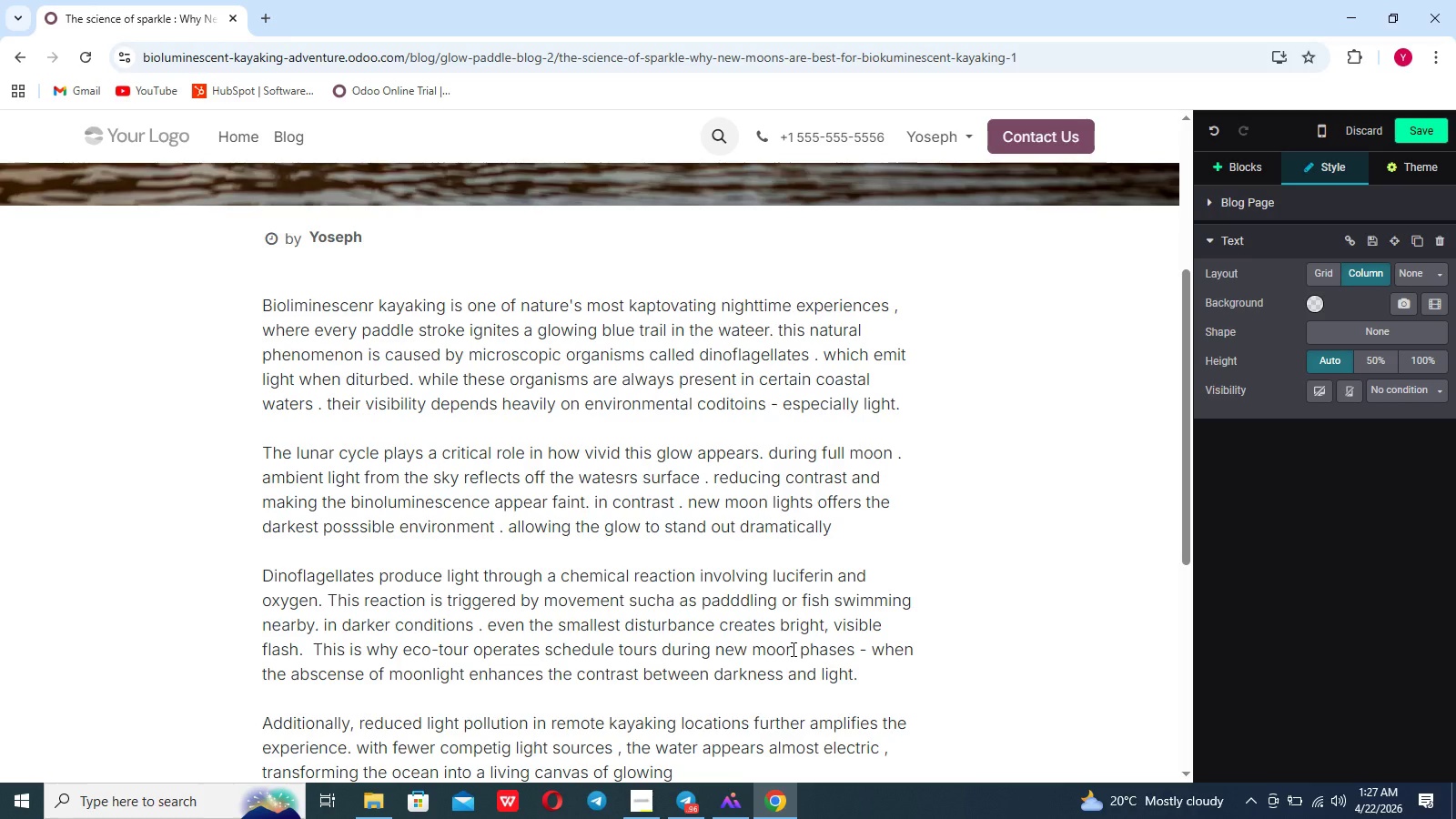 
wait(8.84)
 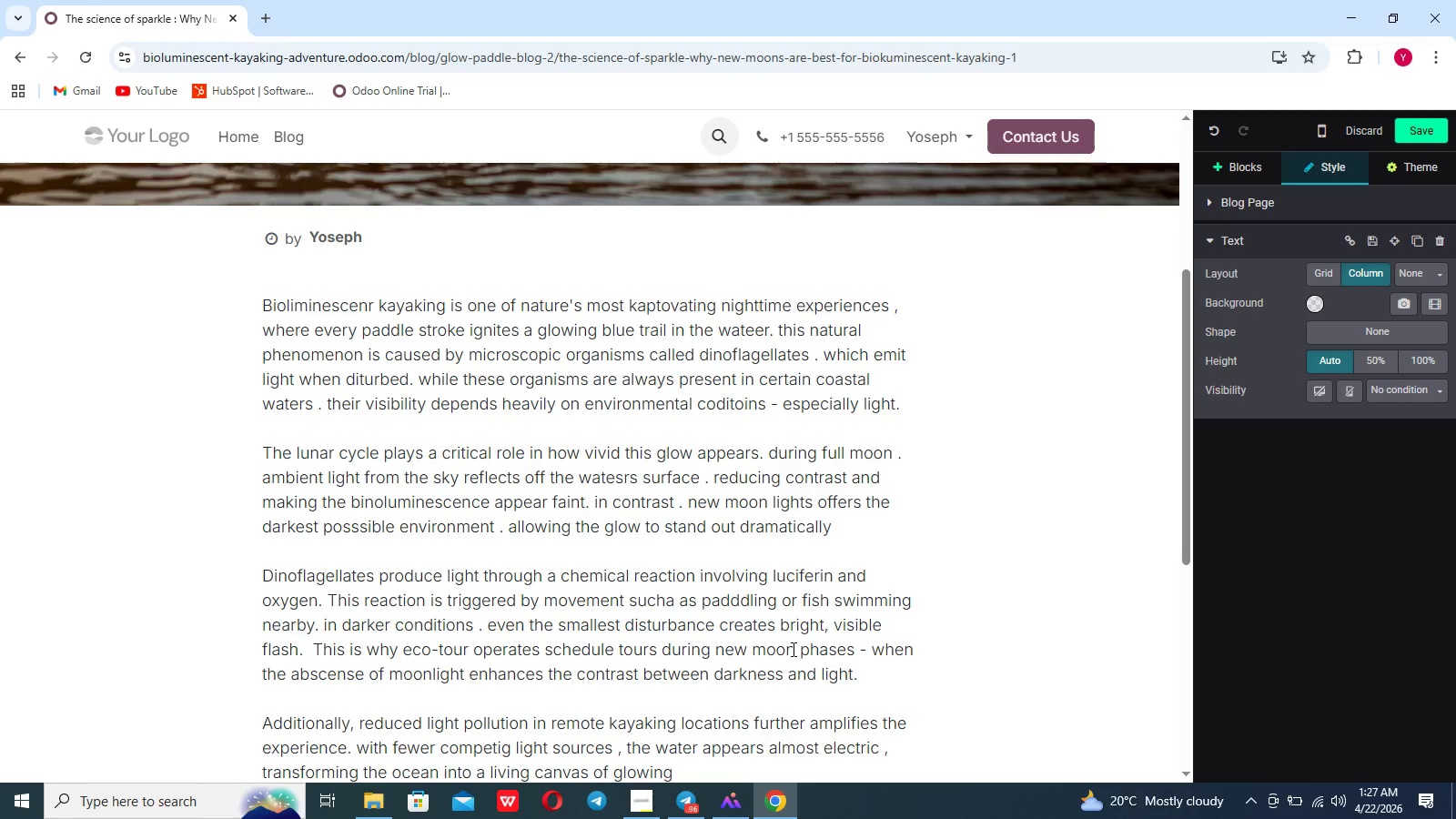 
type( patterns)
 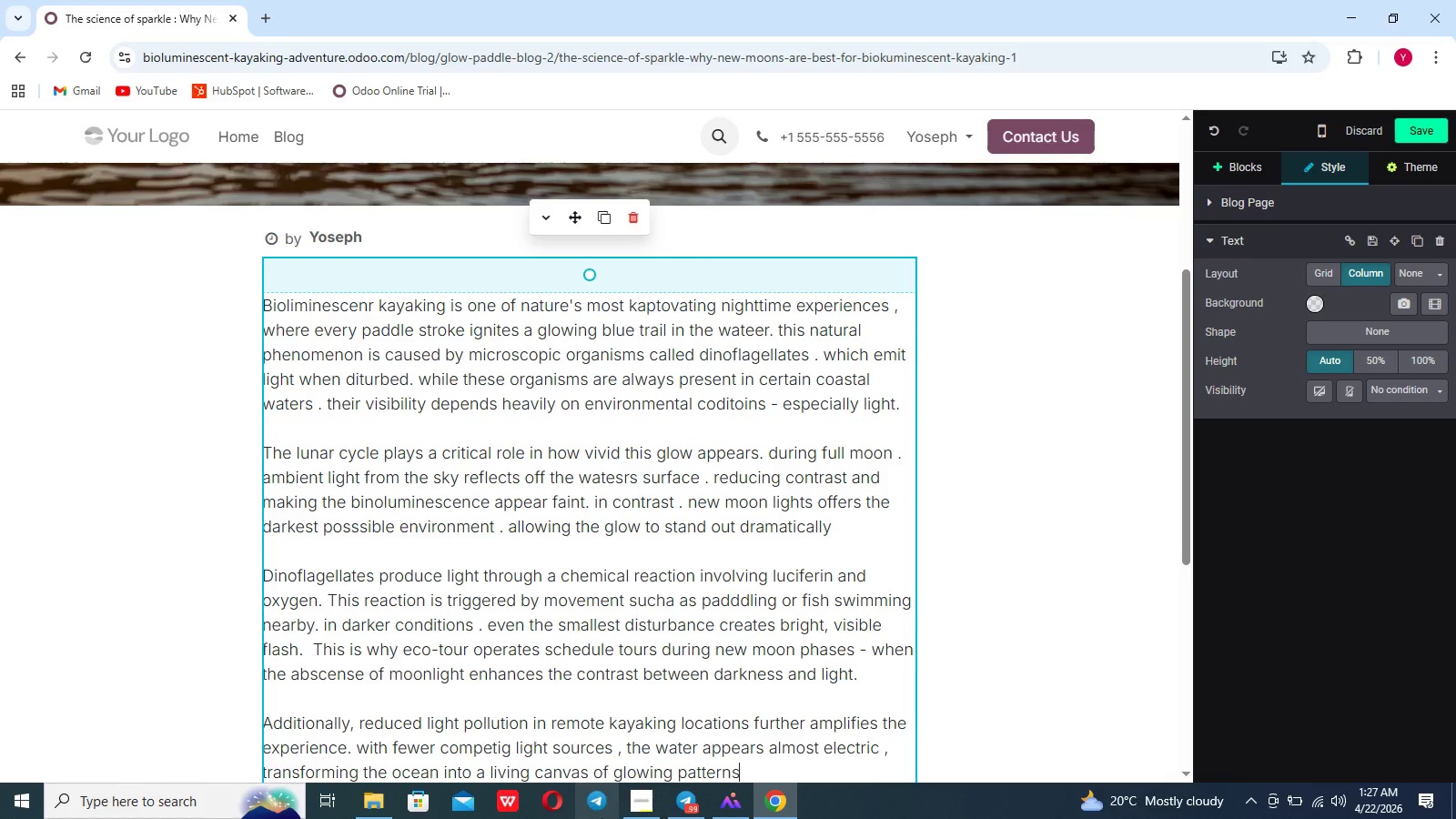 
key(Period)
 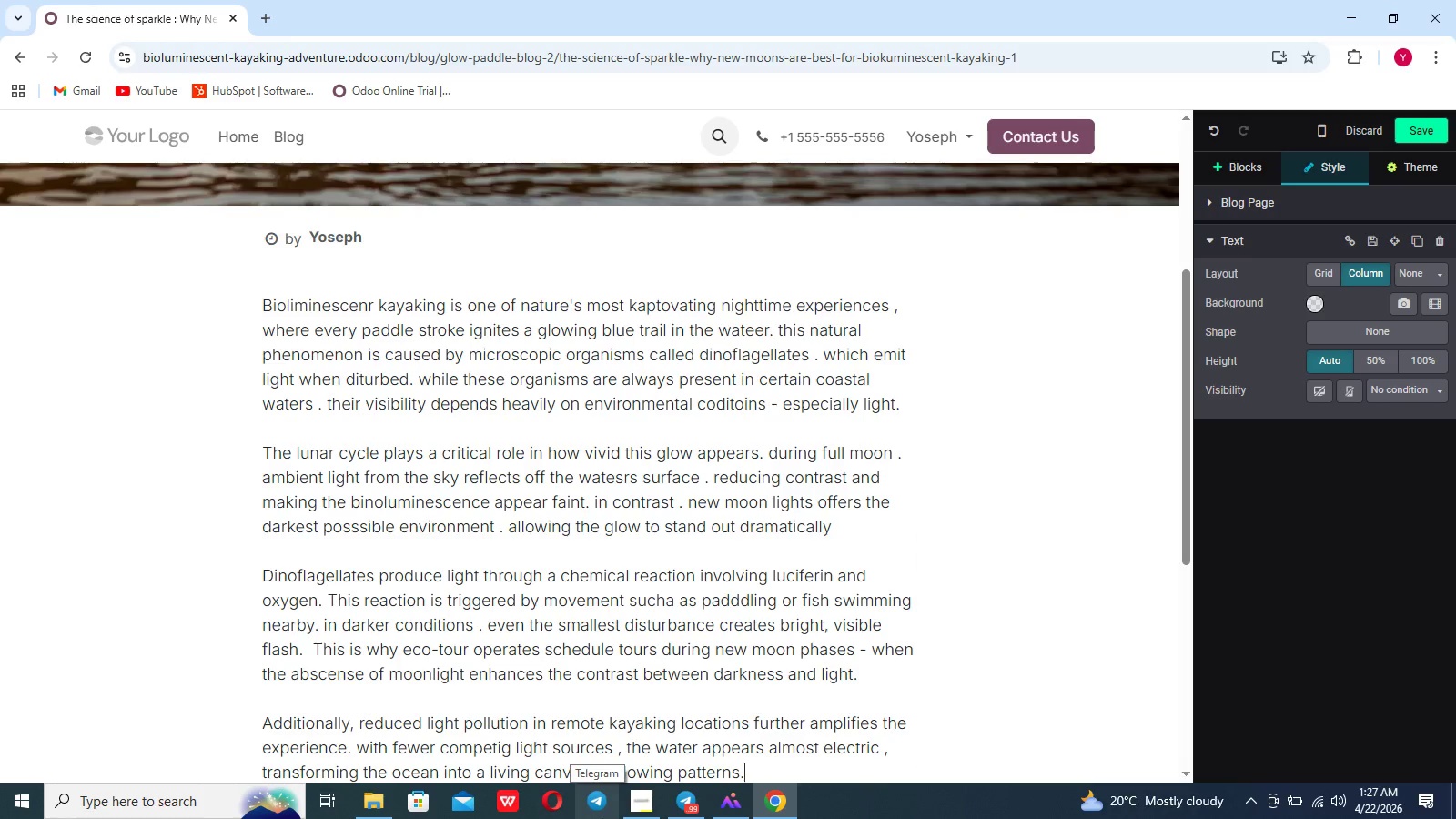 
hold_key(key=ShiftRight, duration=0.95)
 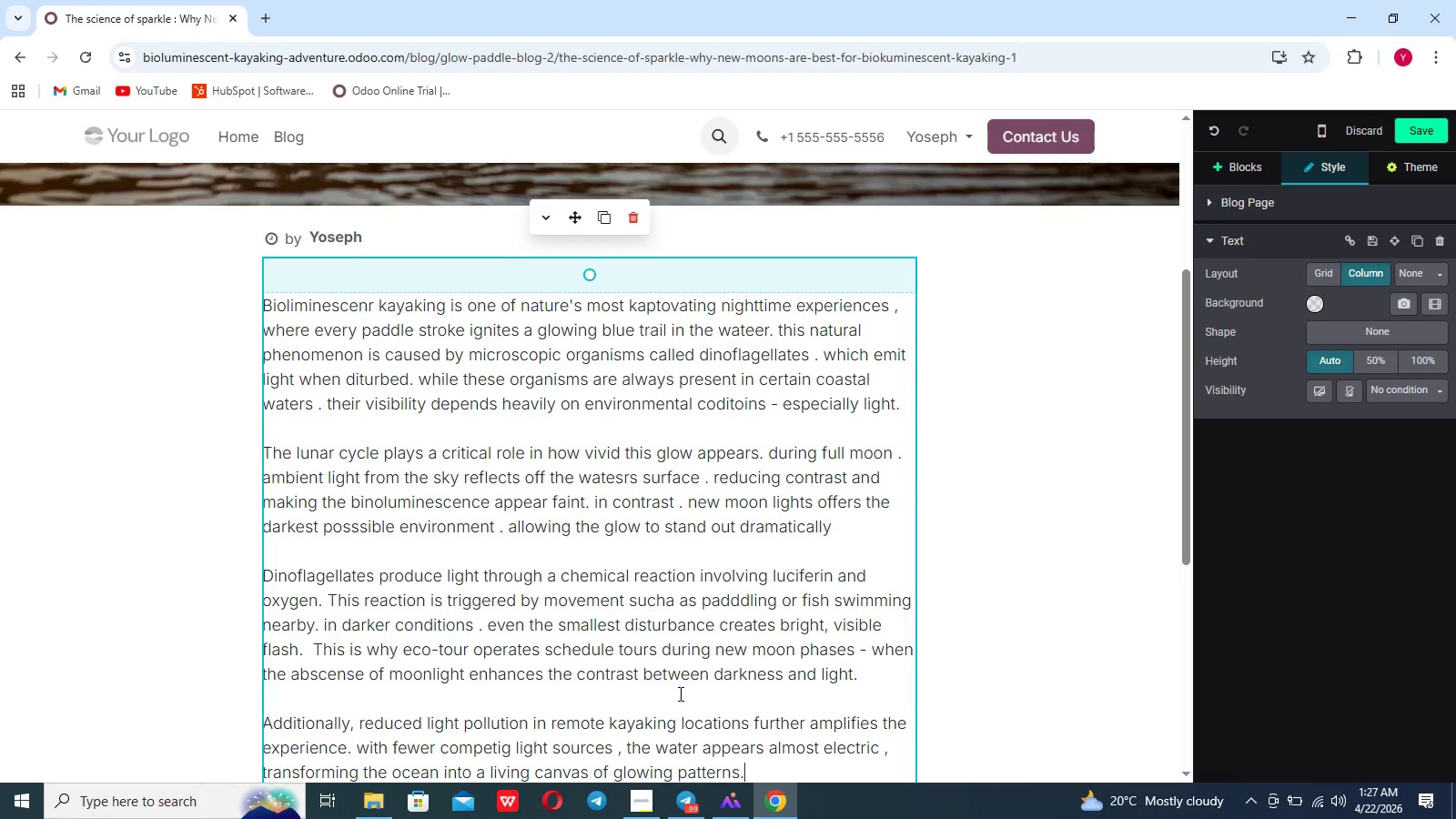 
scroll: coordinate [679, 693], scroll_direction: down, amount: 7.0
 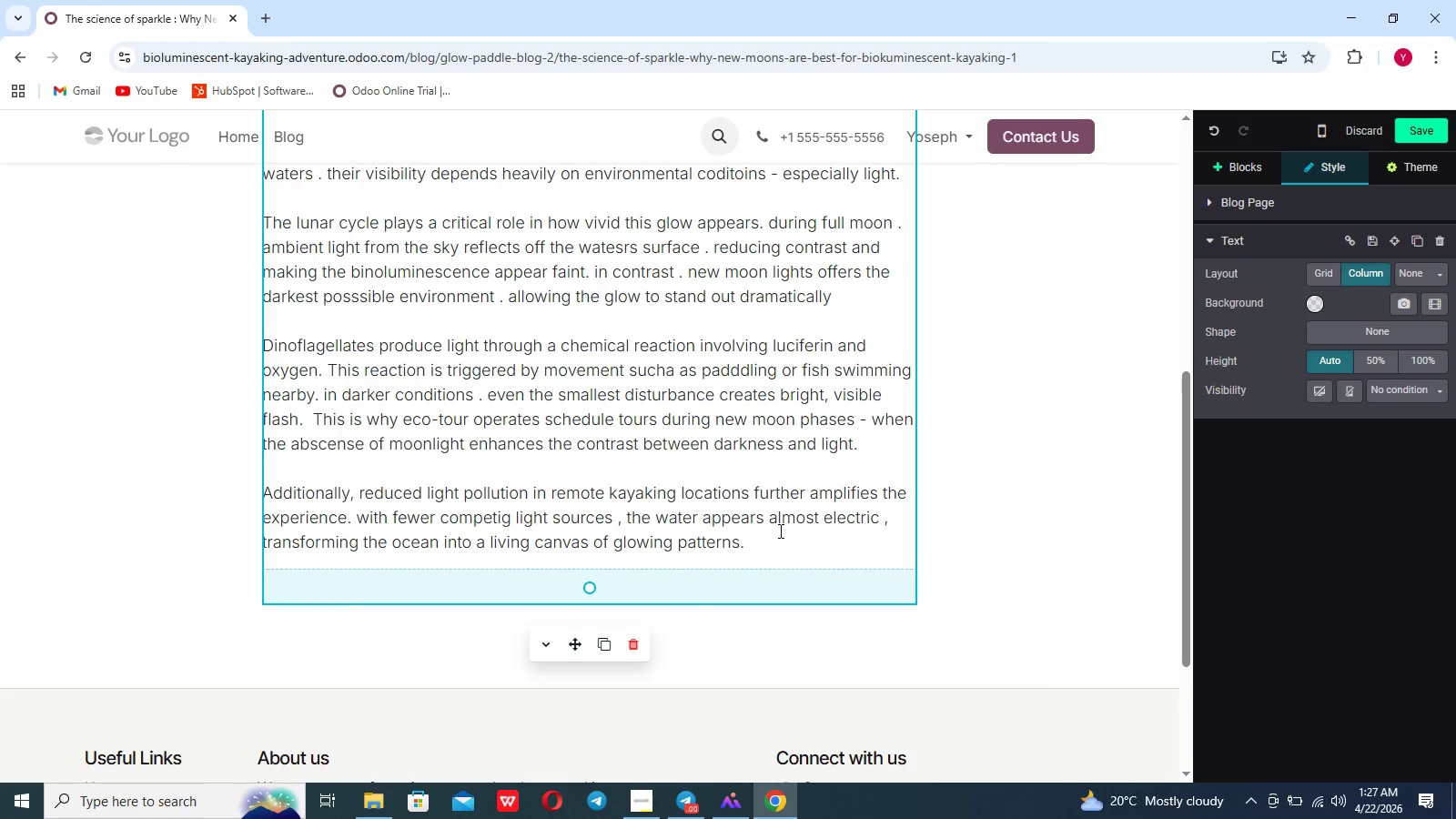 
key(Shift+Enter)
 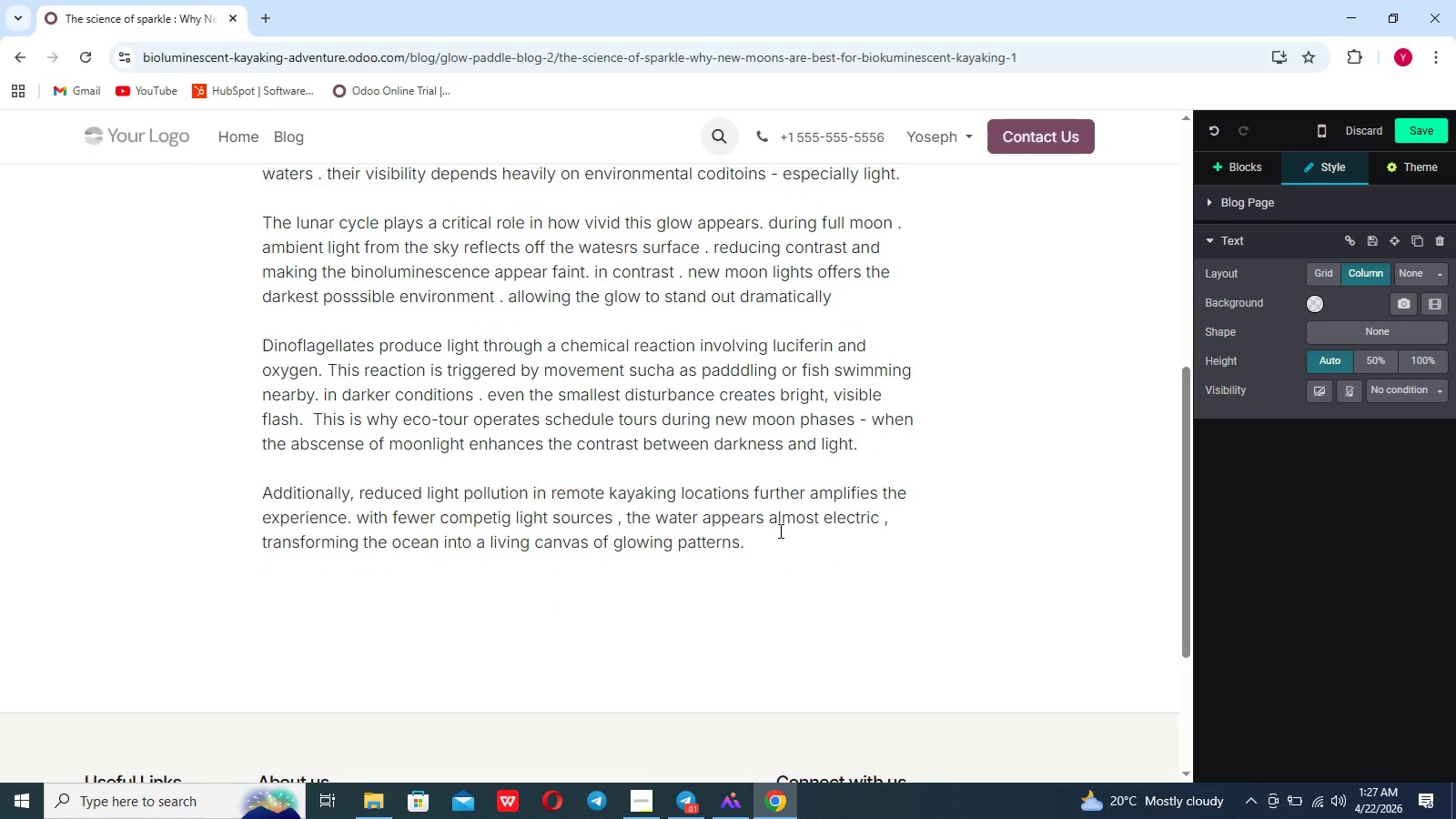 
key(Shift+Enter)
 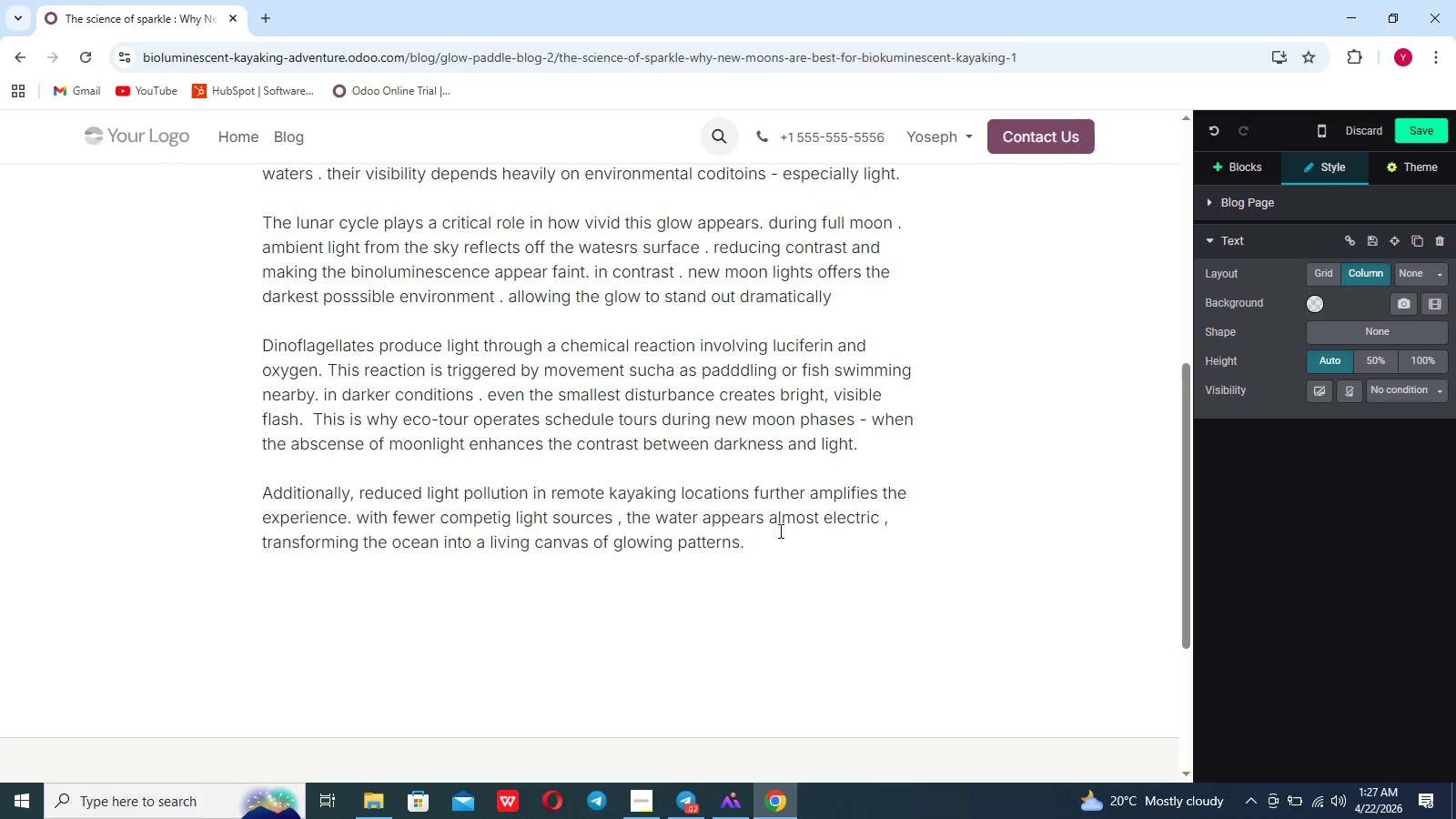 
key(Shift+ShiftLeft)
 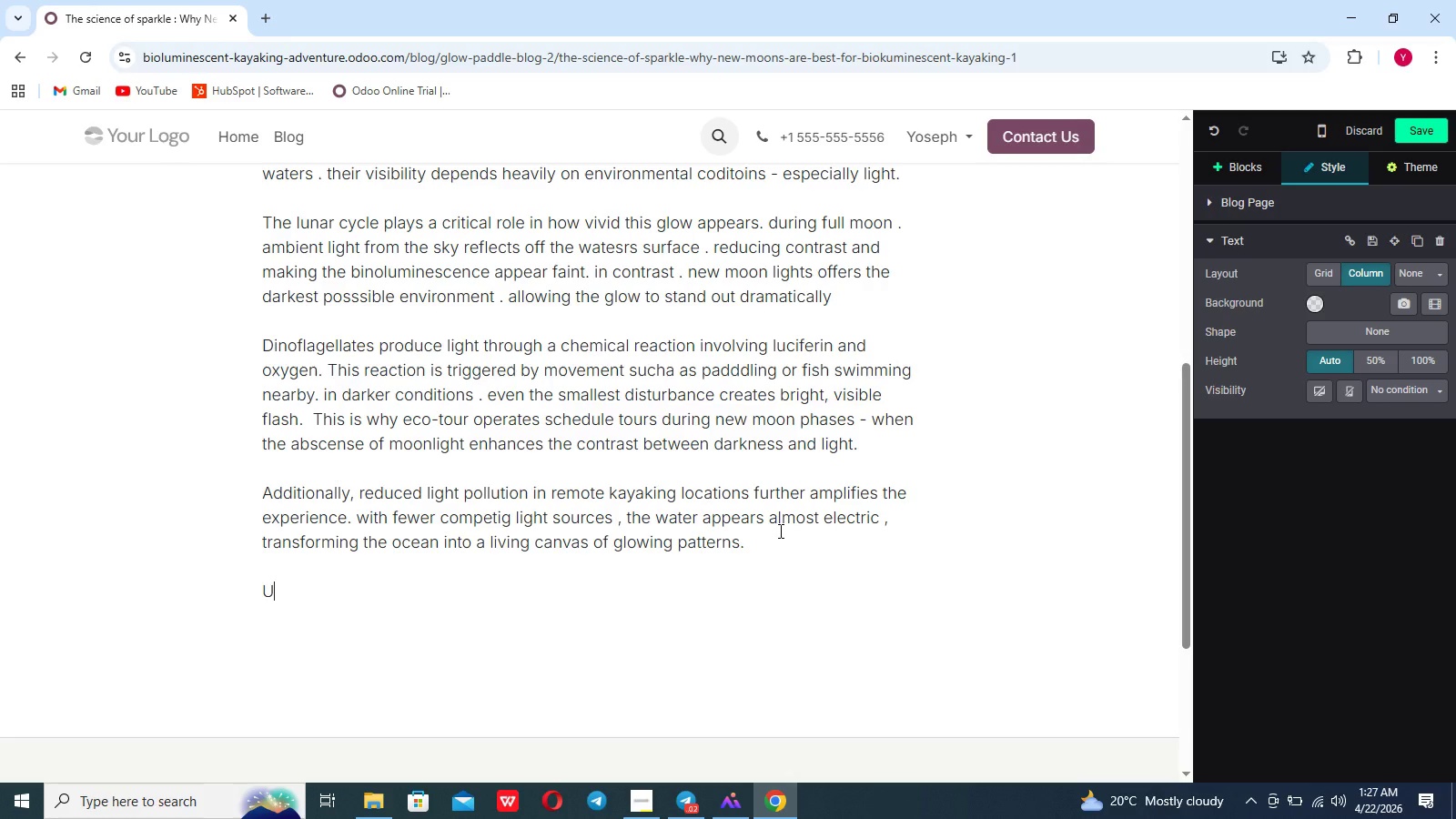 
key(Shift+U)
 